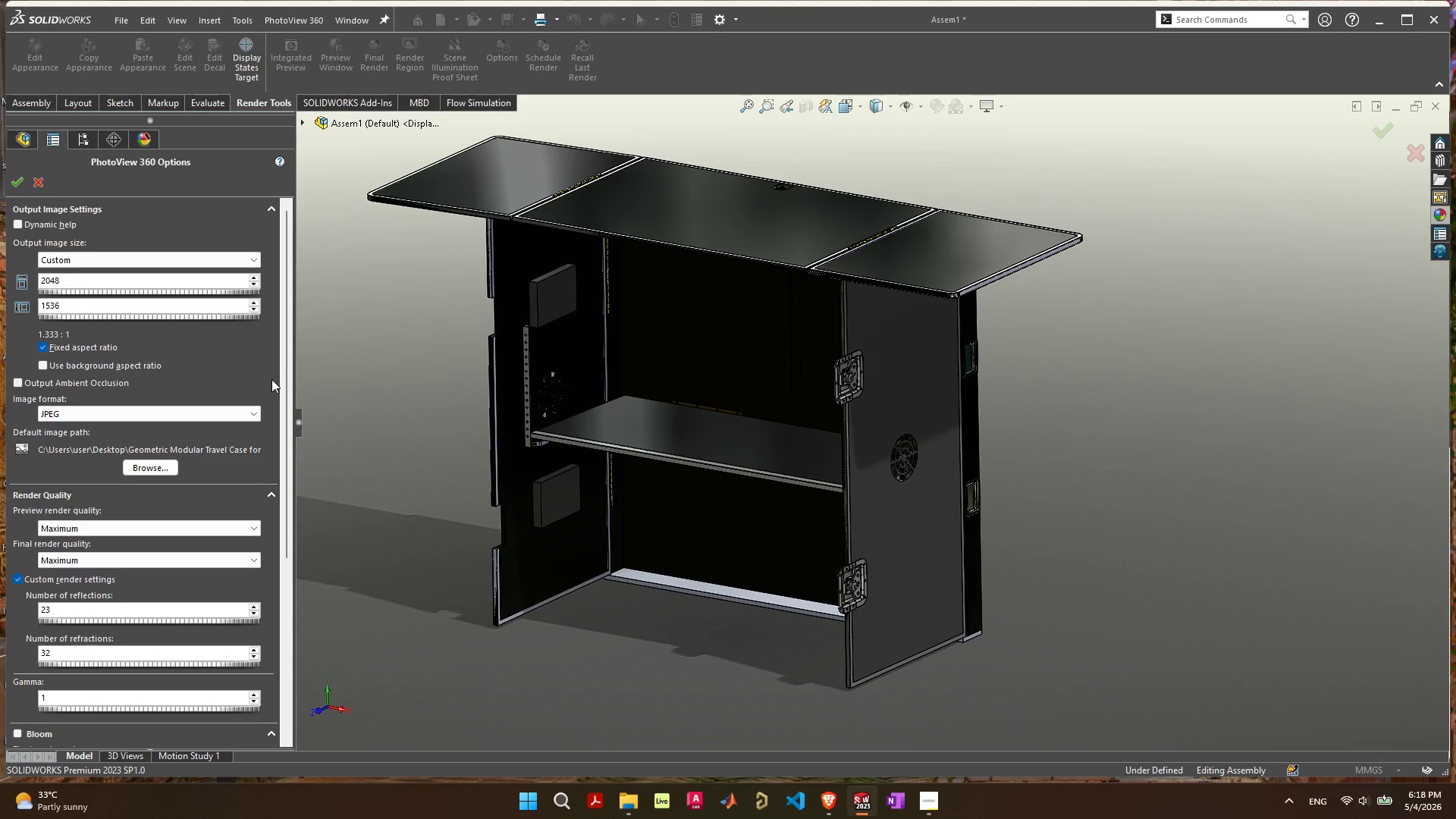 
left_click_drag(start_coordinate=[287, 363], to_coordinate=[296, 606])
 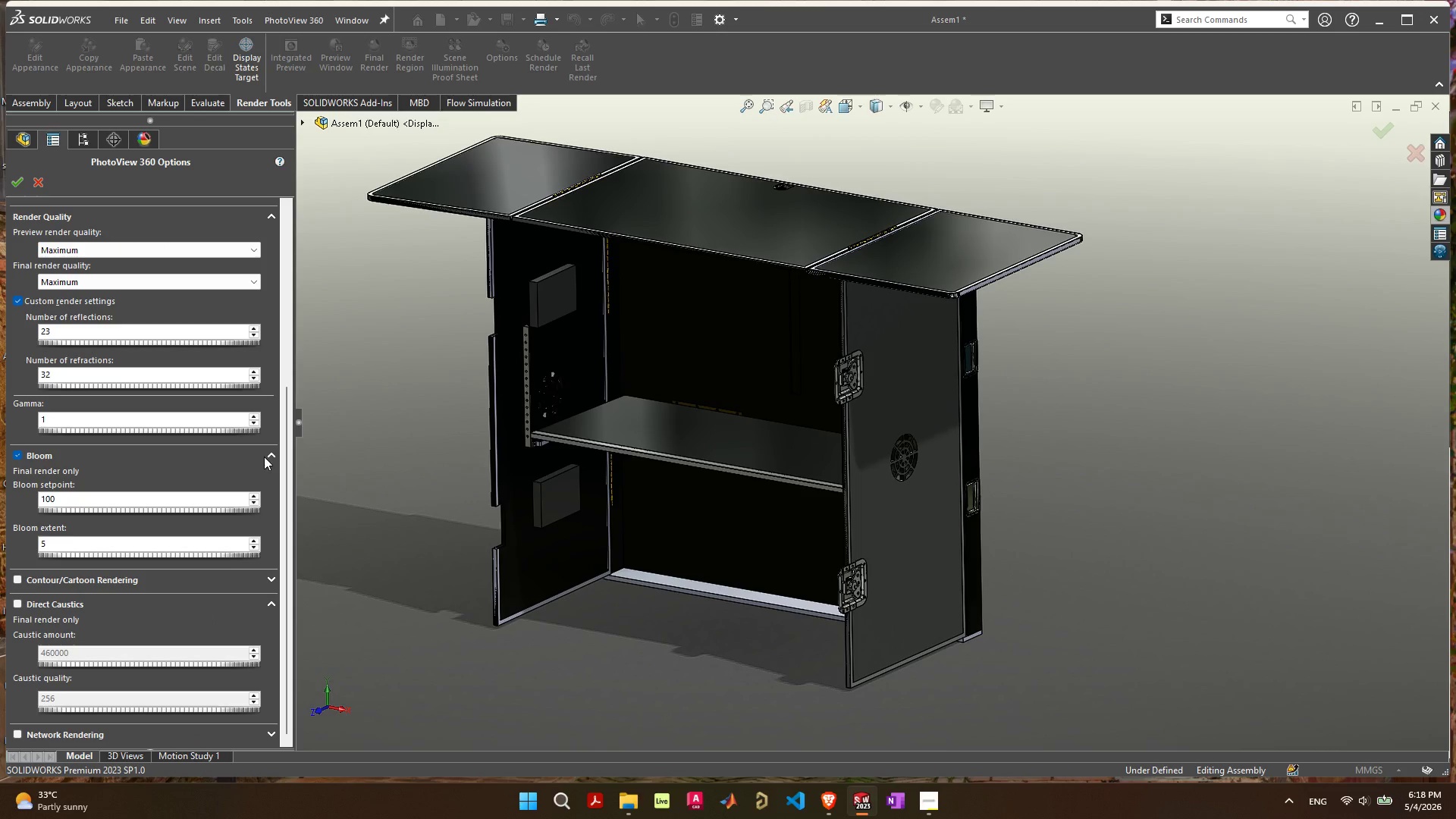 
left_click_drag(start_coordinate=[287, 526], to_coordinate=[284, 548])
 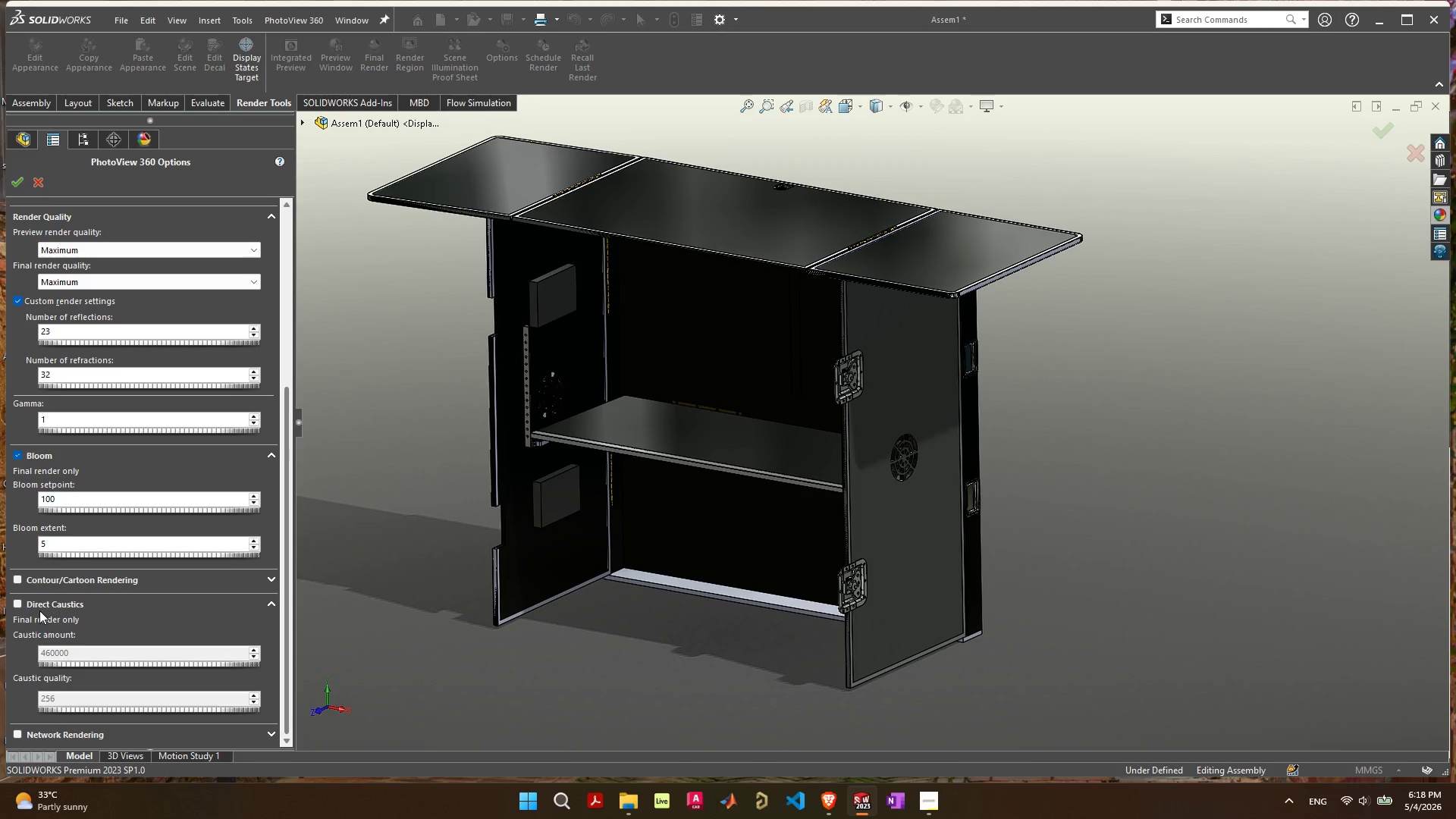 
left_click([41, 607])
 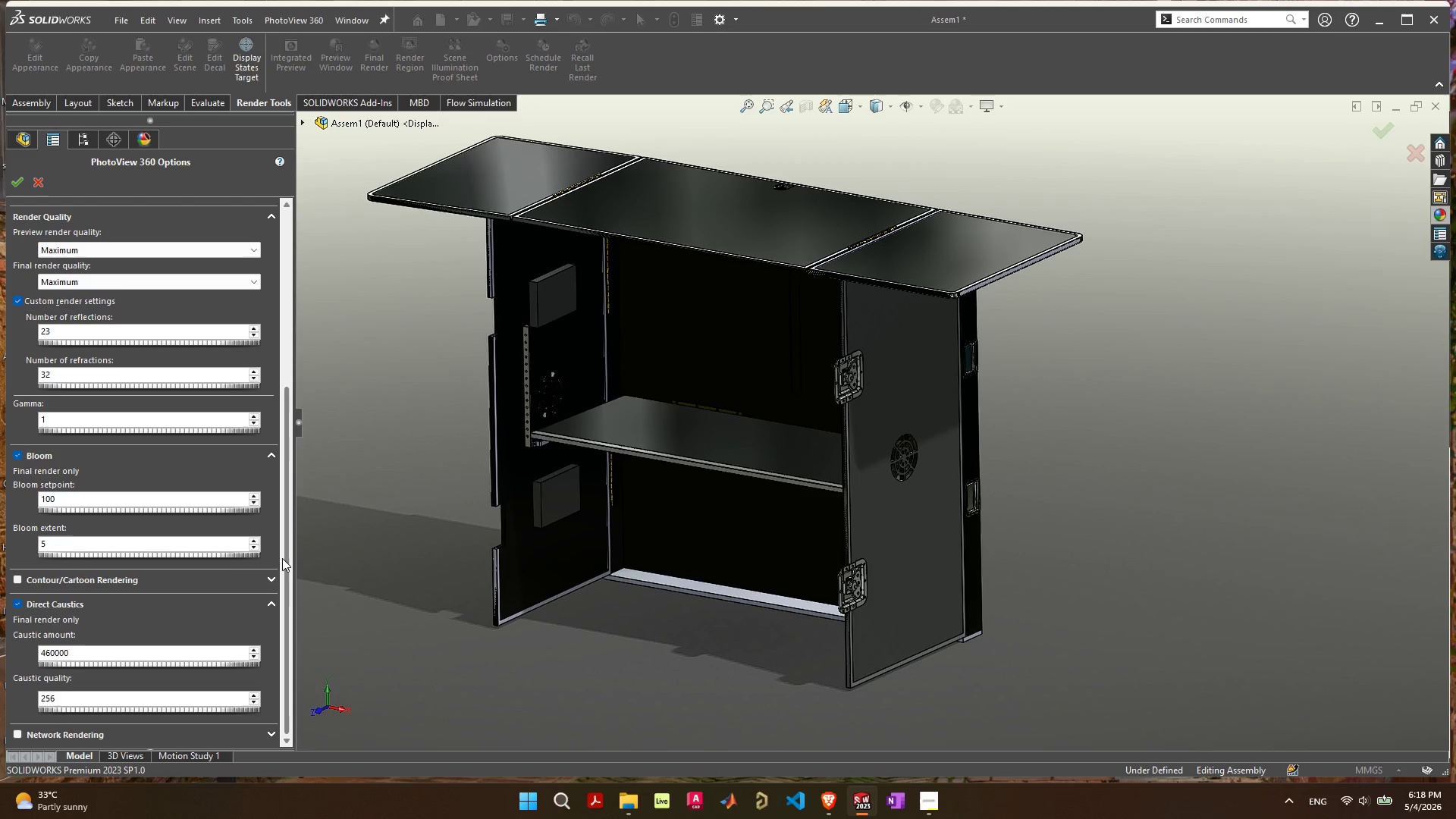 
left_click_drag(start_coordinate=[284, 554], to_coordinate=[291, 340])
 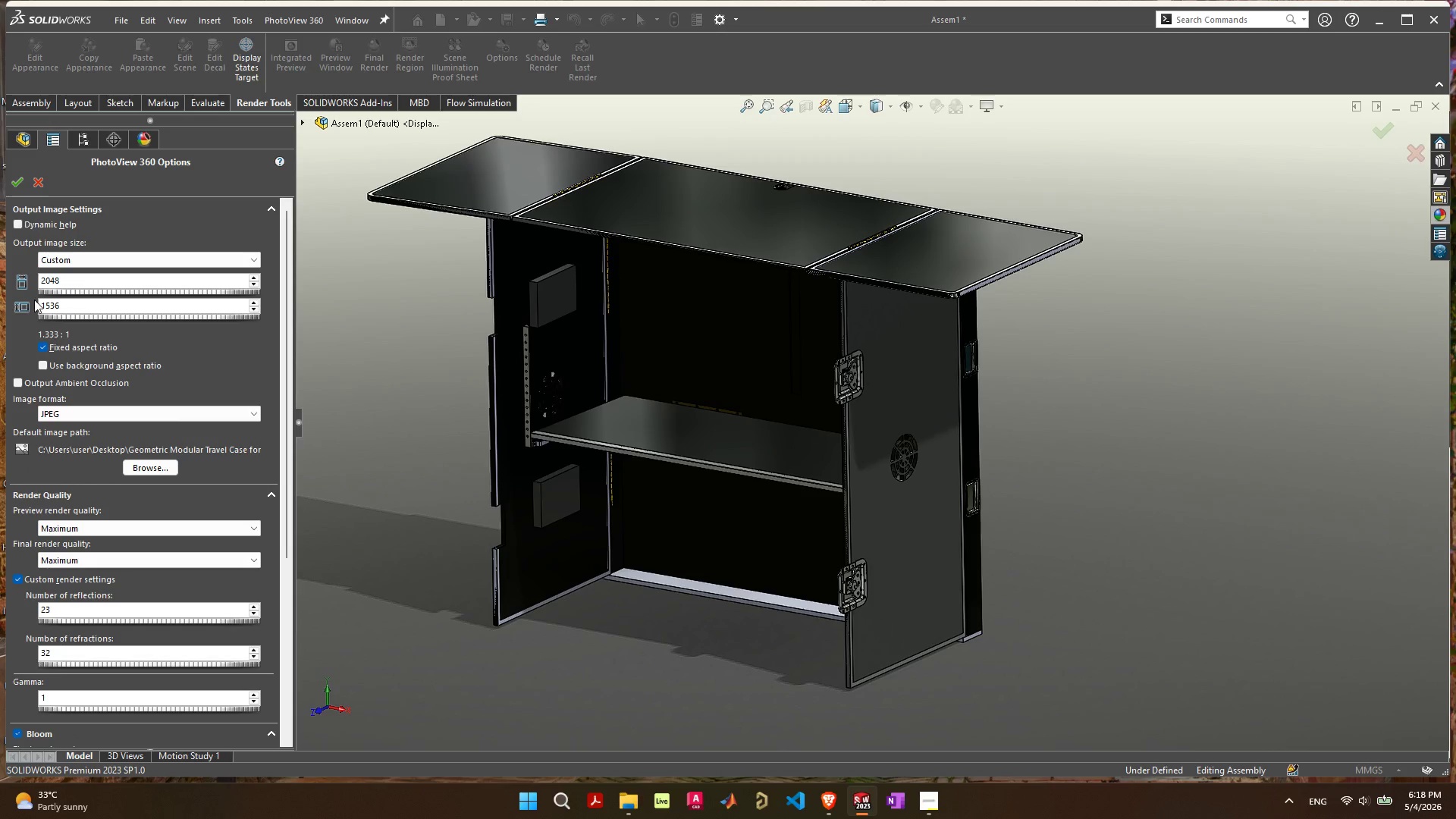 
left_click([53, 384])
 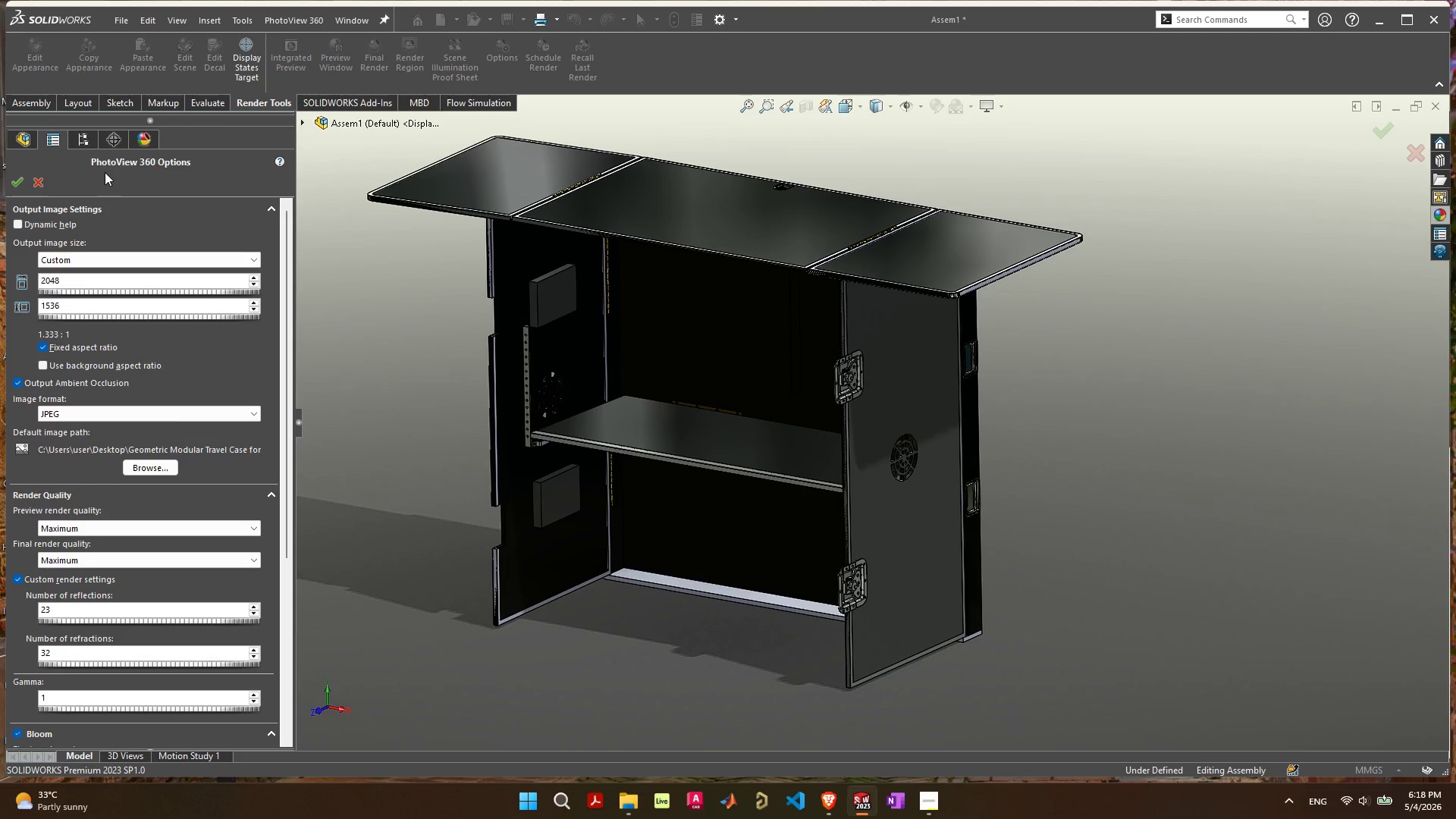 
left_click([11, 184])
 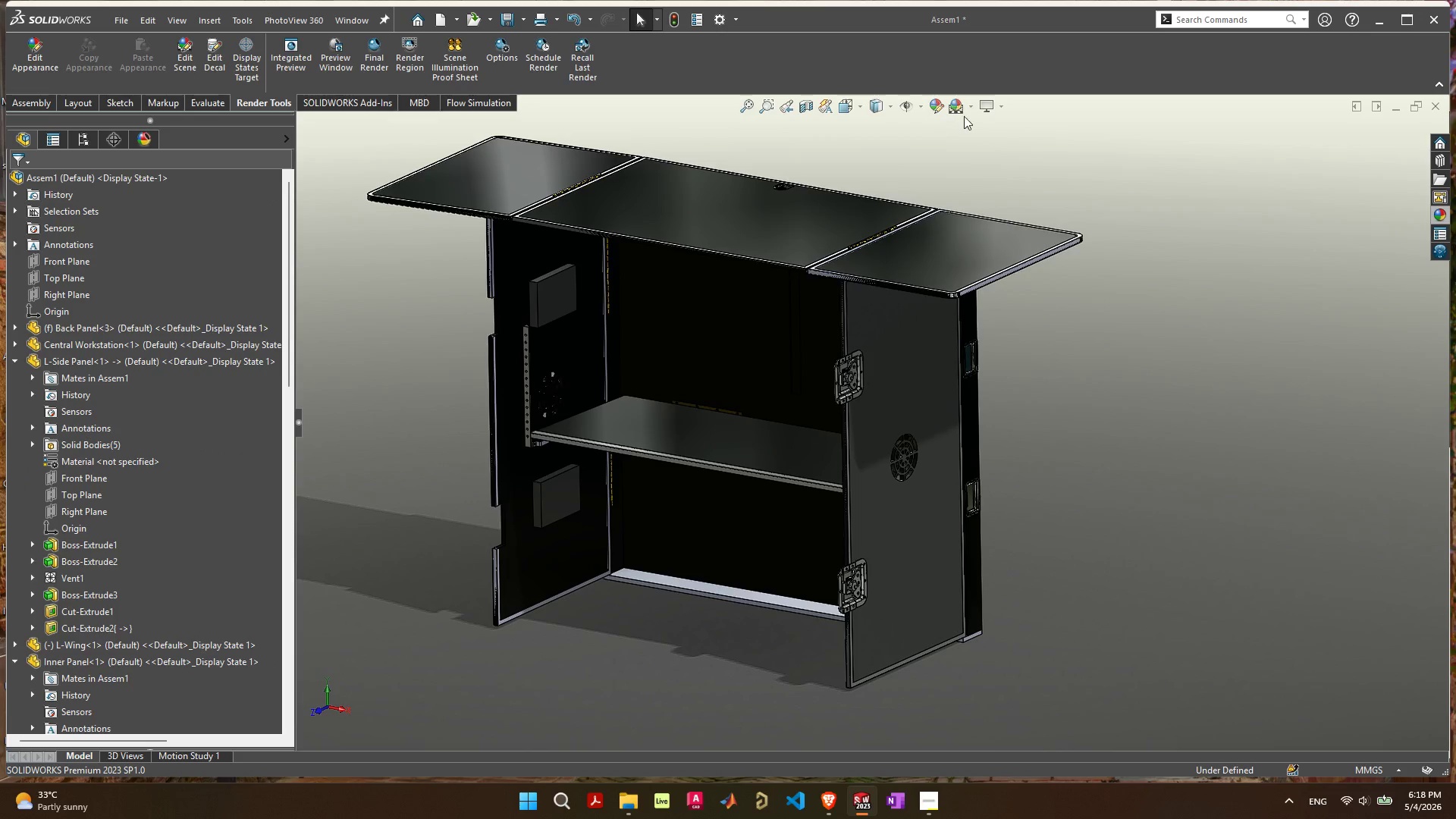 
left_click([985, 108])
 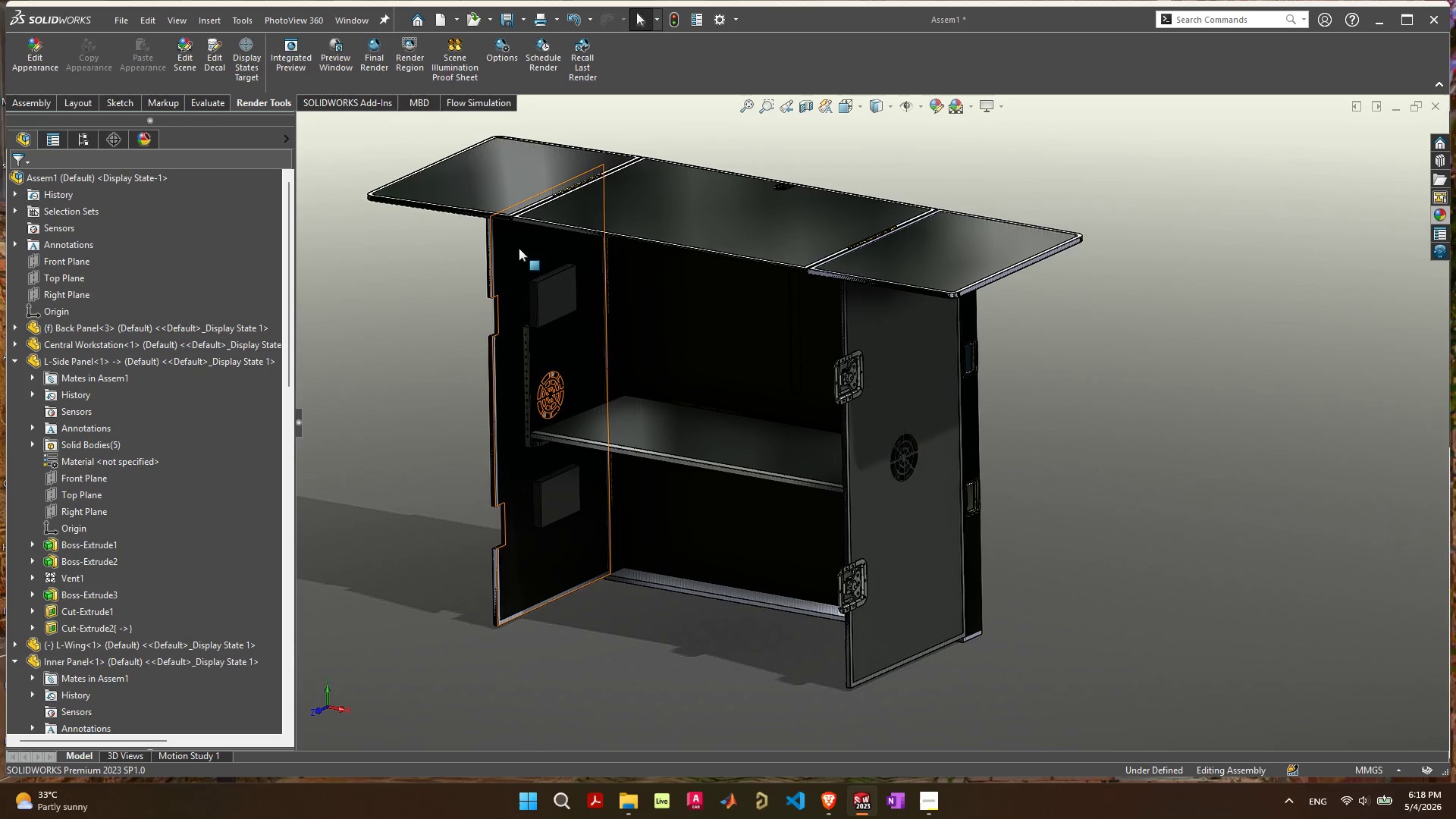 
left_click([991, 105])
 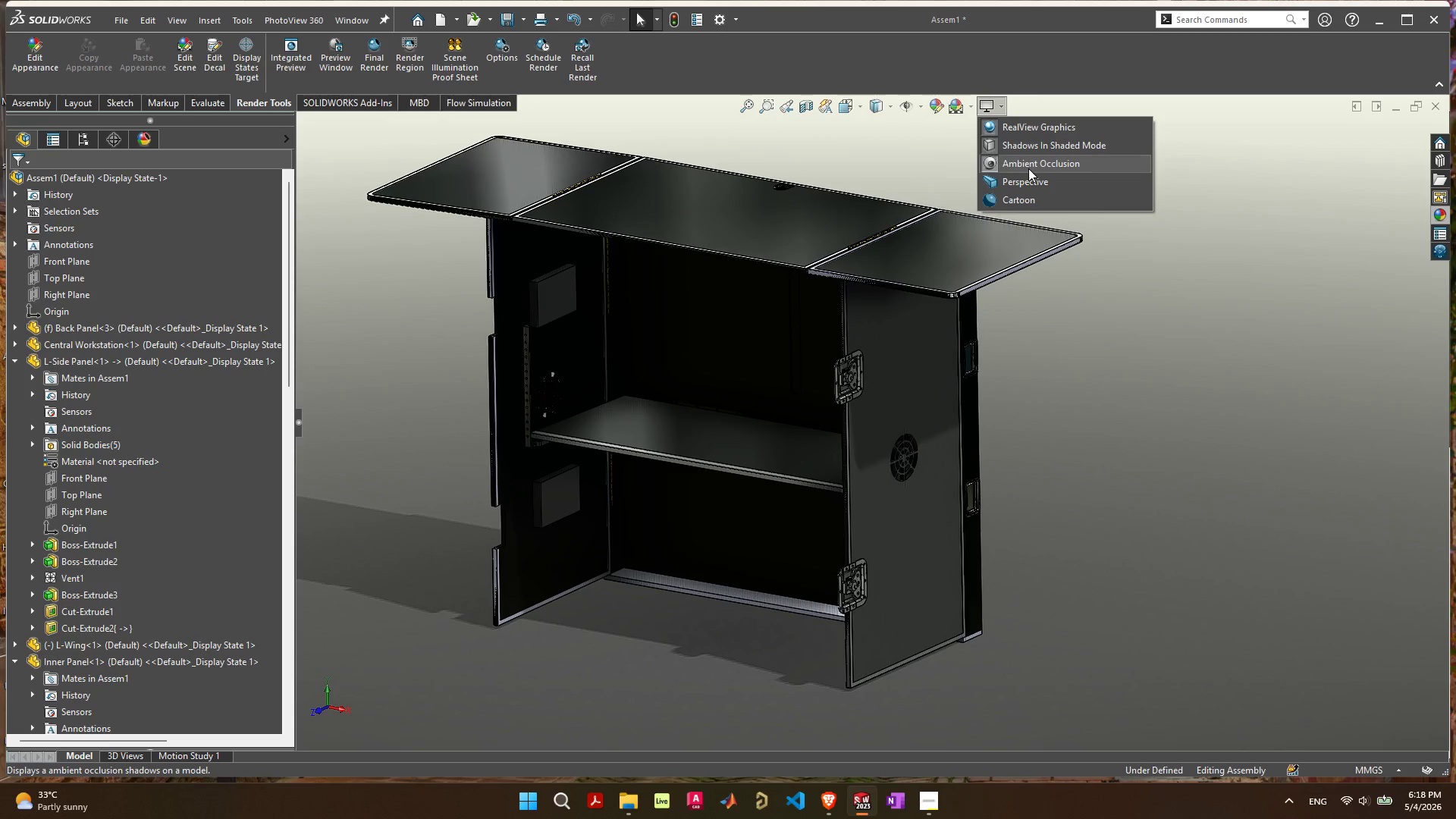 
left_click([1028, 166])
 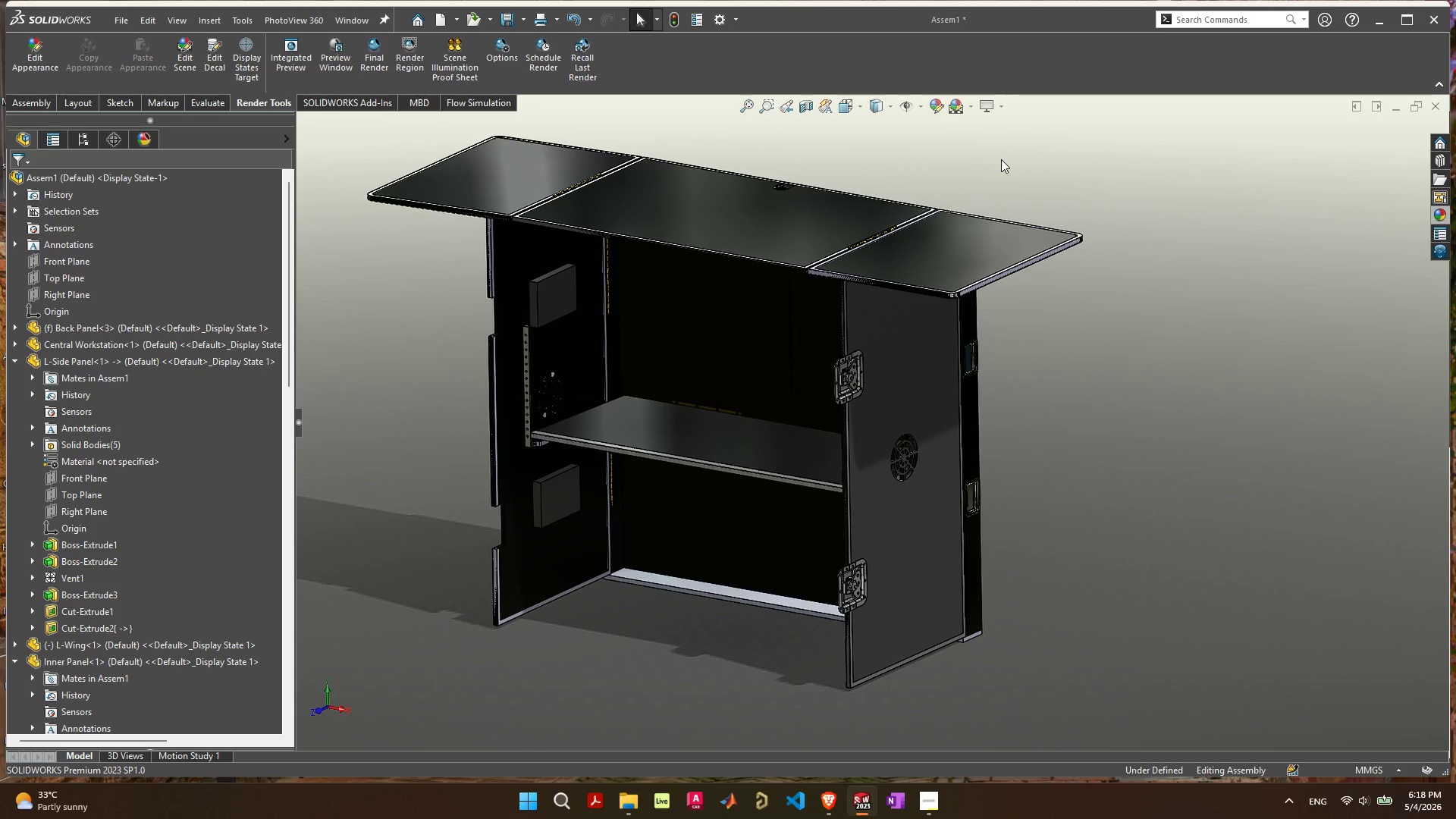 
left_click([999, 95])
 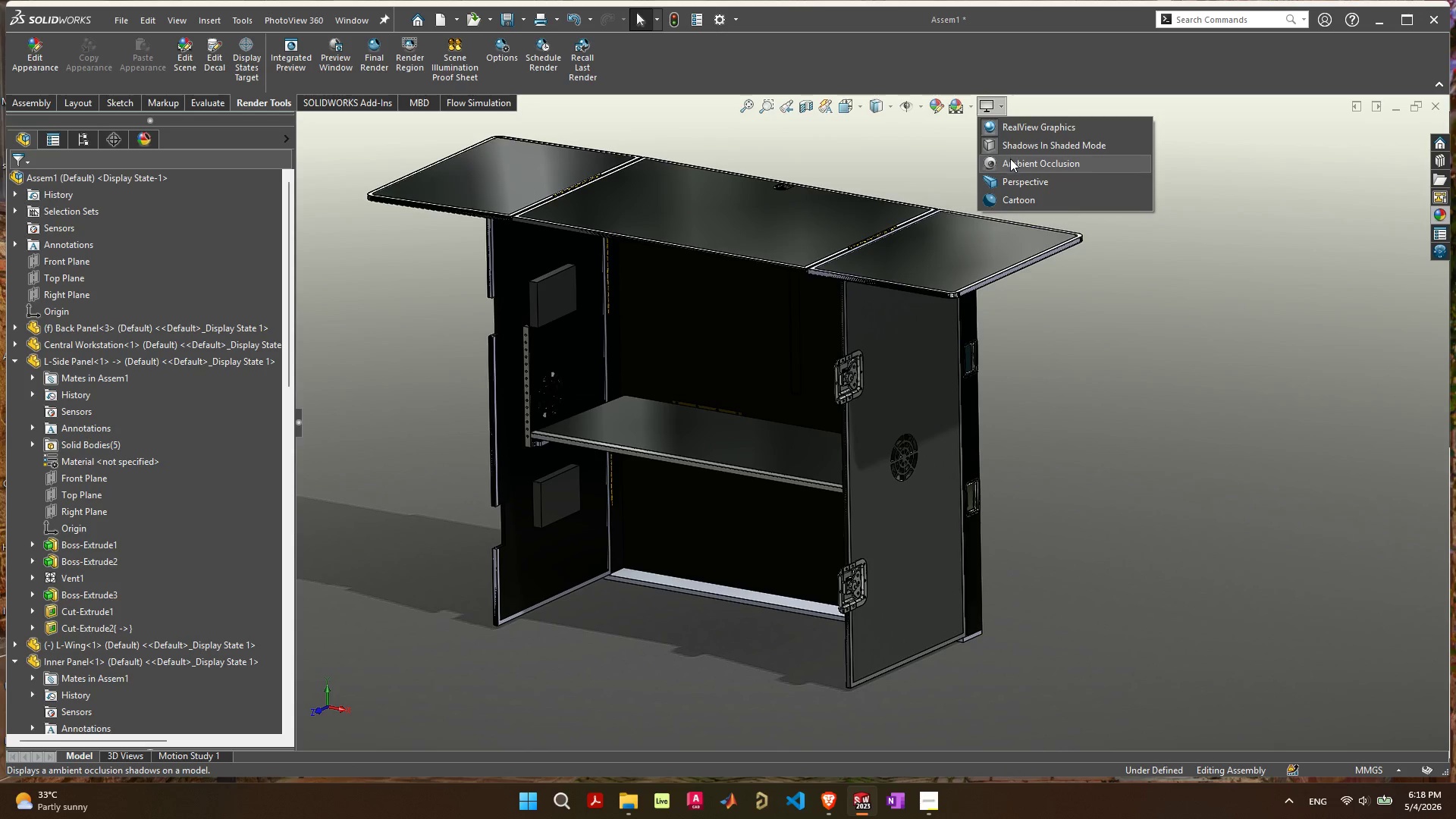 
left_click([1010, 158])
 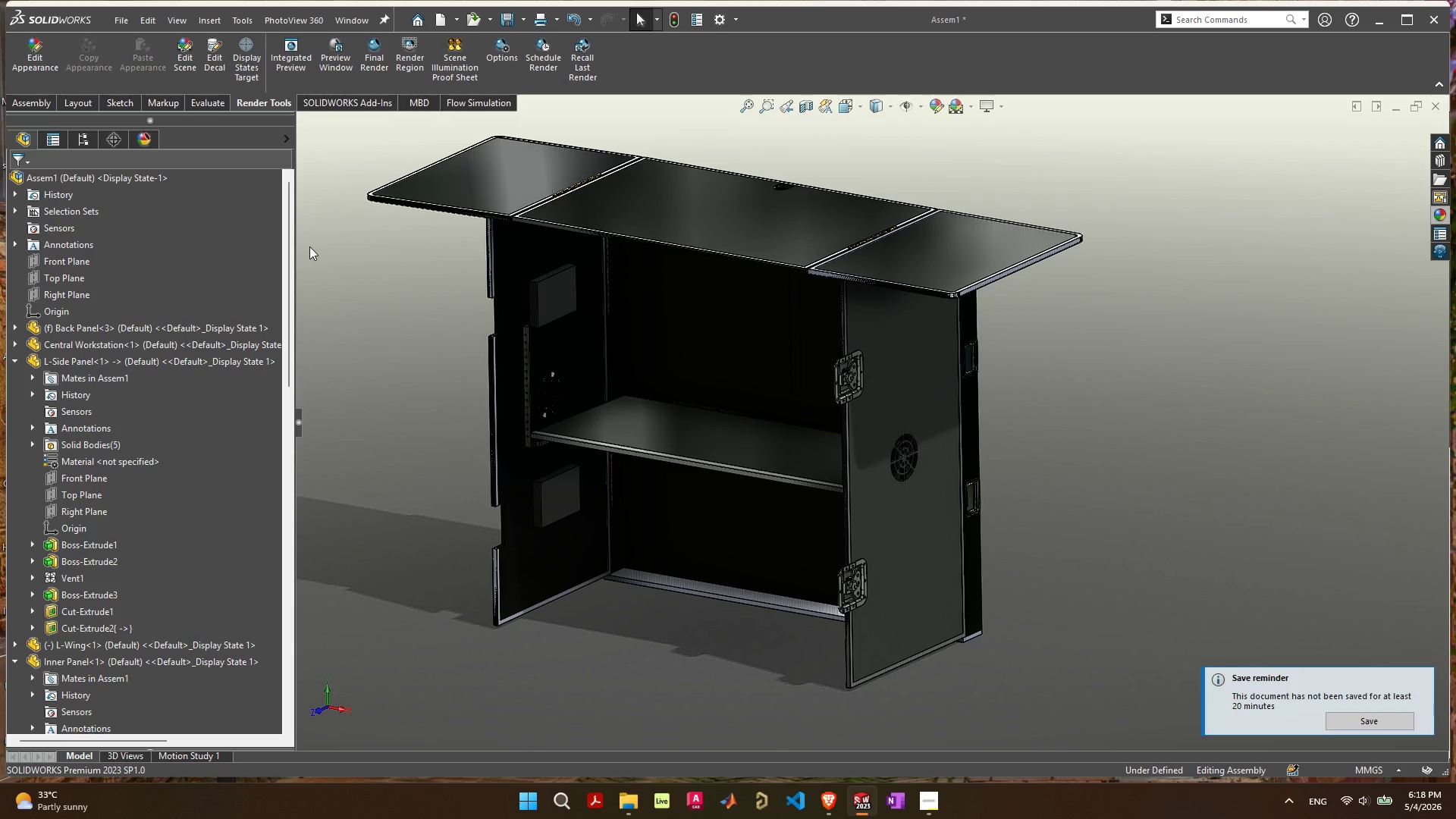 
wait(5.97)
 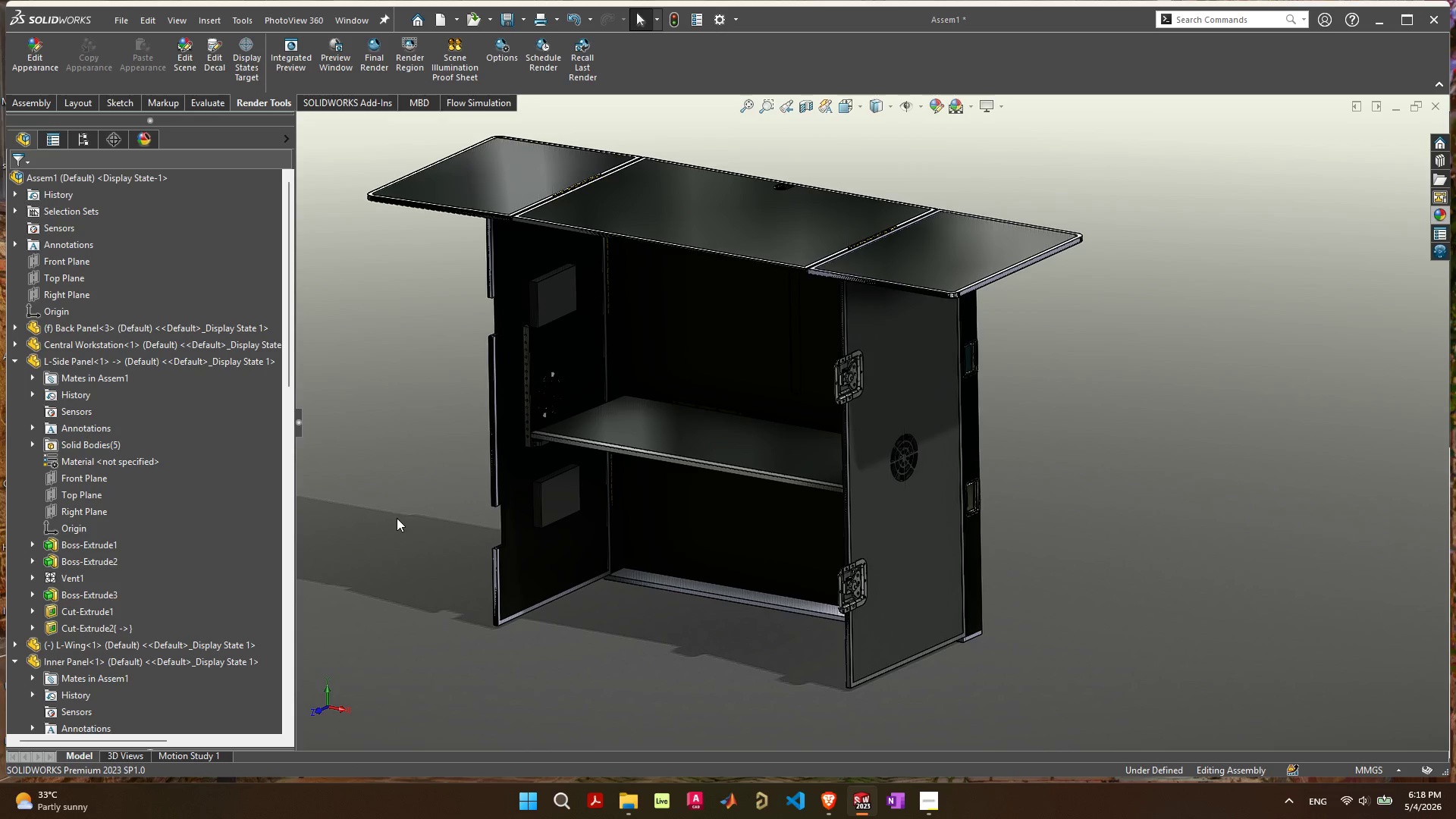 
left_click([379, 64])
 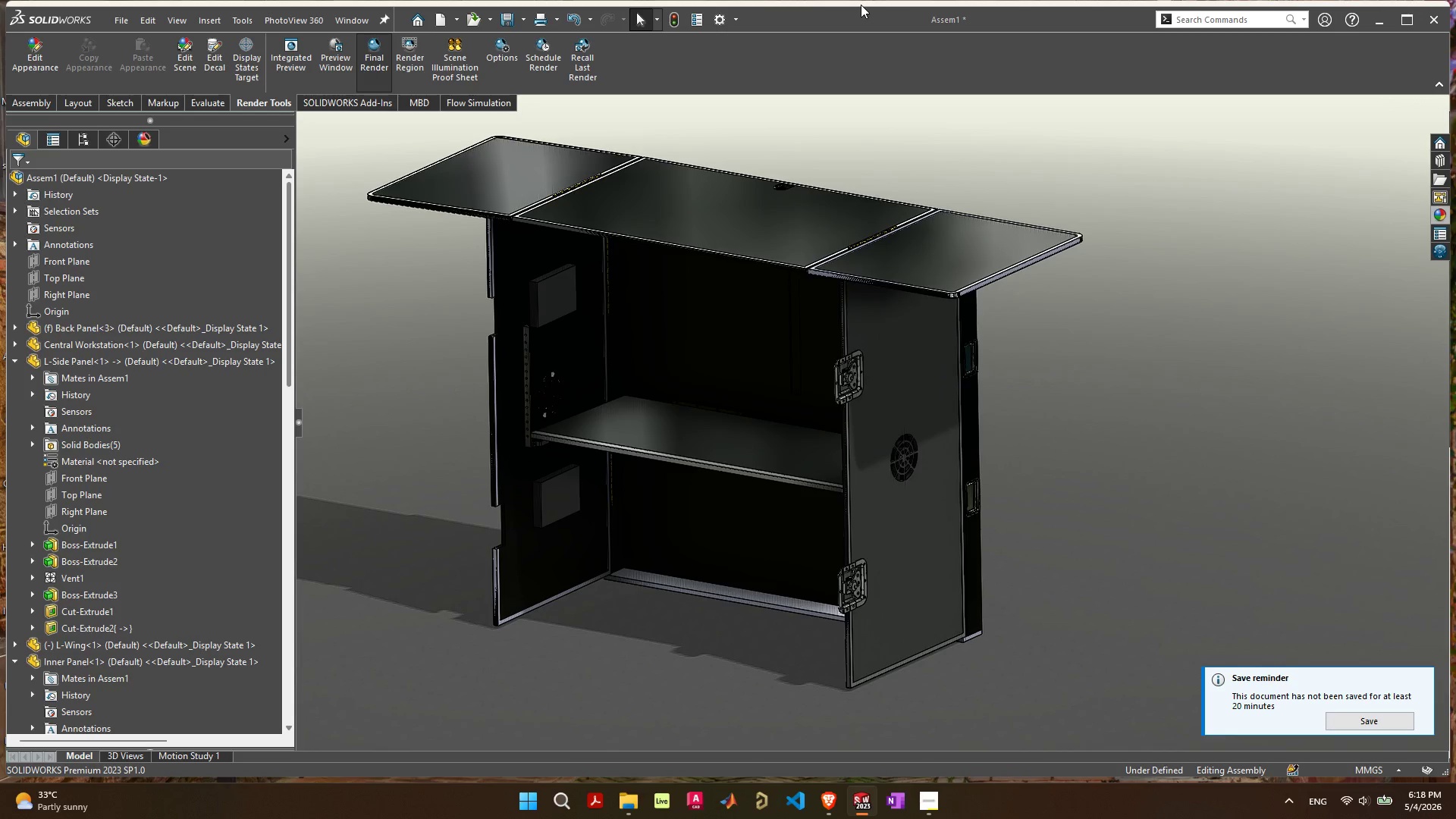 
wait(8.34)
 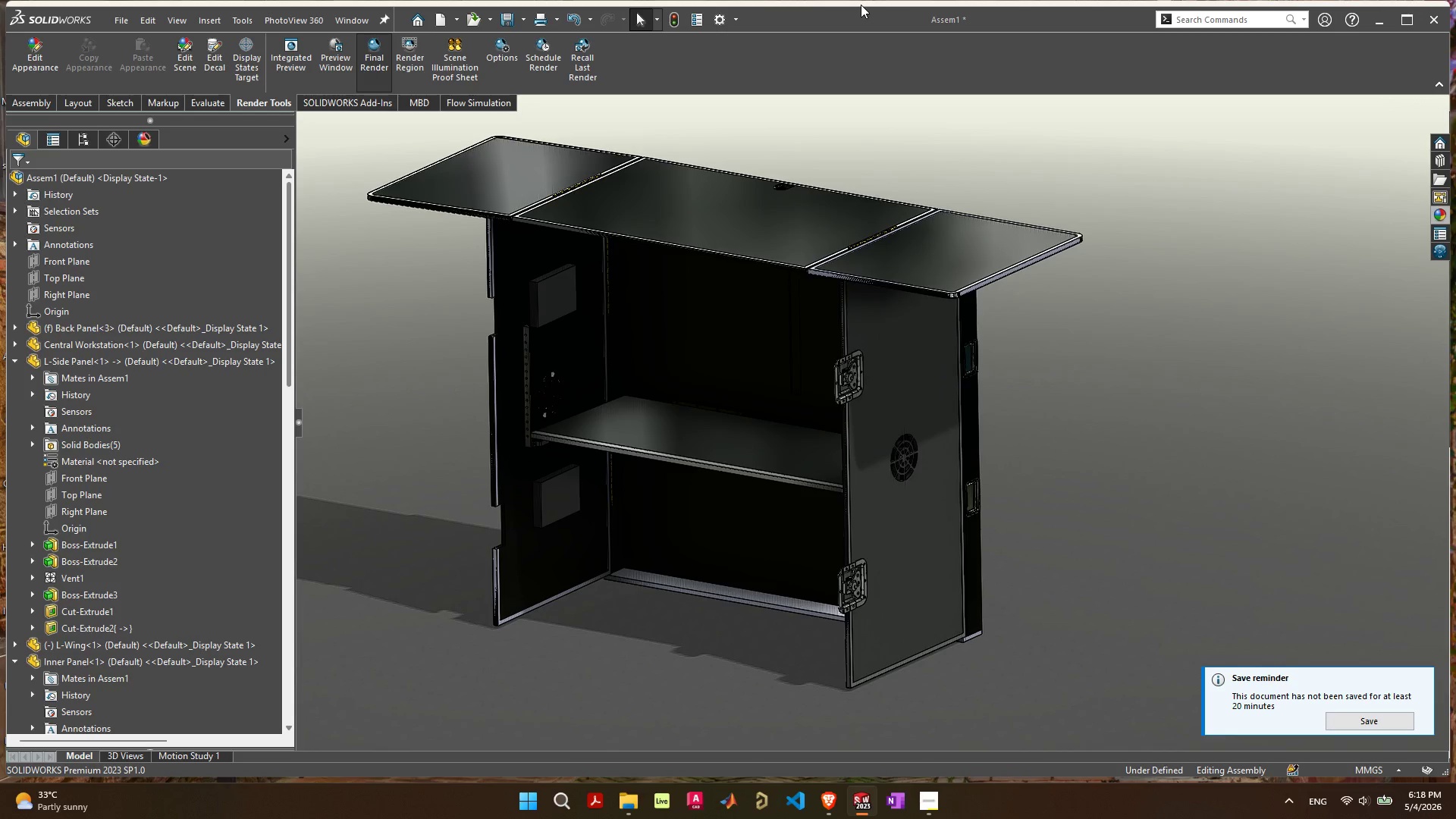 
left_click([939, 803])
 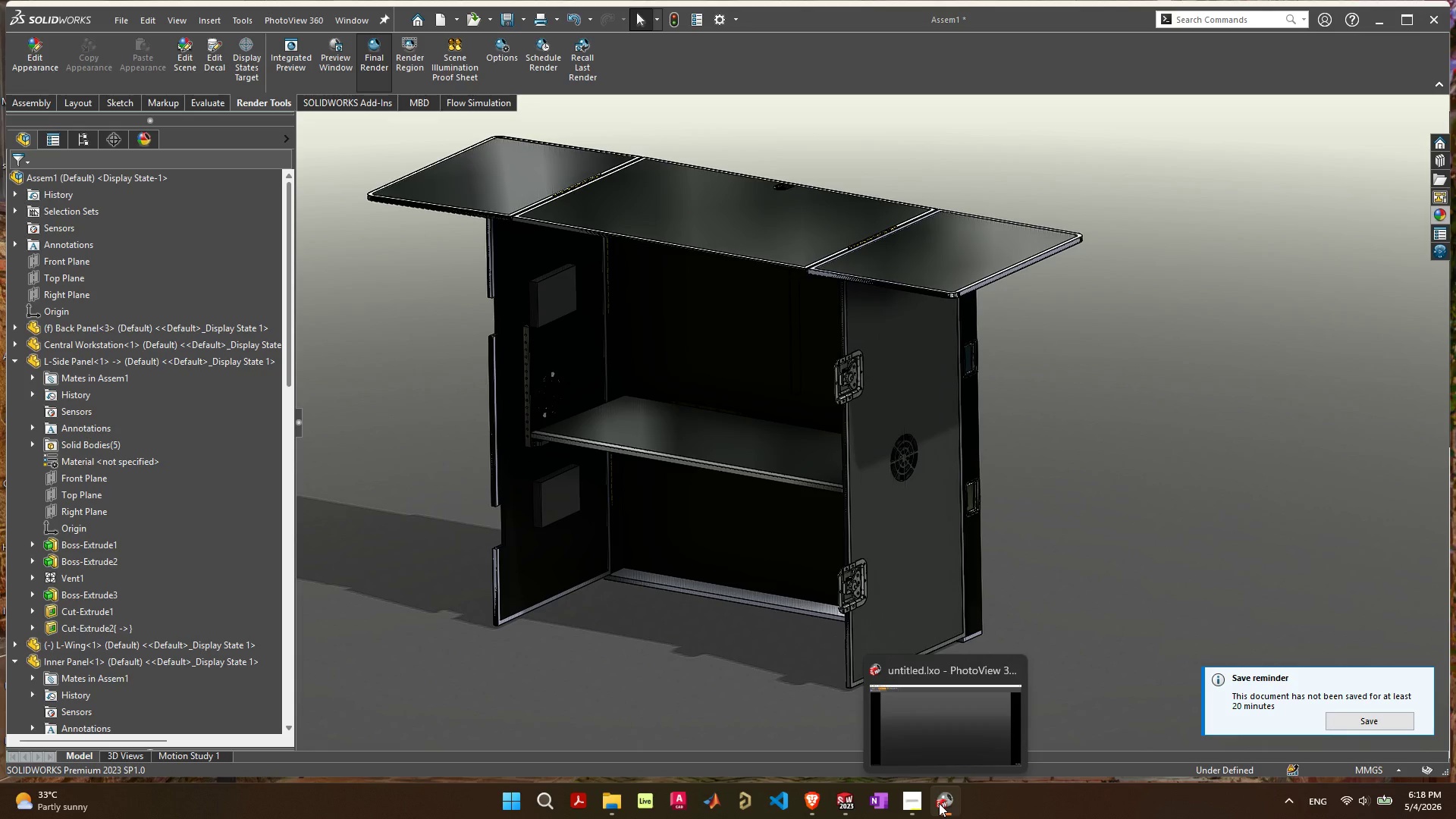 
left_click([939, 803])
 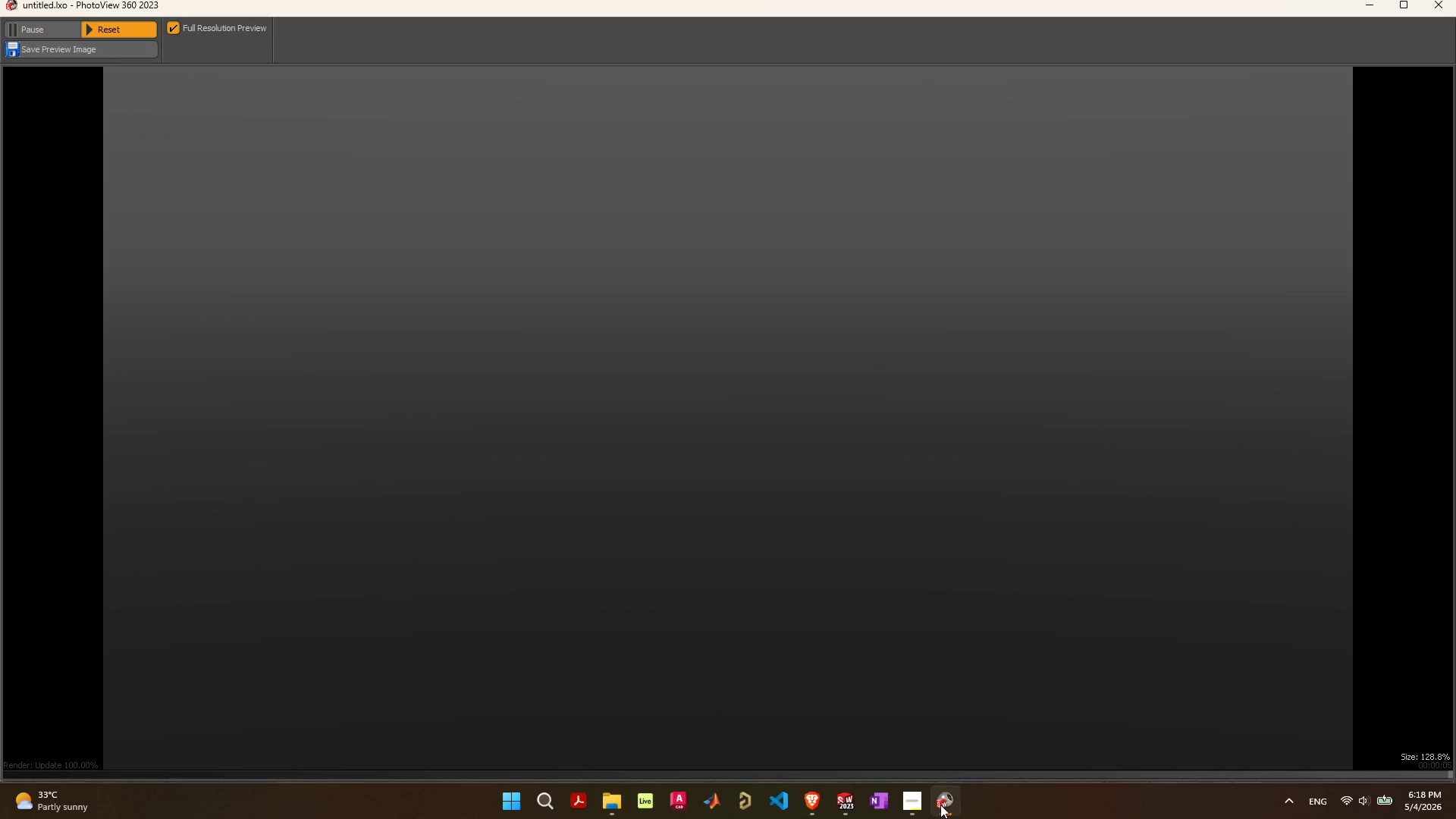 
wait(5.7)
 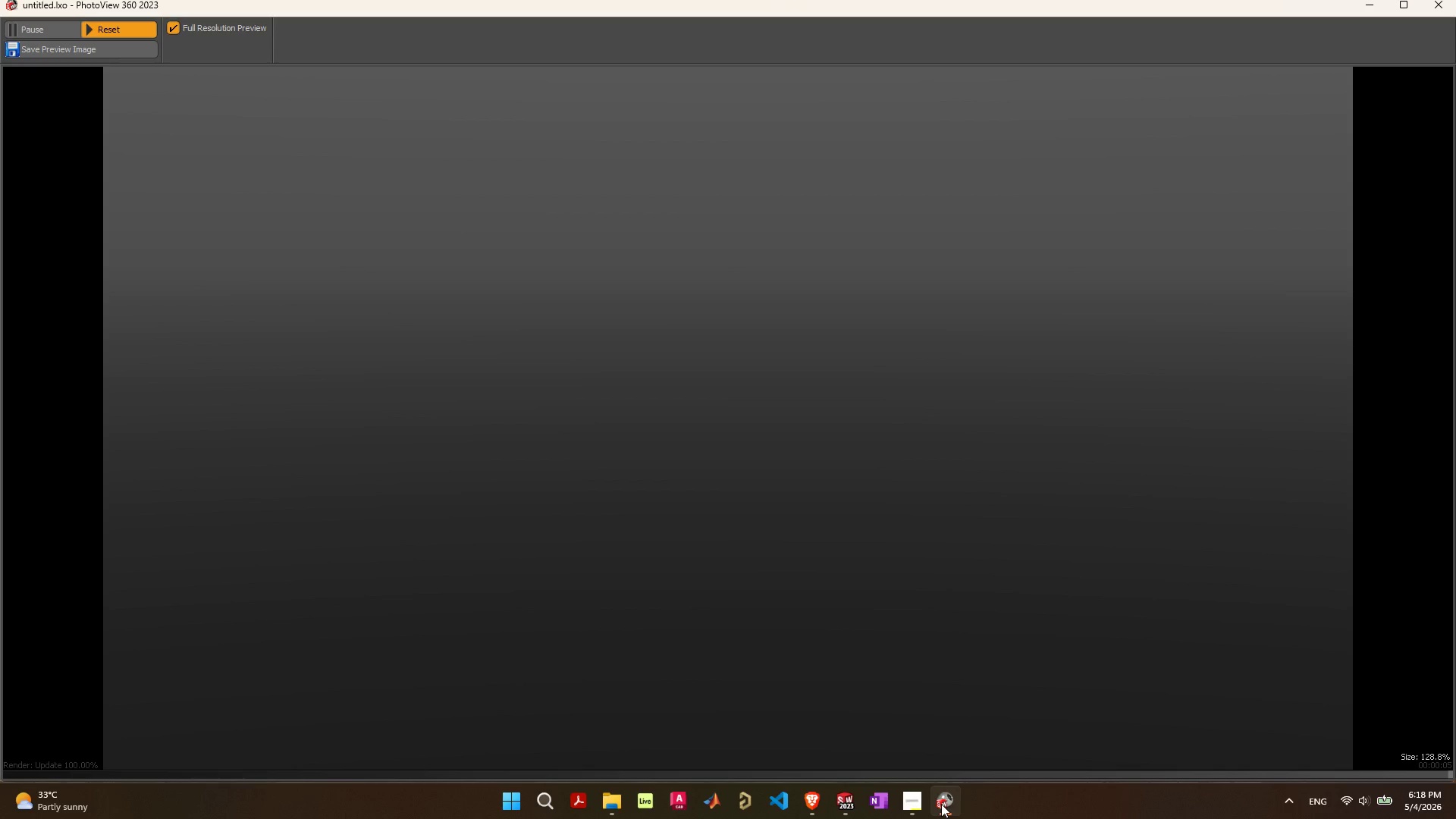 
left_click([940, 805])
 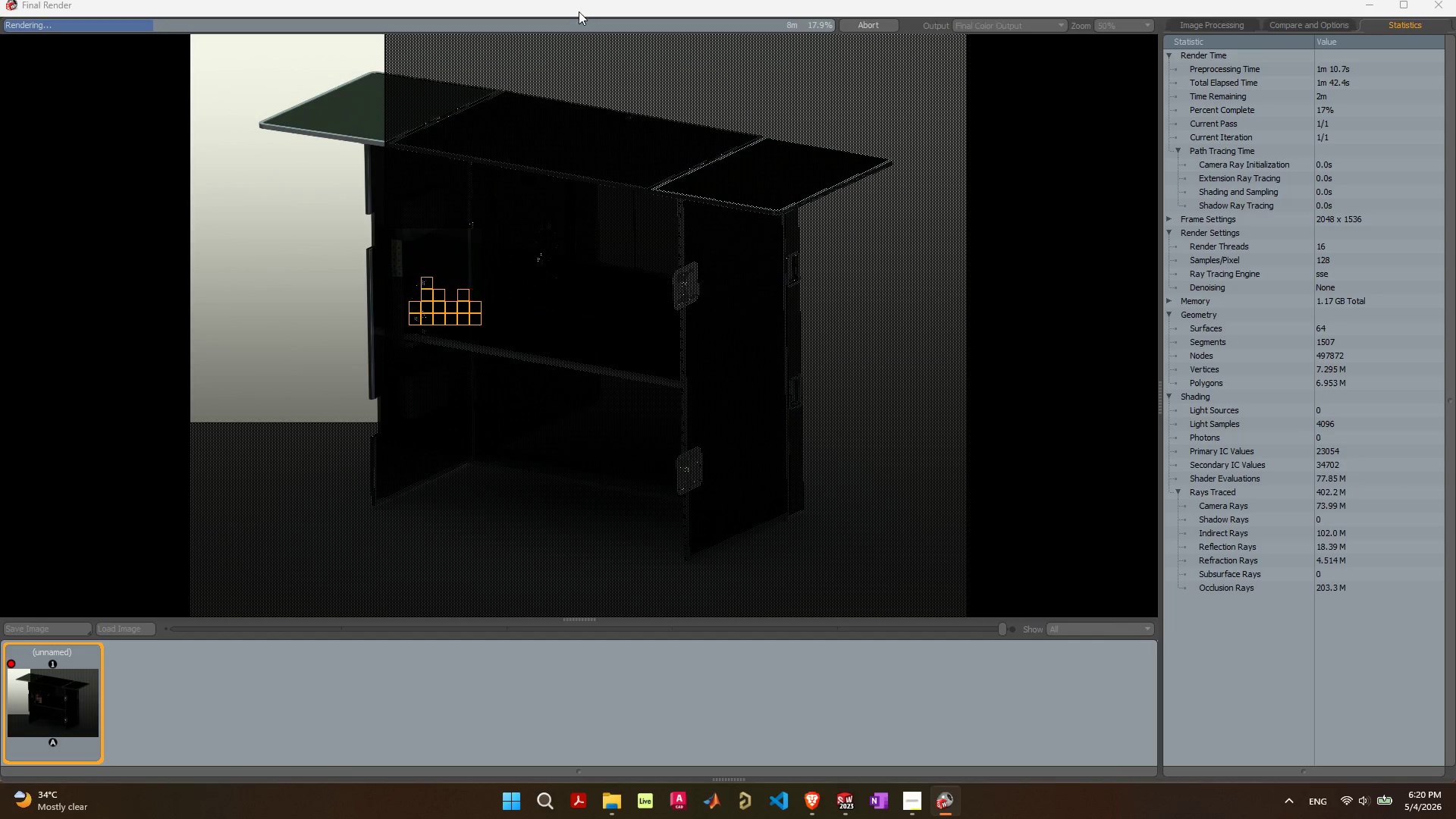 
wait(110.3)
 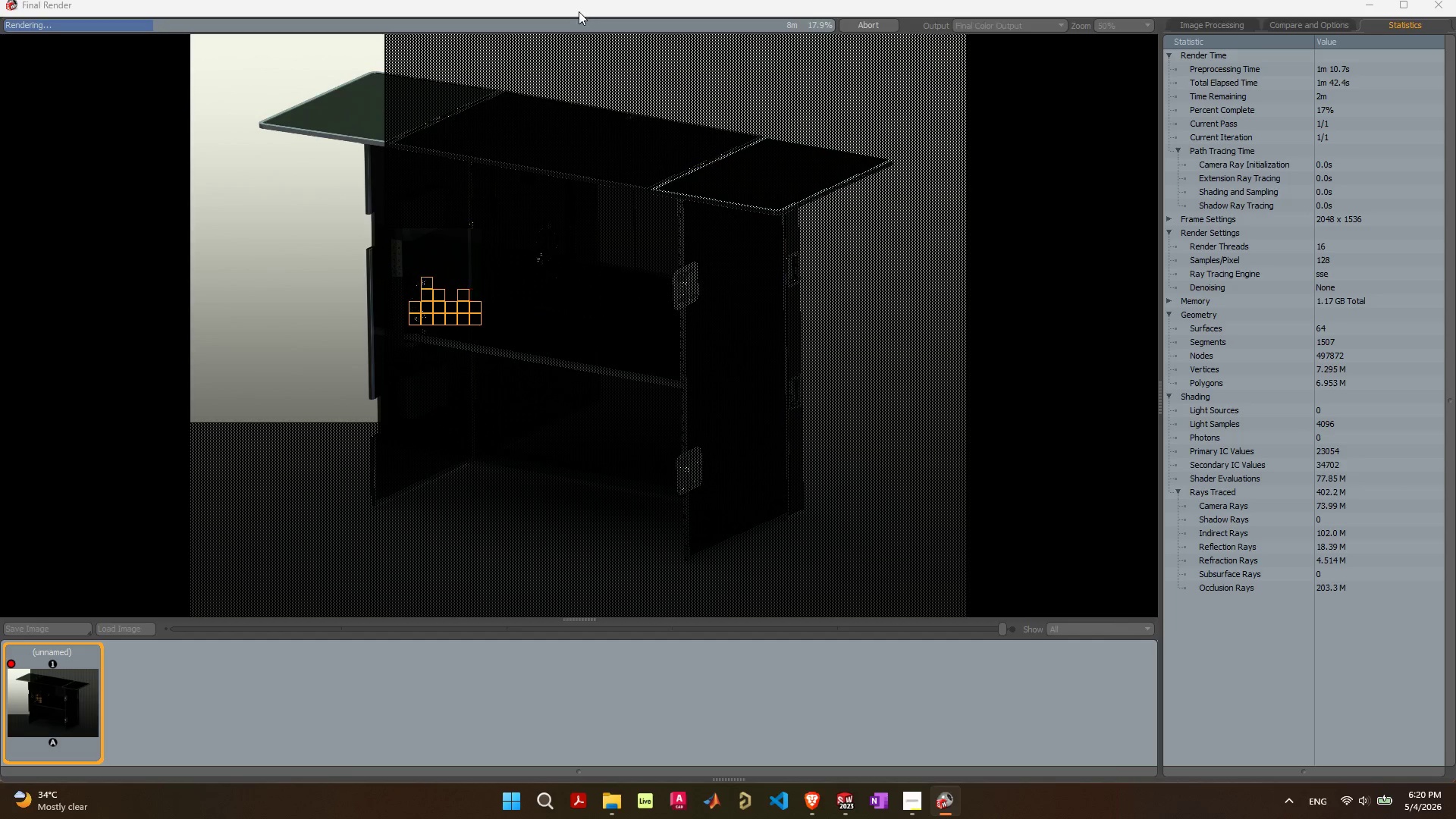 
left_click([1064, 792])
 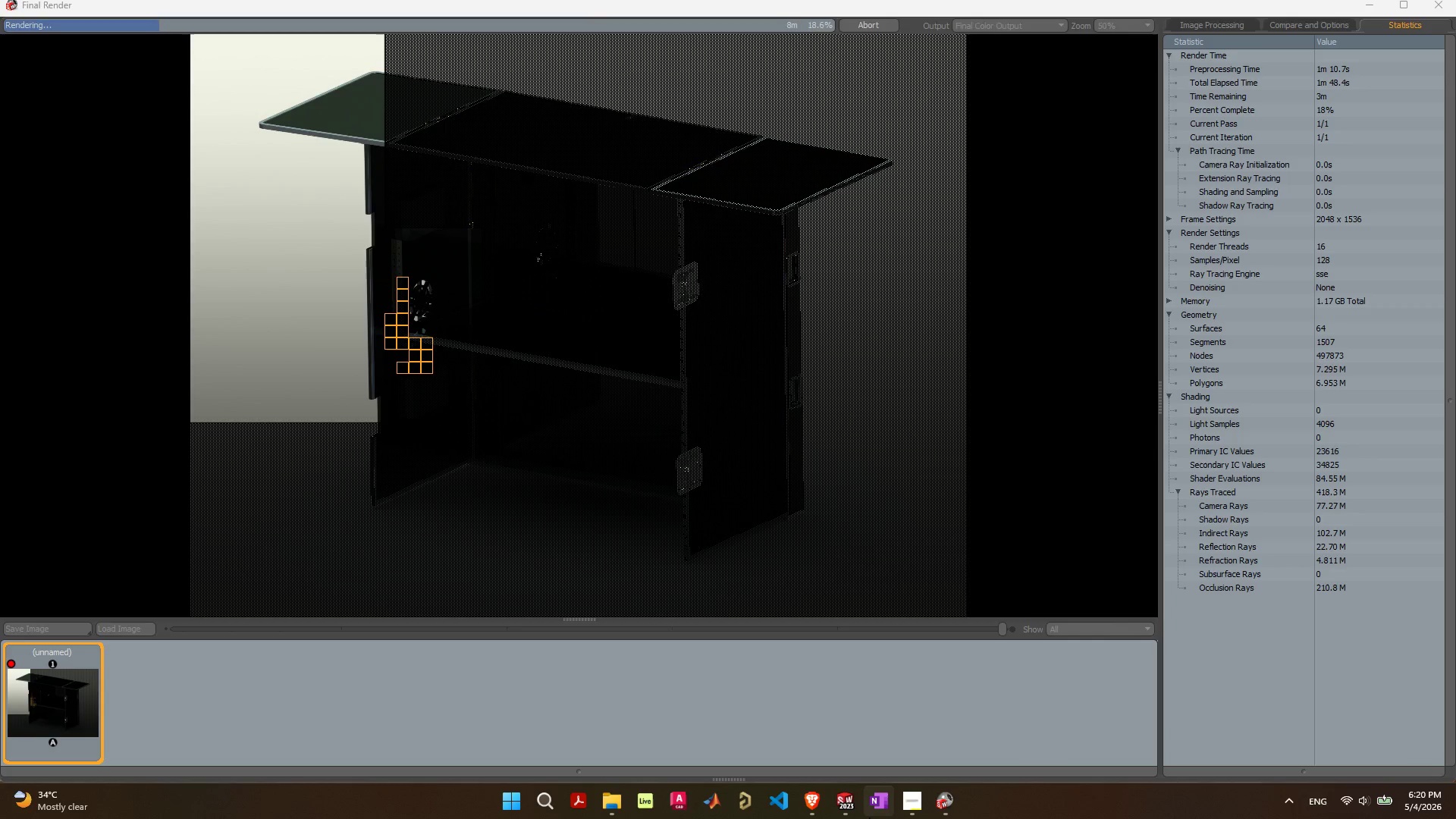 
mouse_move([941, 811])
 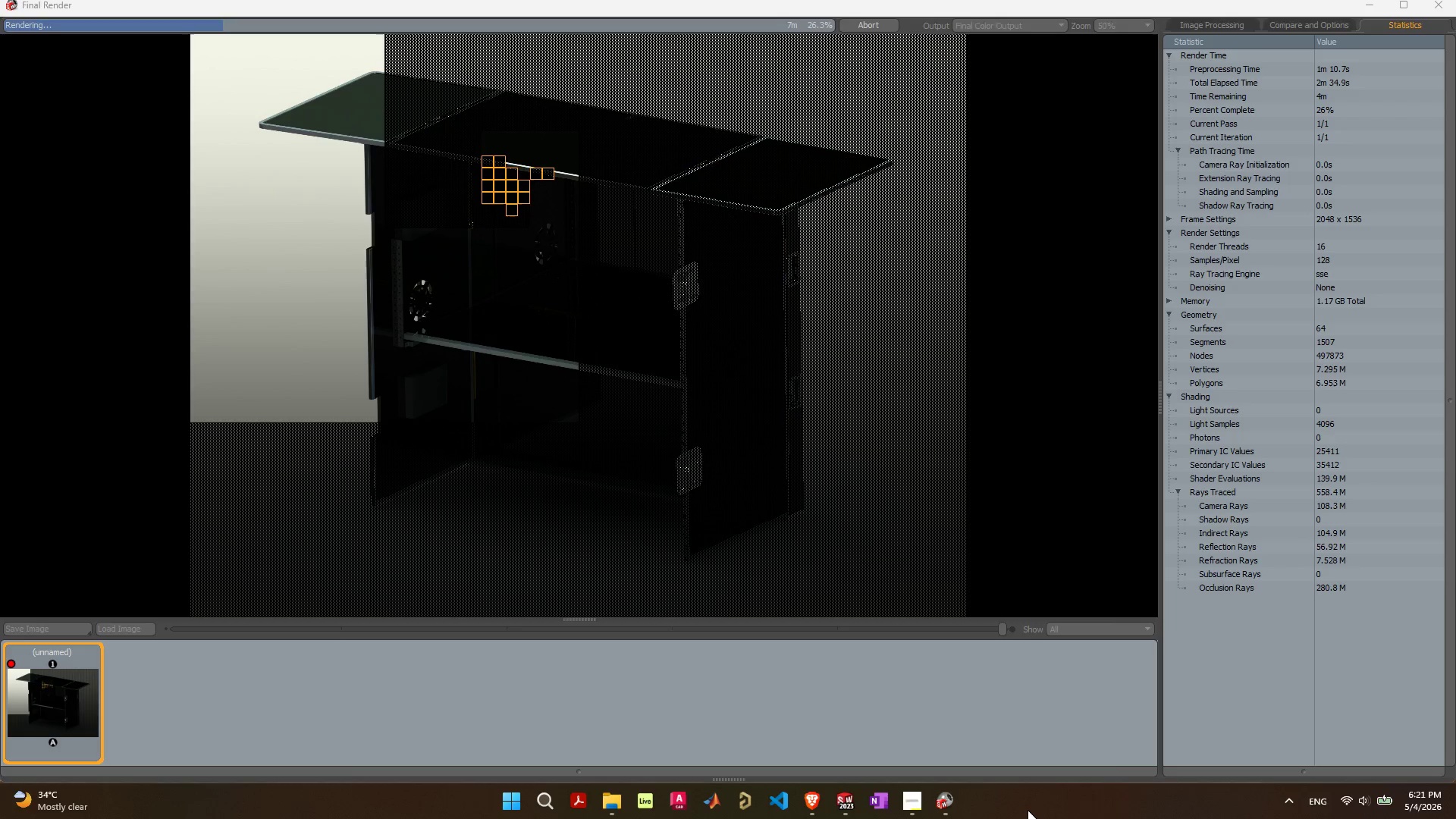 
wait(50.18)
 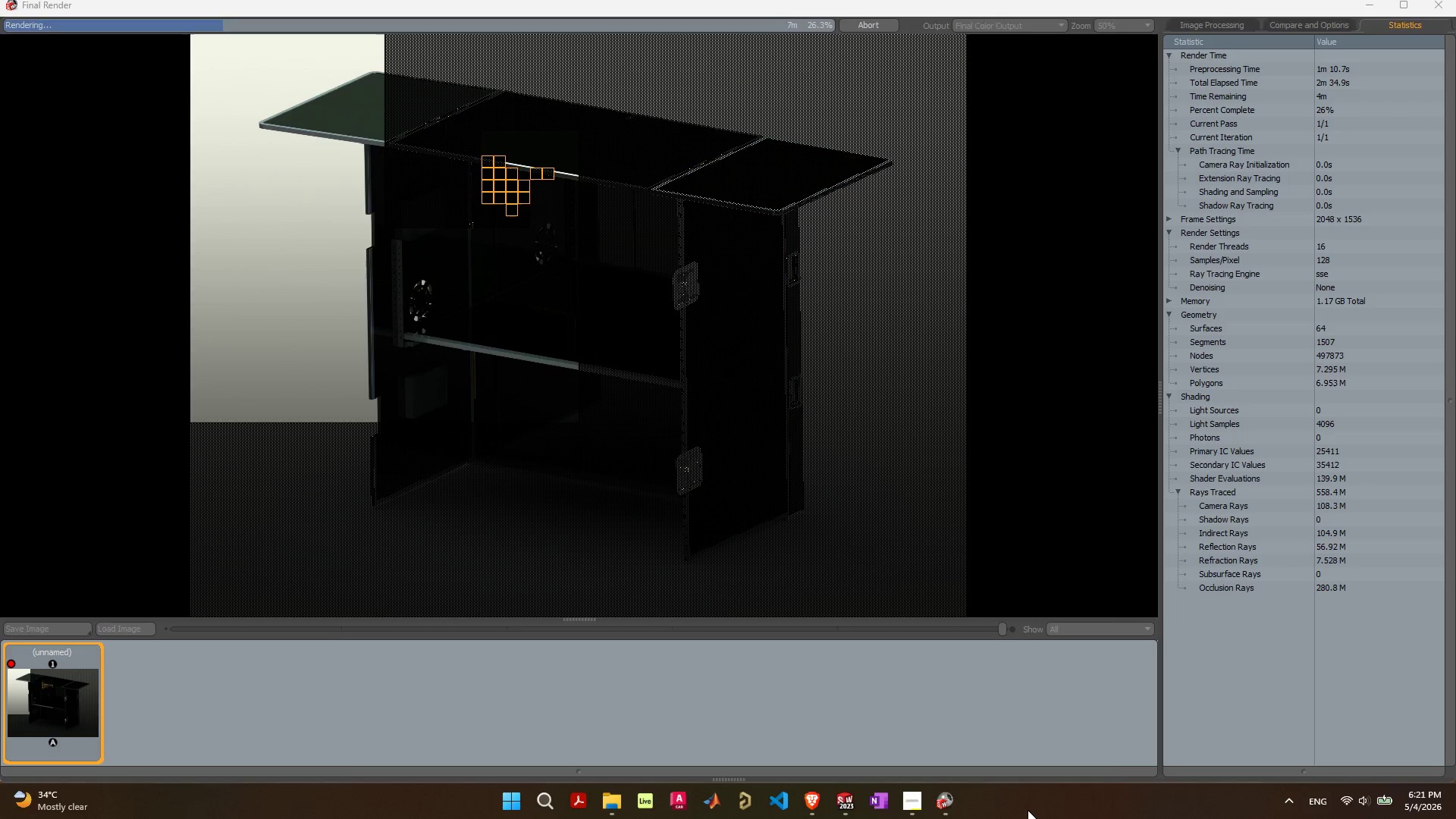 
left_click([1065, 795])
 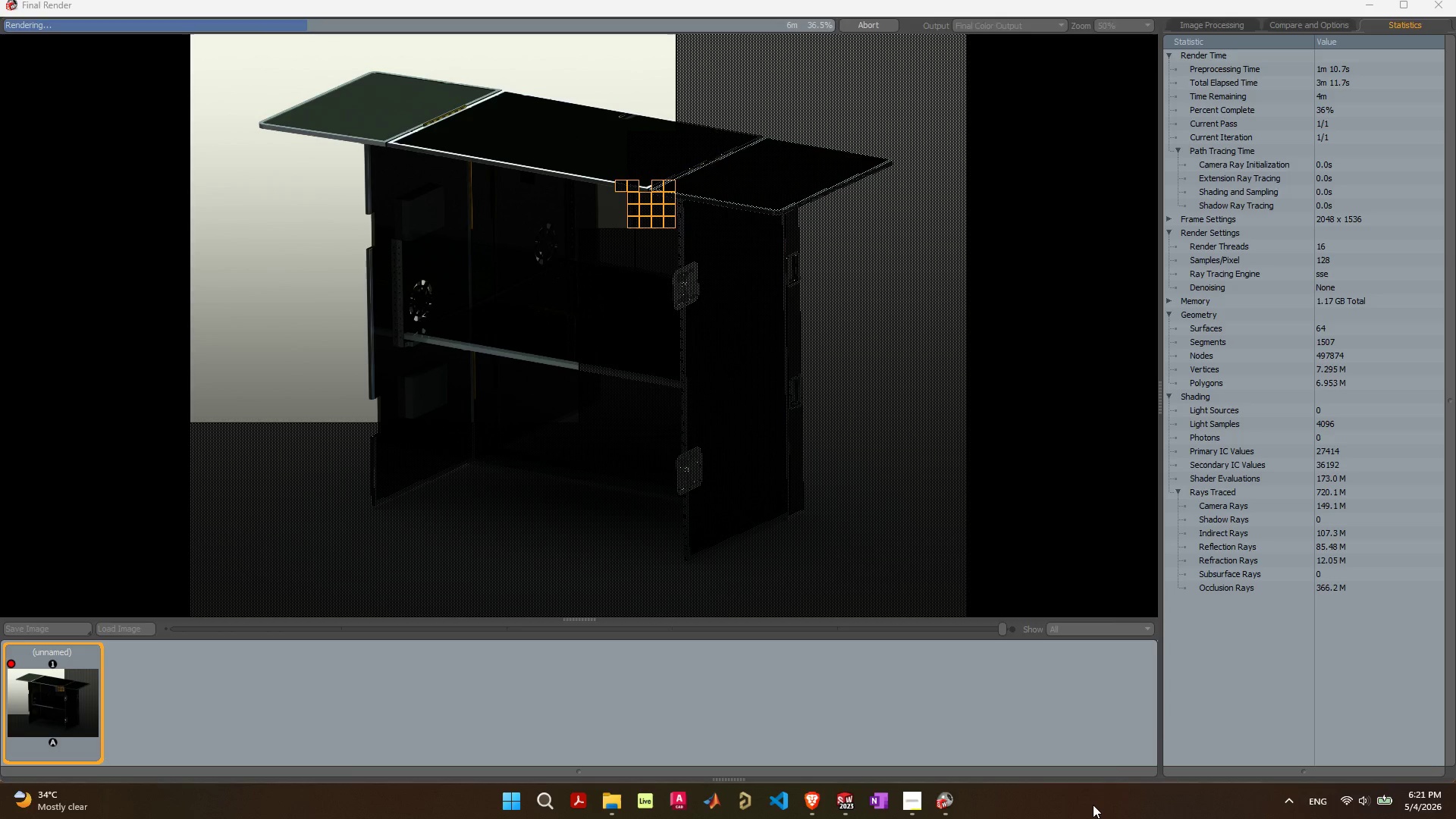 
wait(36.83)
 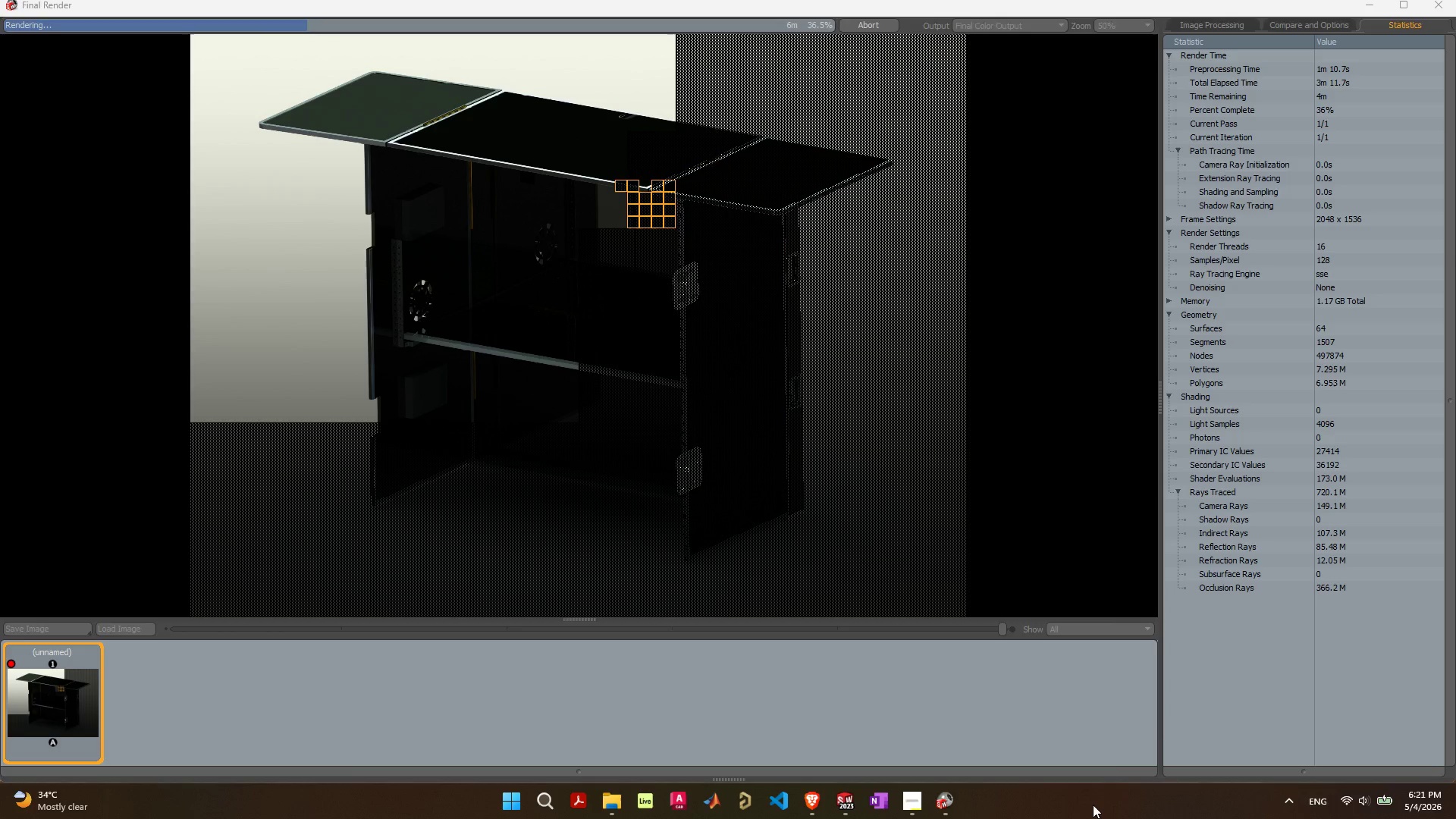 
left_click([1152, 790])
 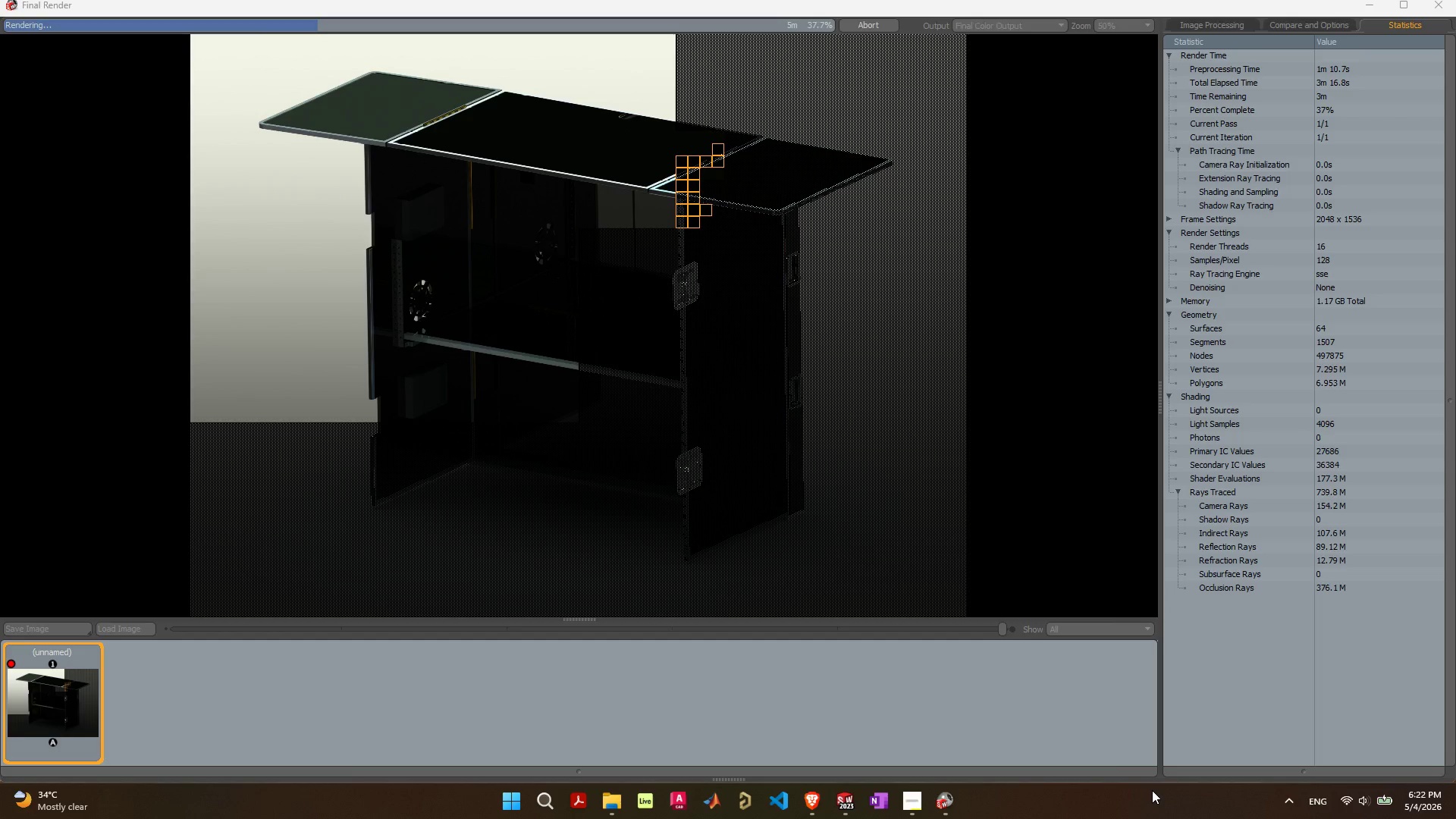 
right_click([1152, 790])
 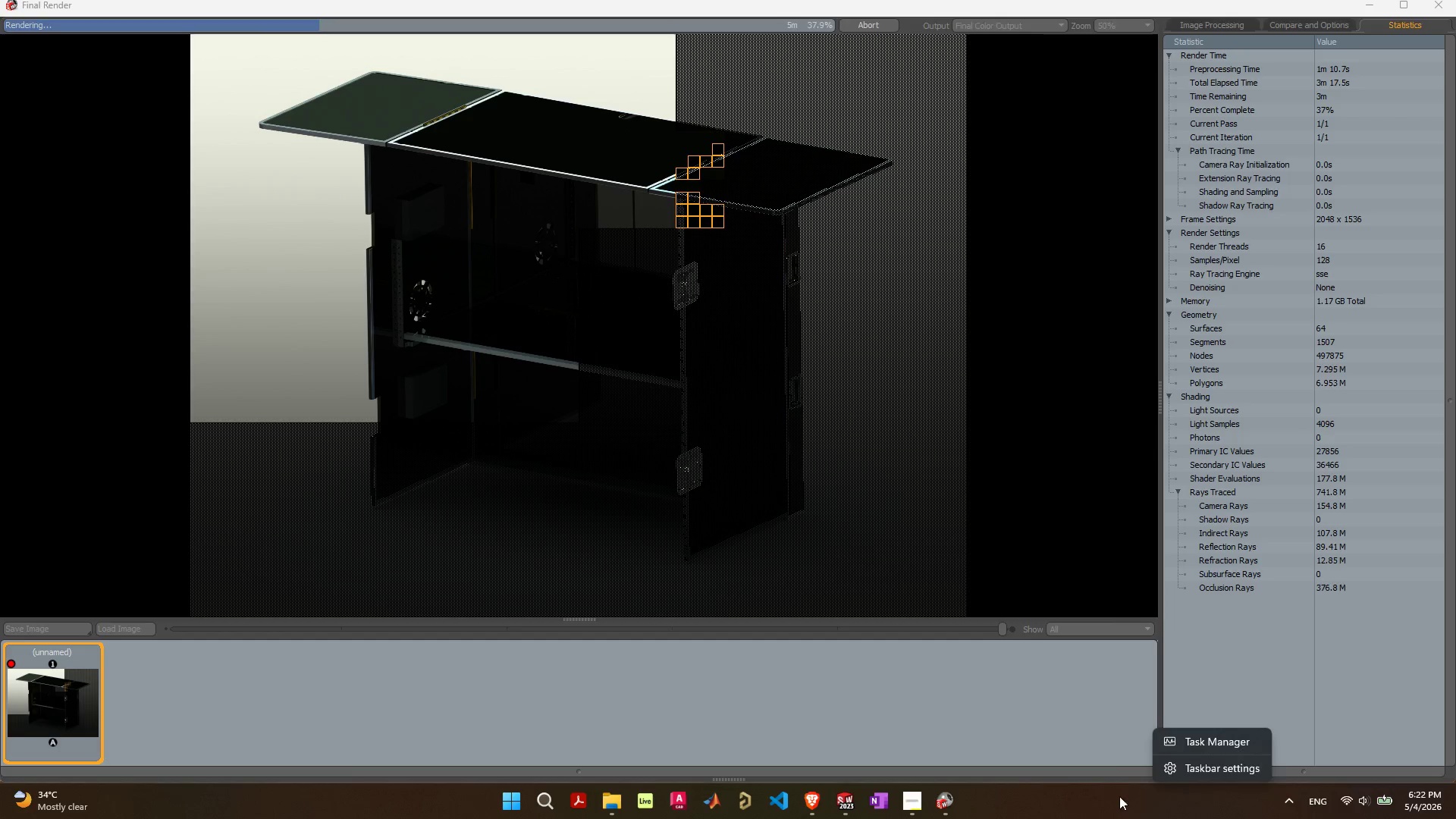 
left_click([1119, 796])
 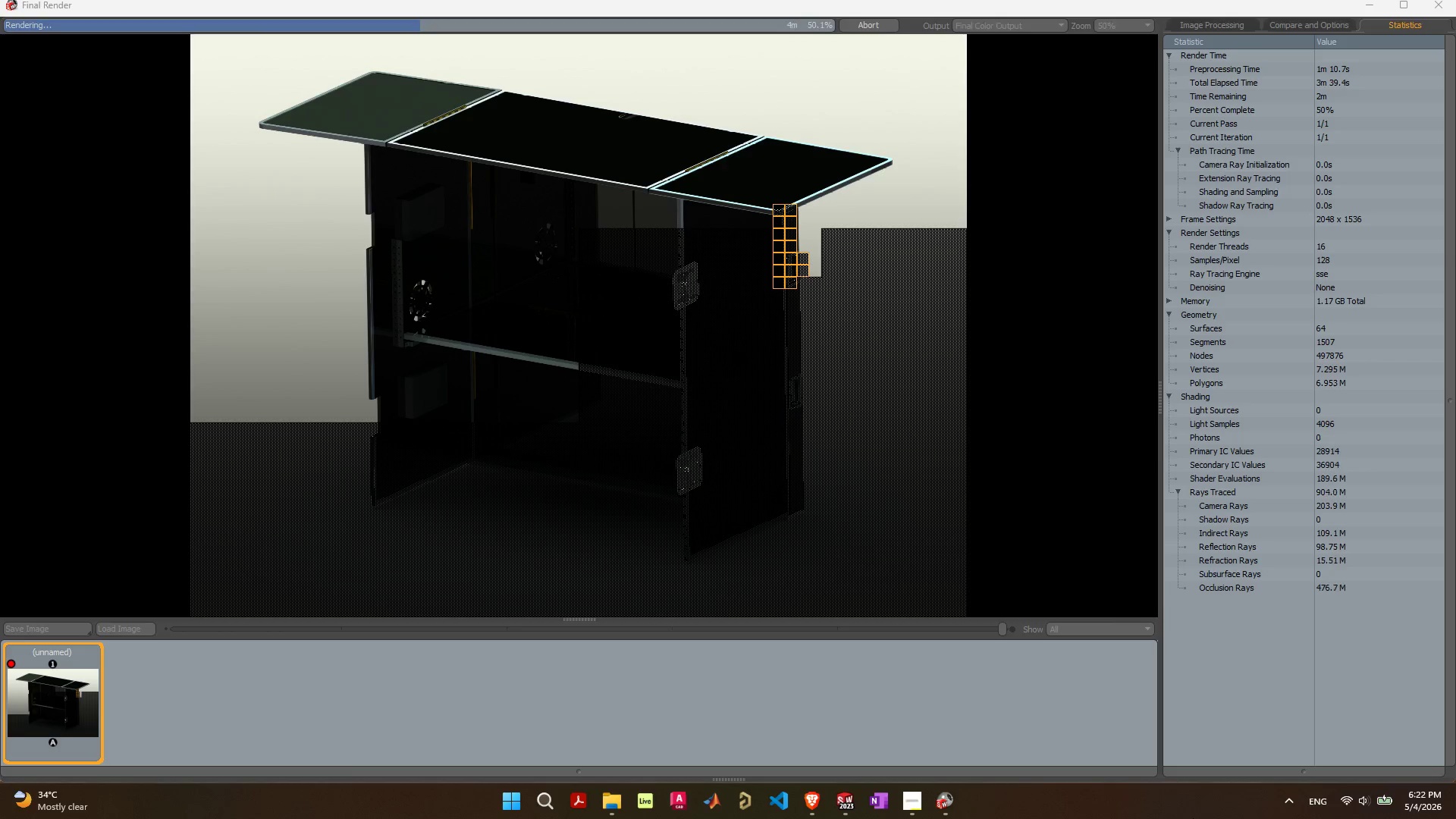 
wait(26.66)
 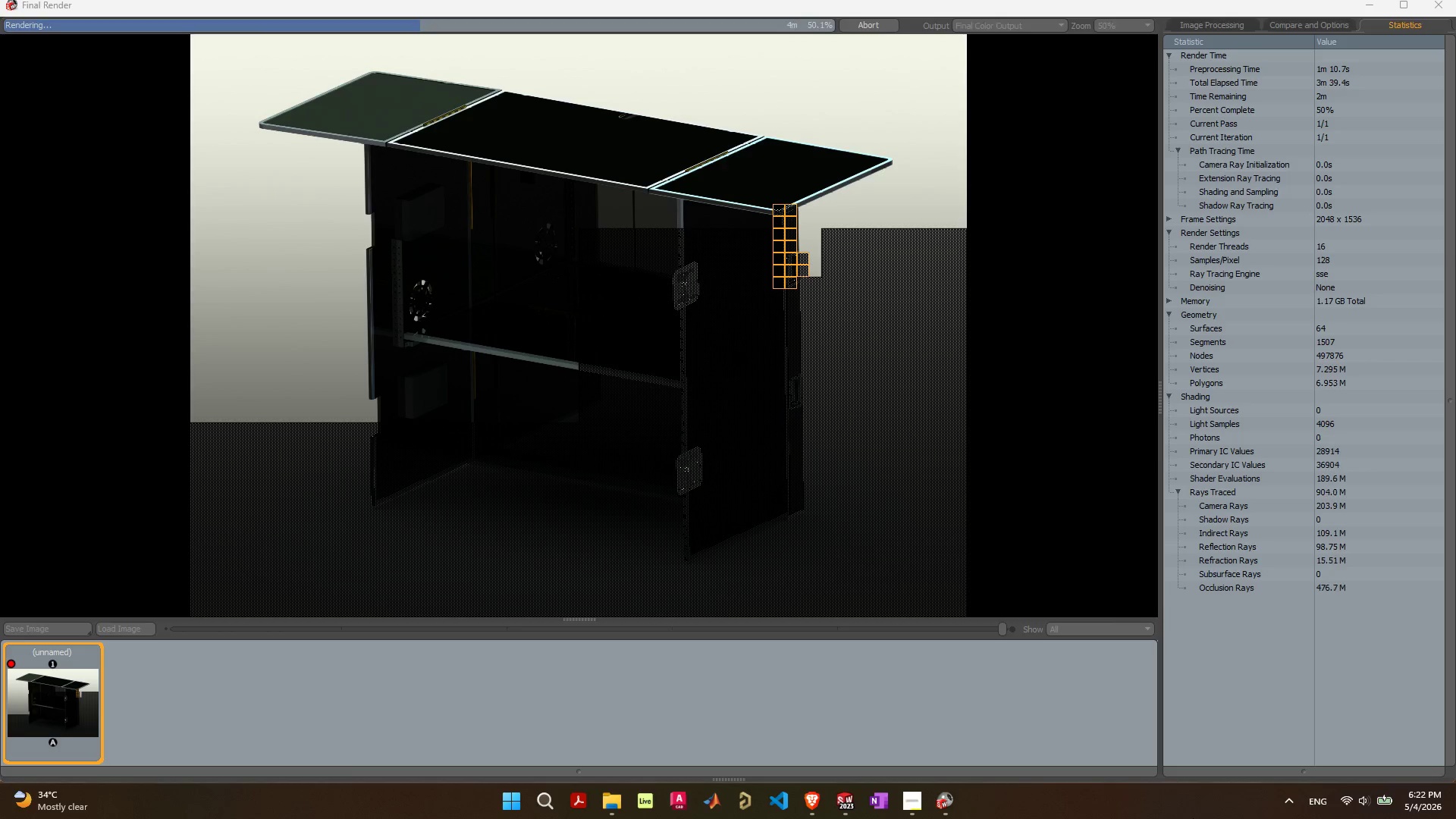 
left_click([1146, 799])
 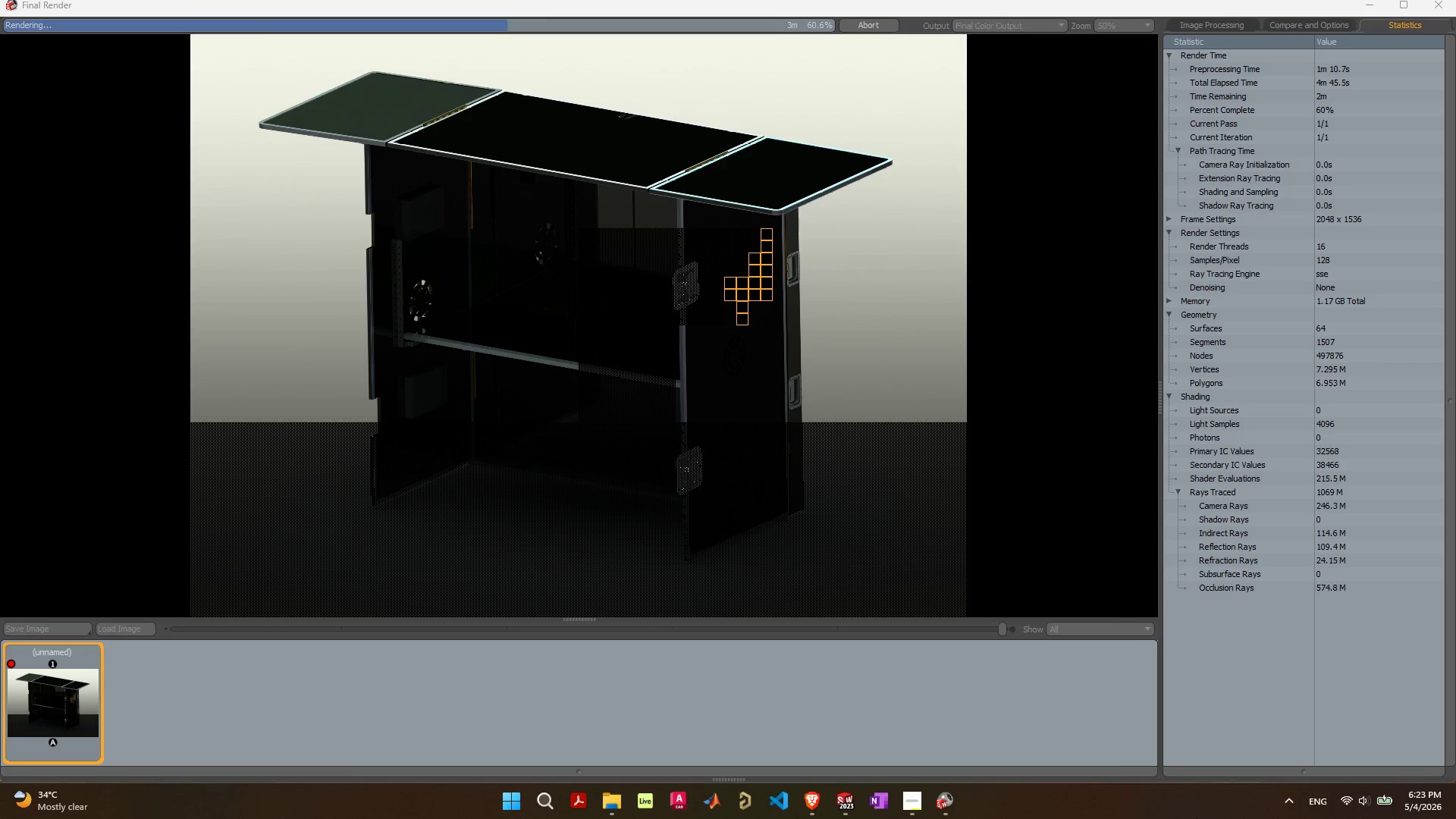 
wait(66.05)
 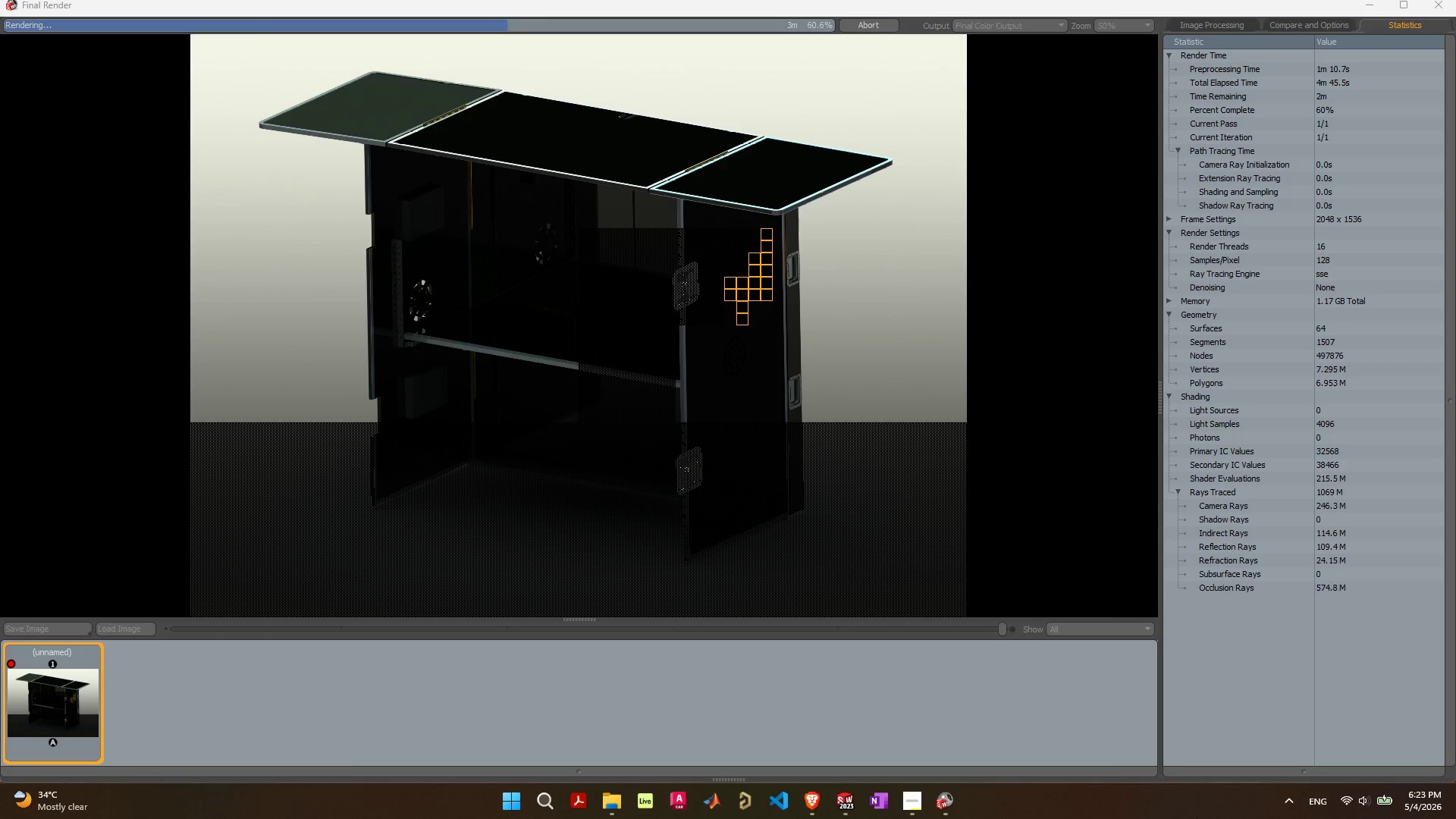 
right_click([1206, 792])
 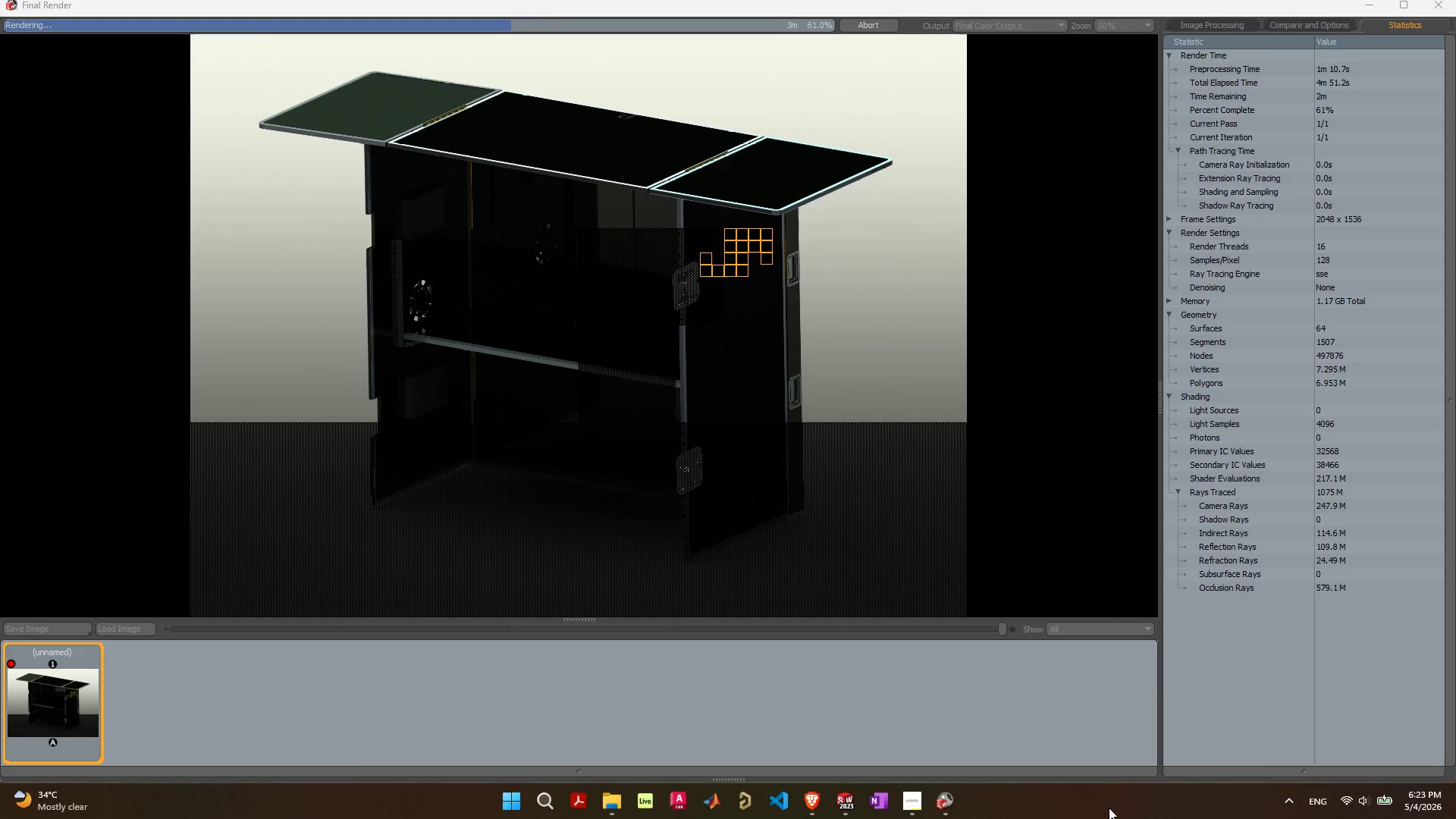 
double_click([1107, 808])
 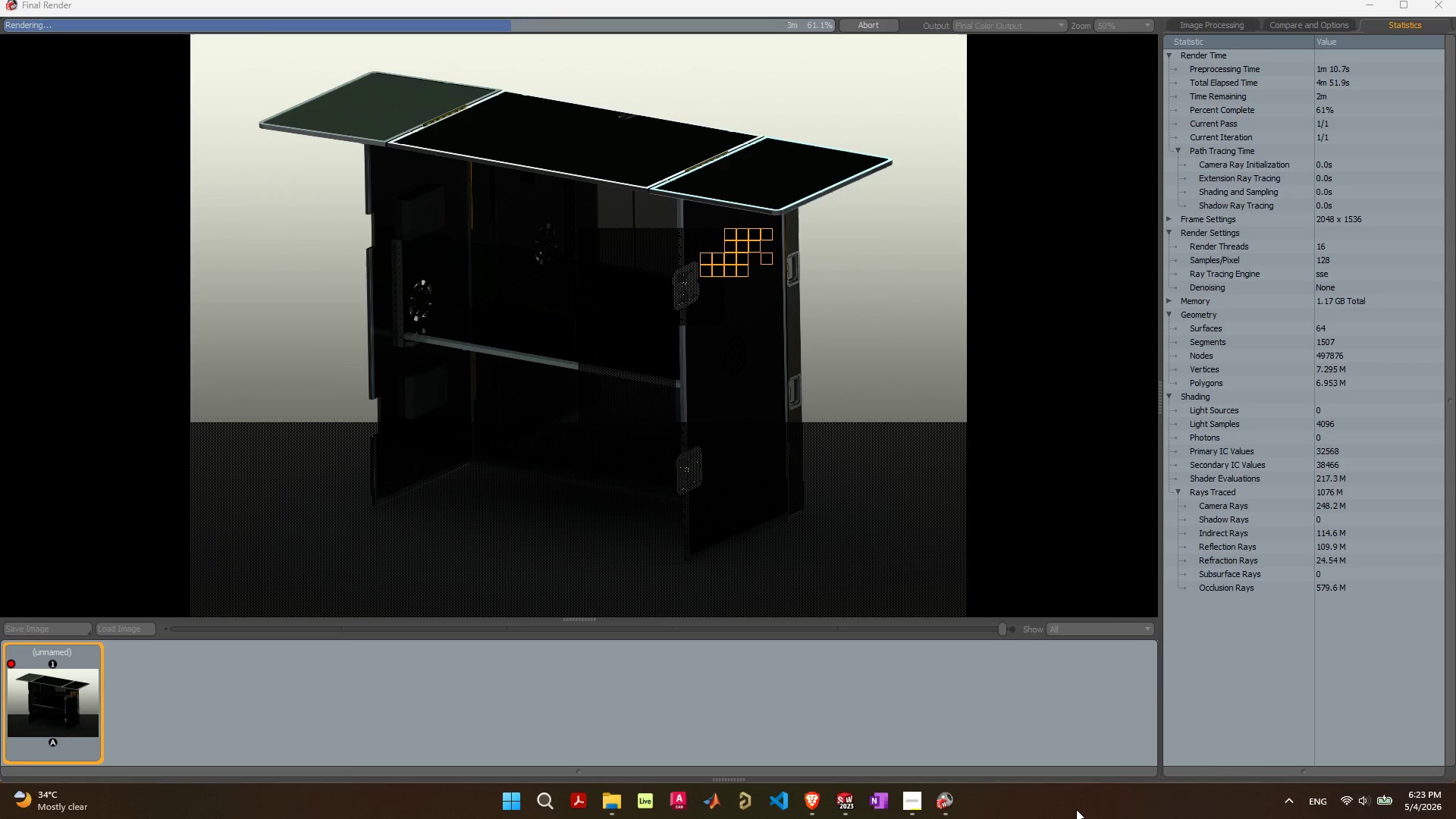 
left_click_drag(start_coordinate=[1075, 809], to_coordinate=[1068, 814])
 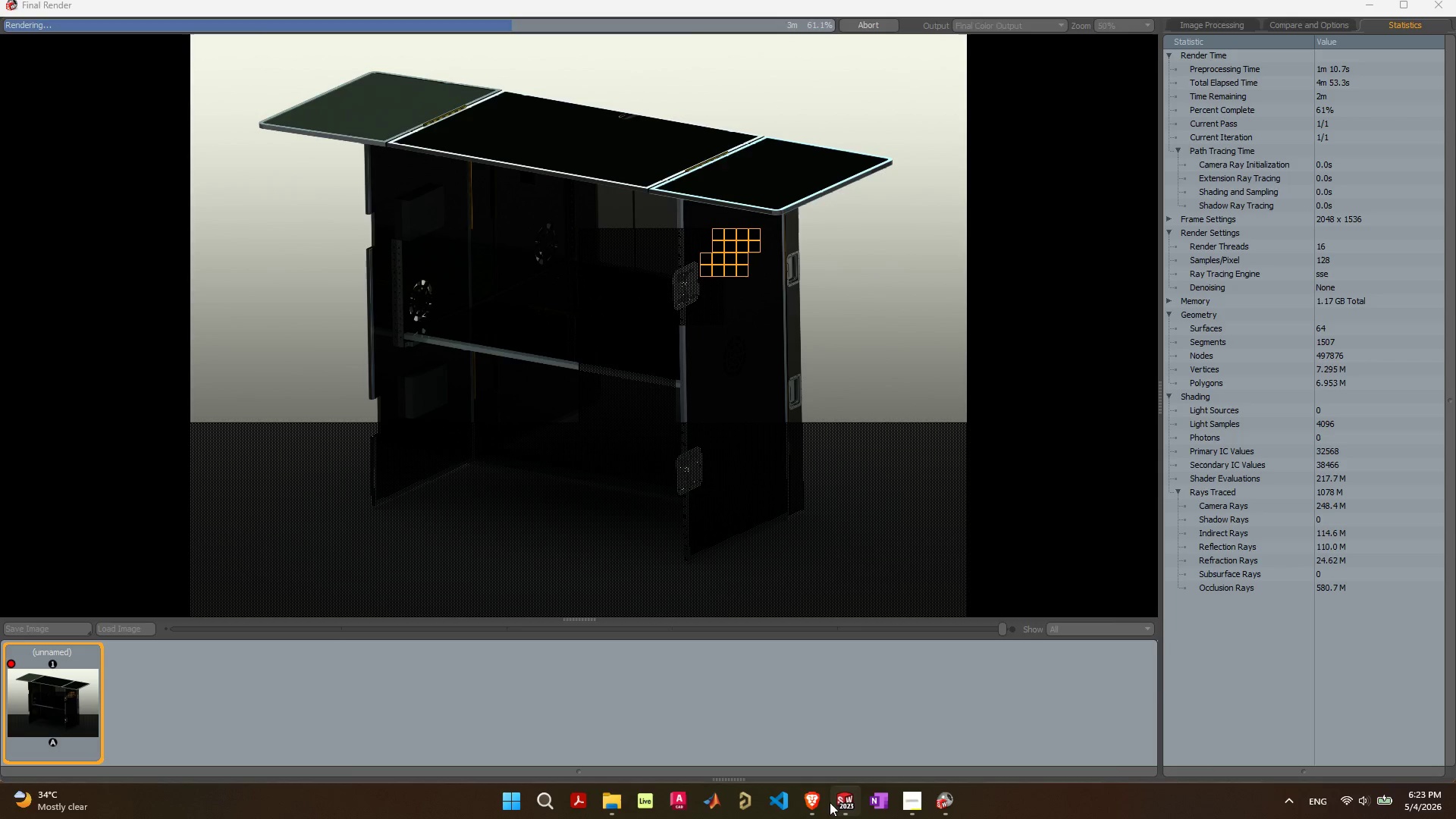 
left_click_drag(start_coordinate=[818, 807], to_coordinate=[822, 811])
 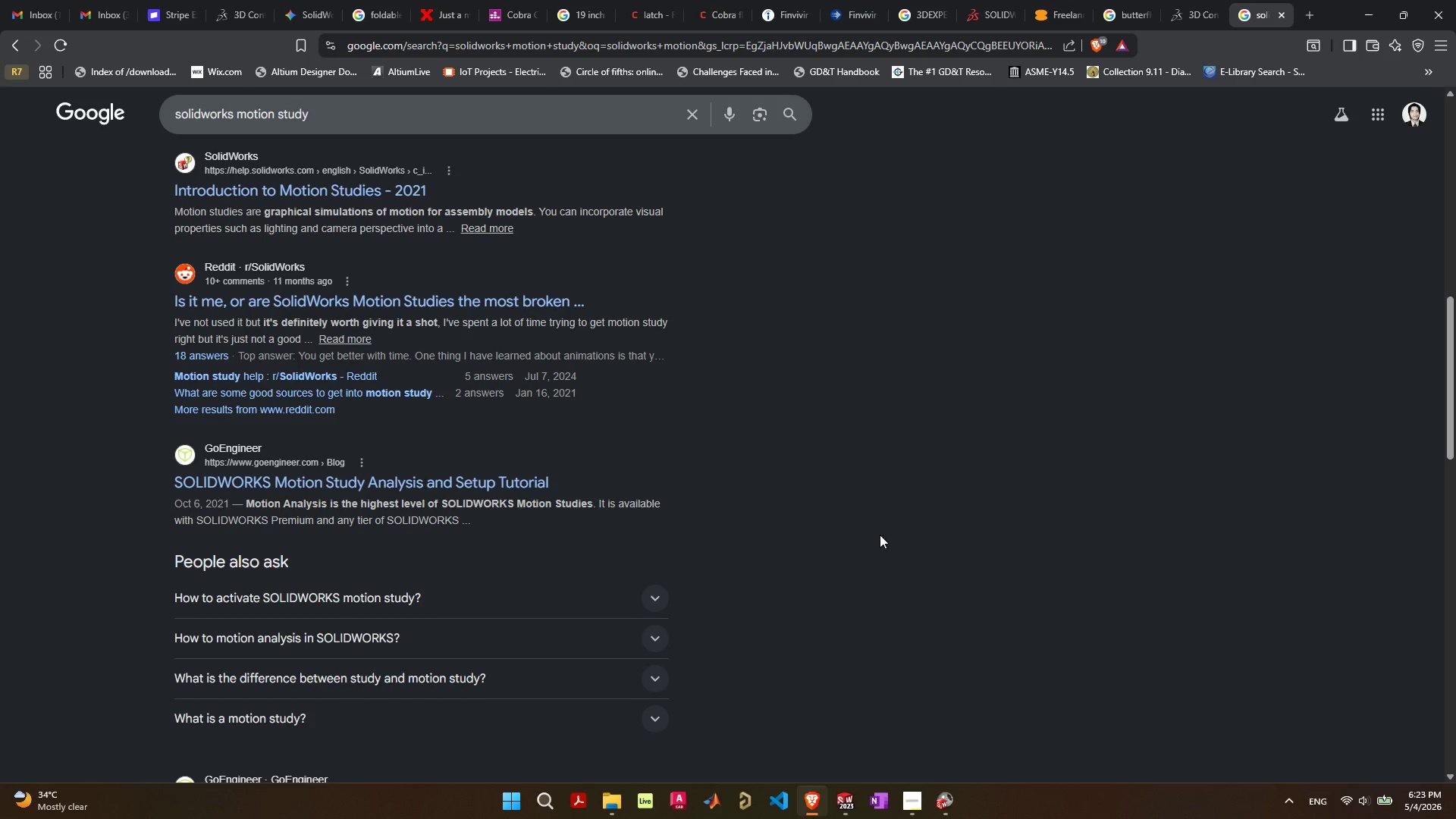 
left_click([915, 509])
 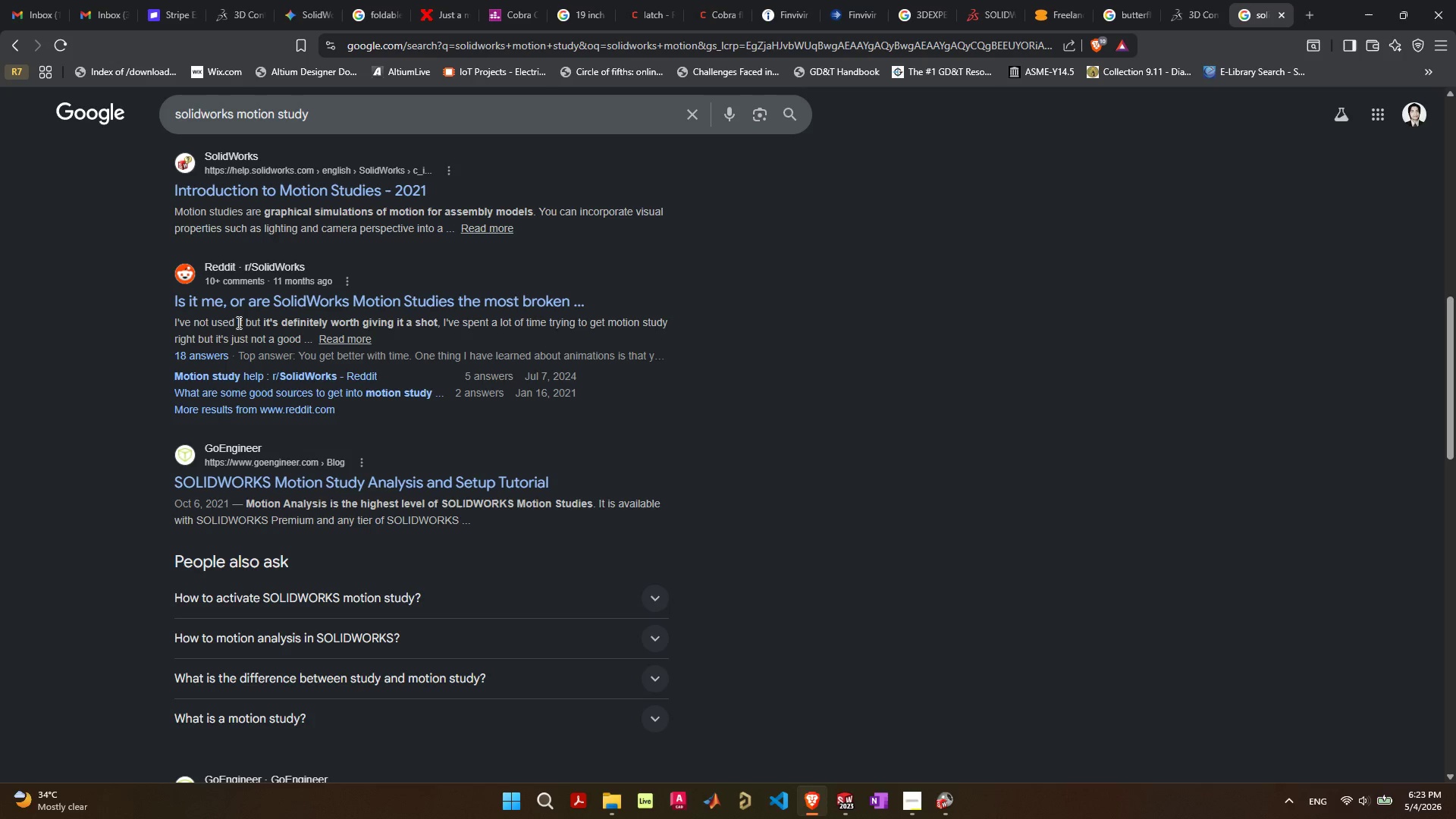 
wait(14.92)
 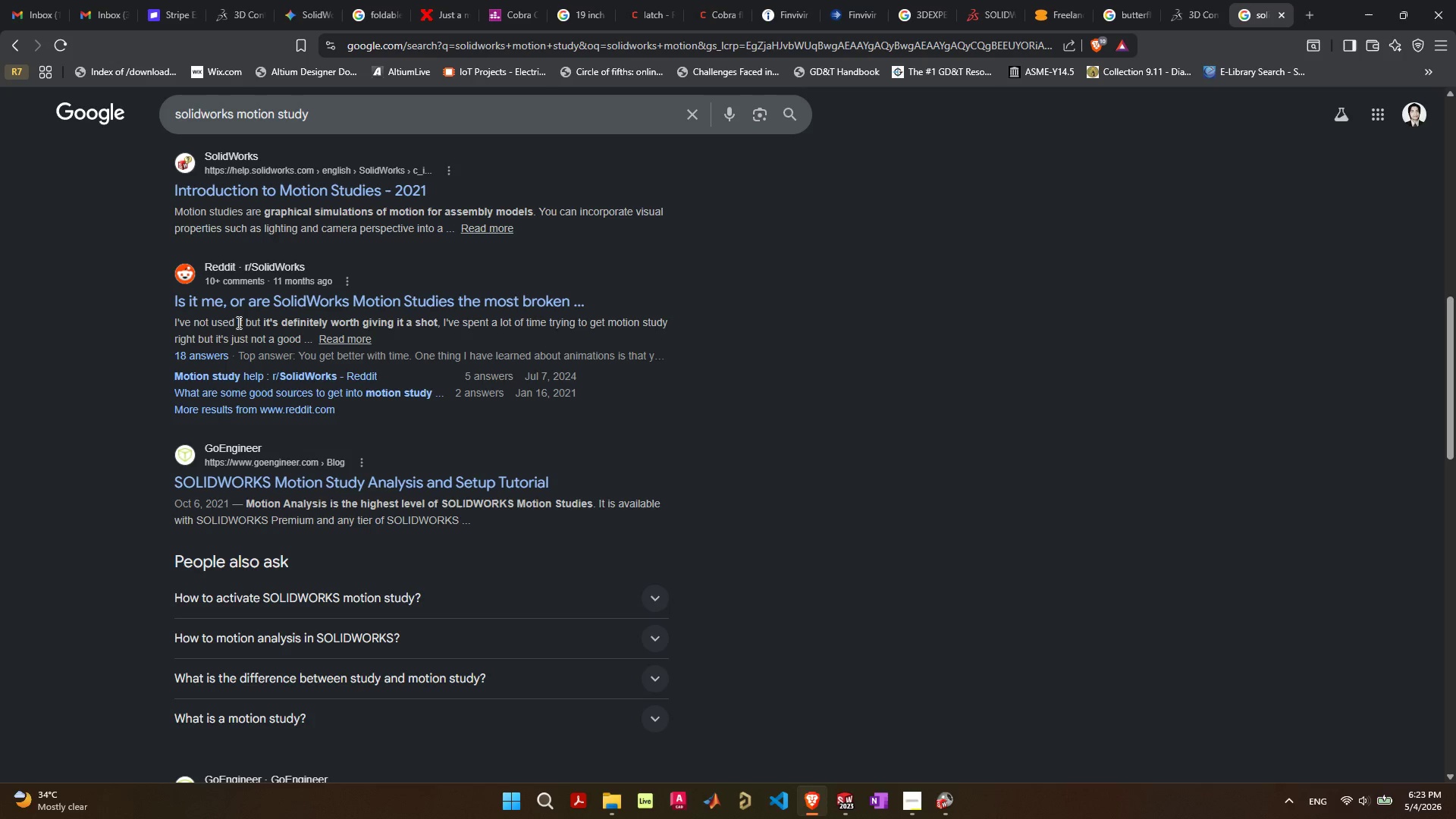 
scroll: coordinate [848, 460], scroll_direction: down, amount: 10.0
 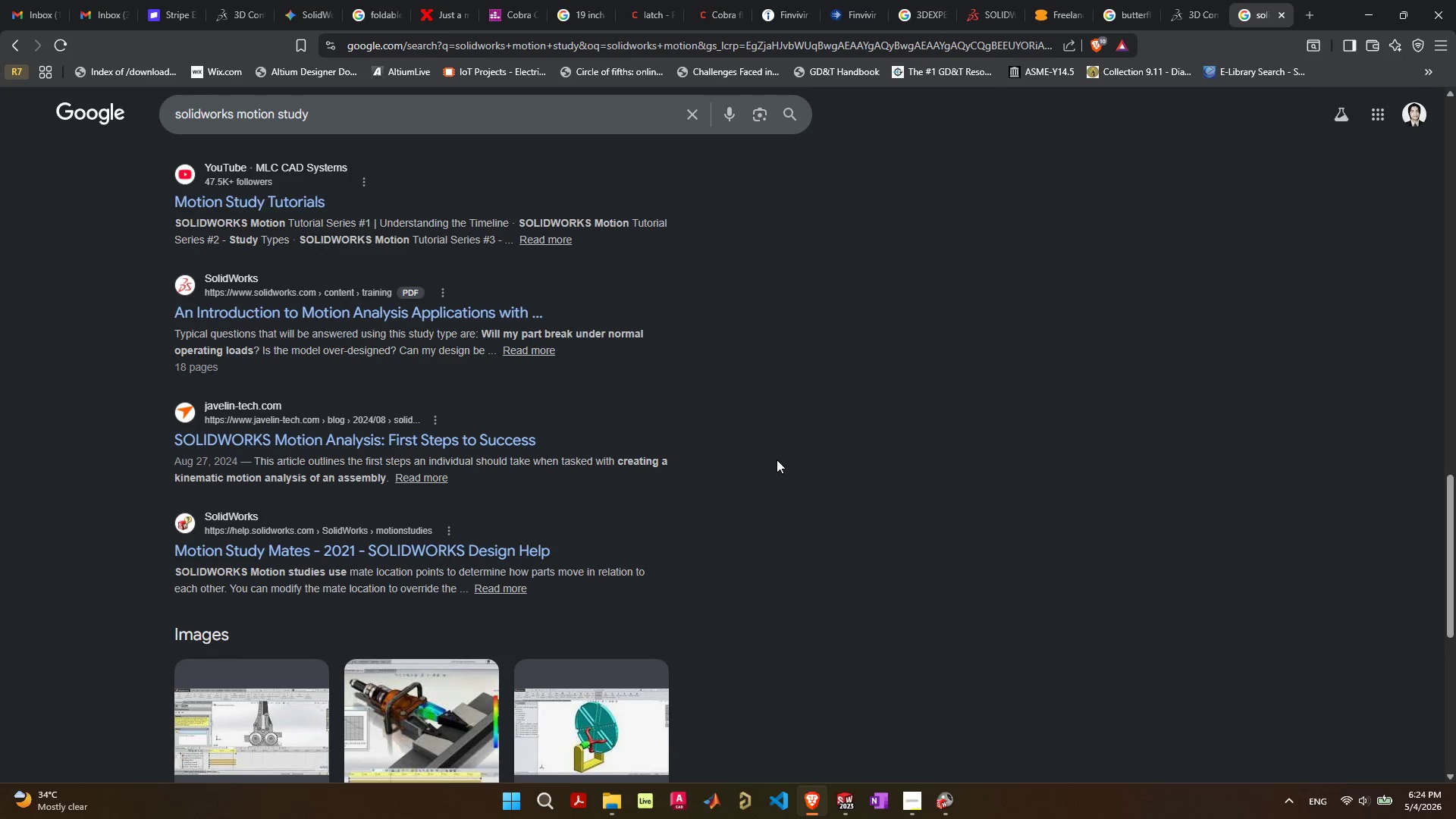 
wait(6.02)
 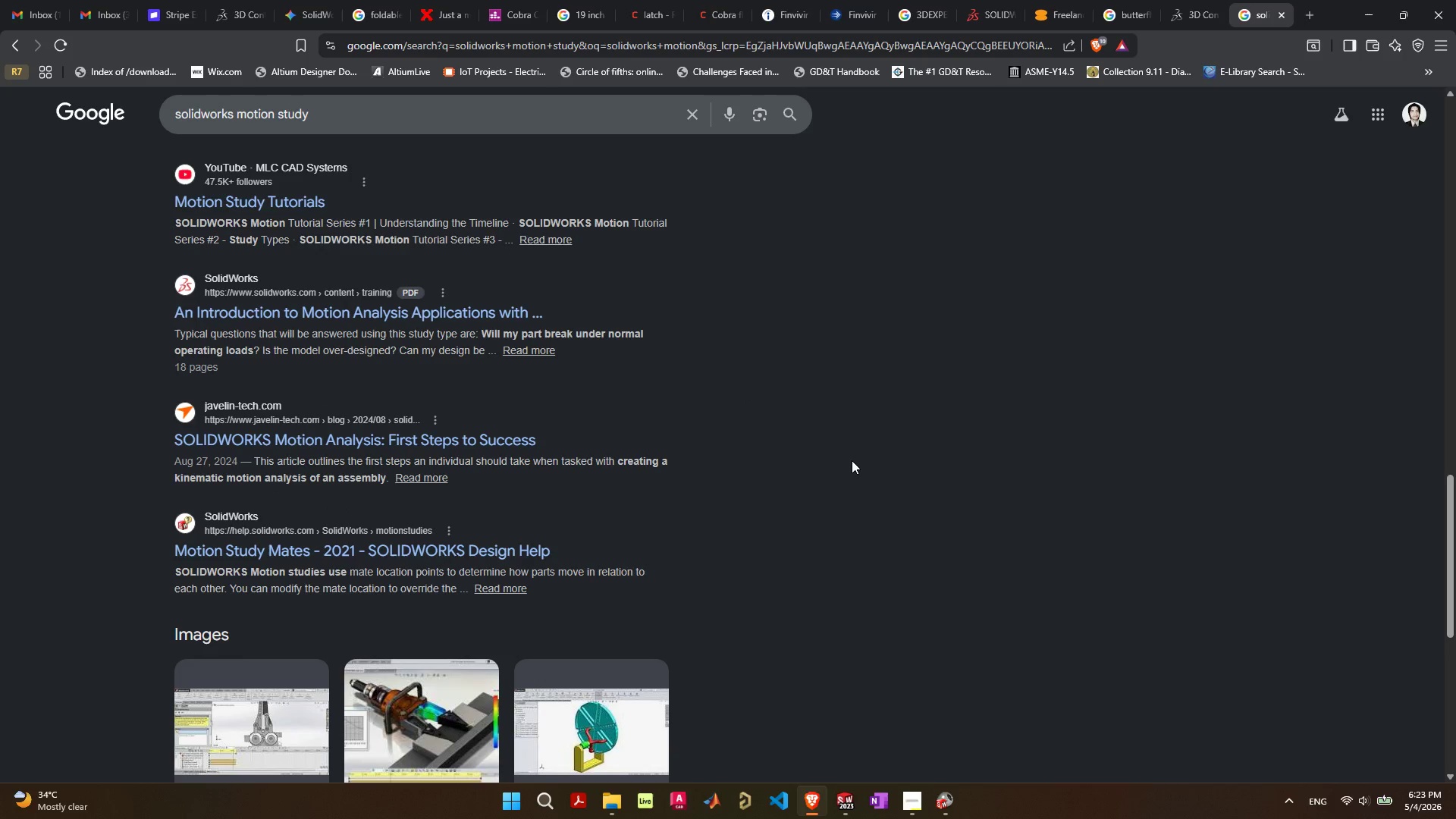 
scroll: coordinate [793, 471], scroll_direction: down, amount: 5.0
 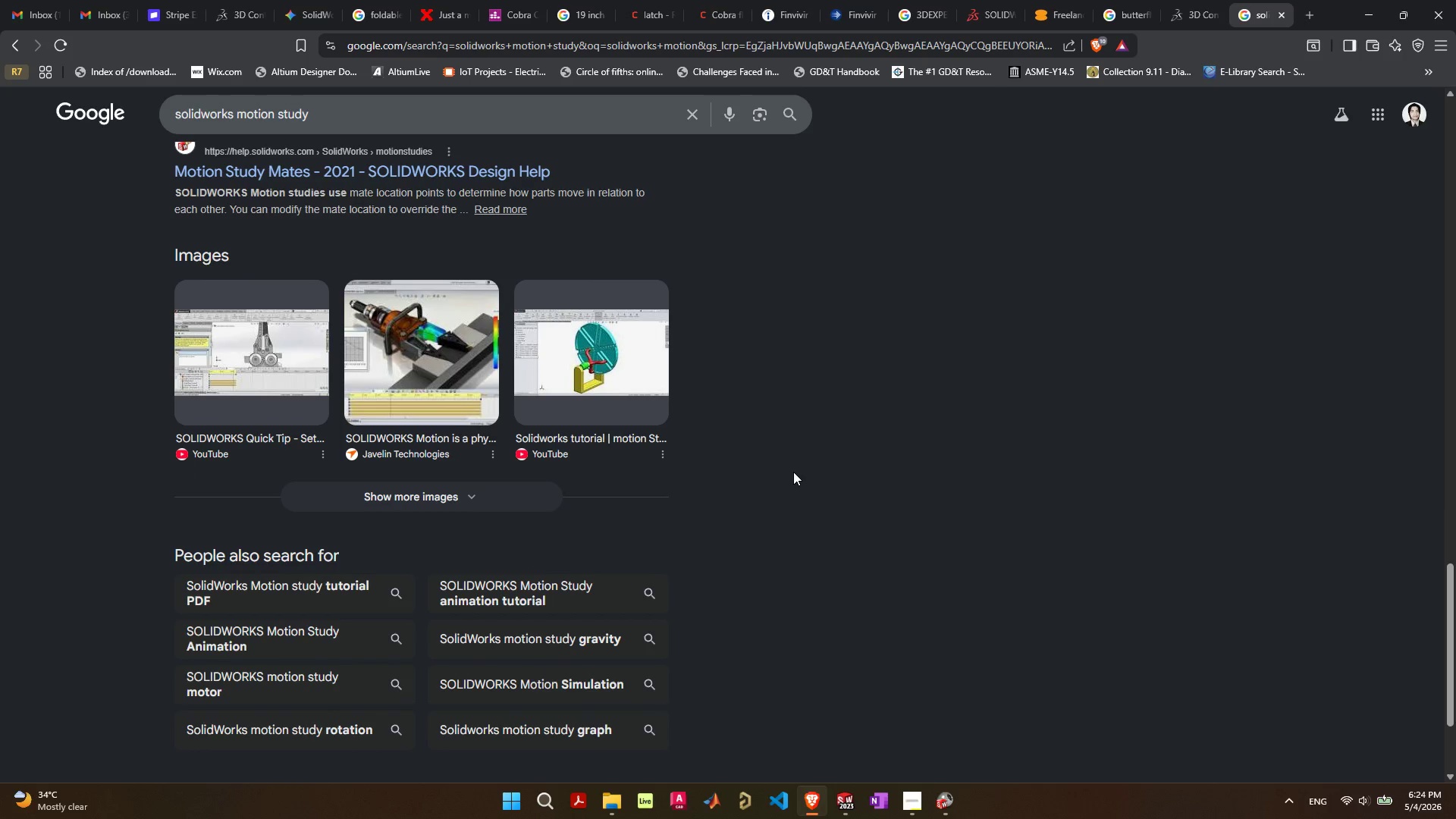 
scroll: coordinate [789, 472], scroll_direction: up, amount: 30.0
 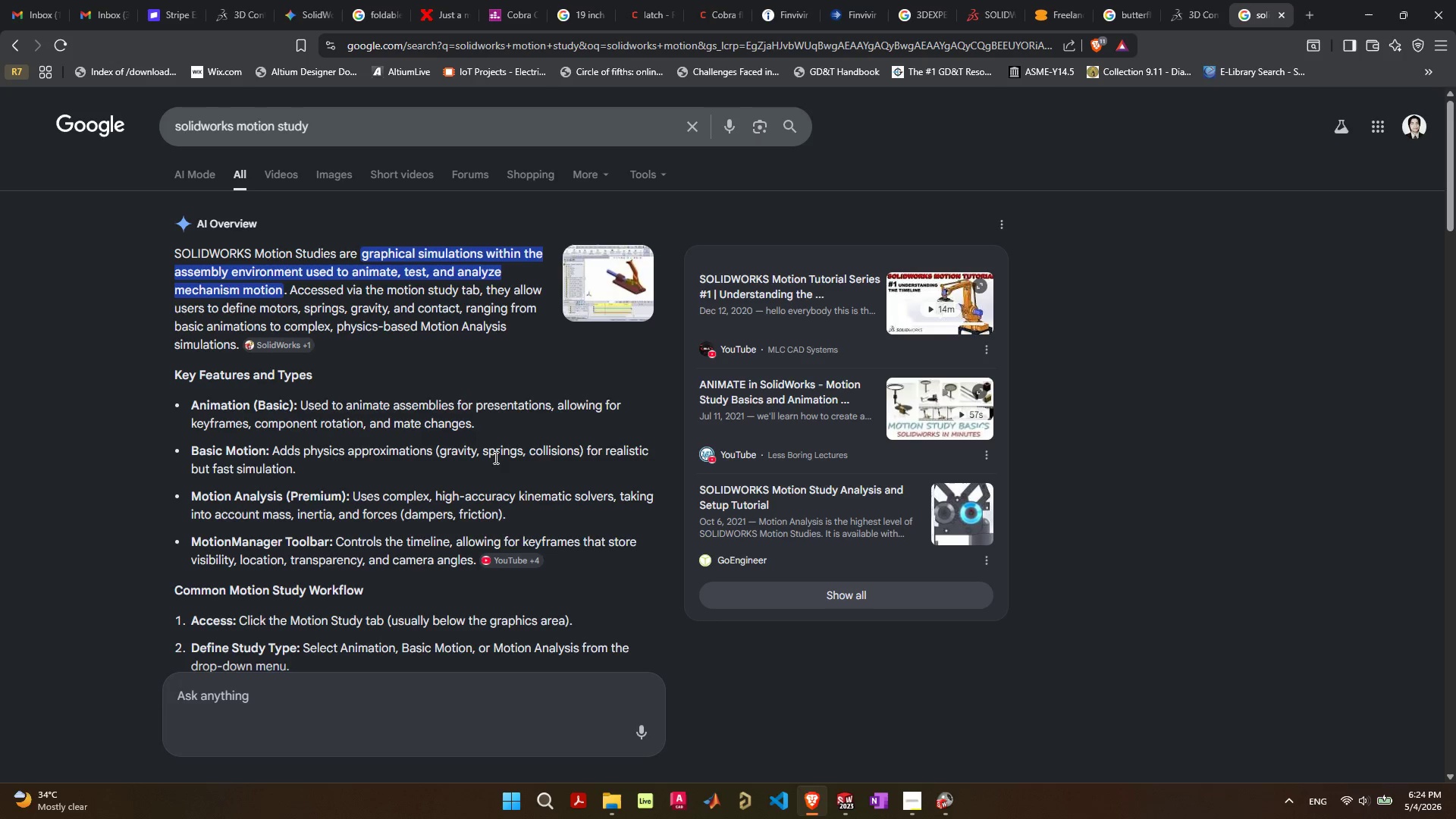 
wait(20.94)
 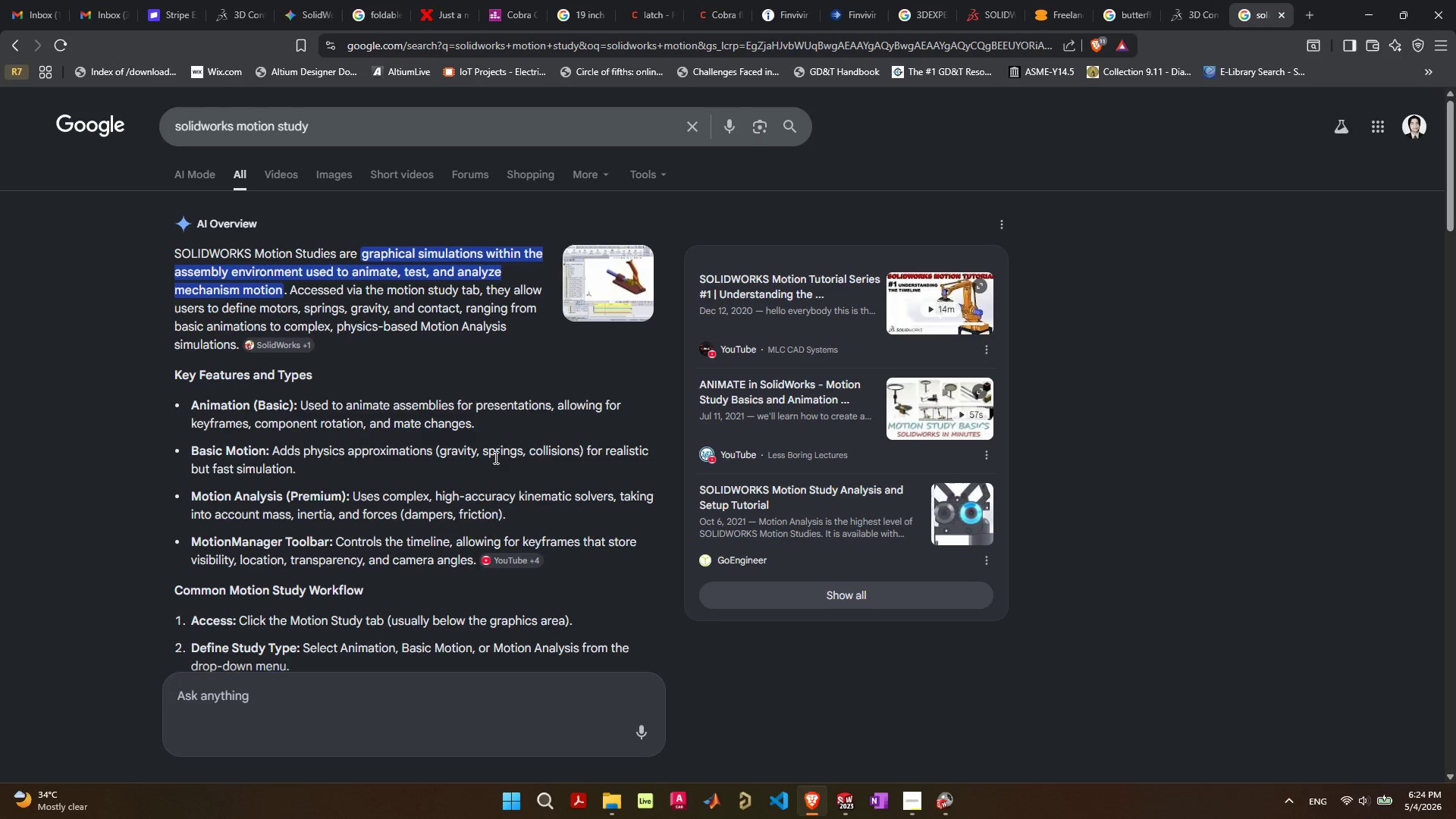 
scroll: coordinate [1137, 505], scroll_direction: down, amount: 4.0
 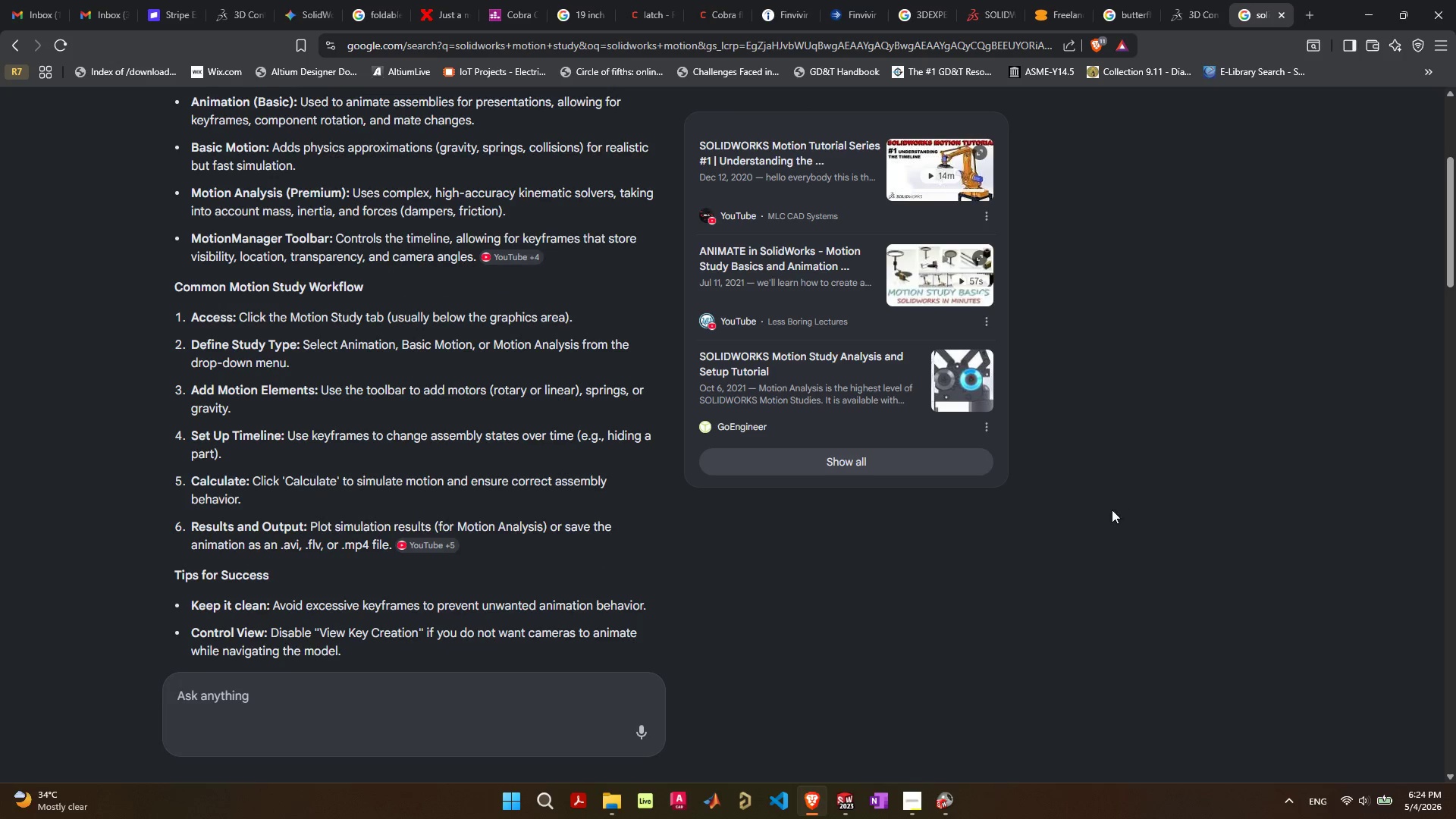 
scroll: coordinate [1056, 580], scroll_direction: up, amount: 3.0
 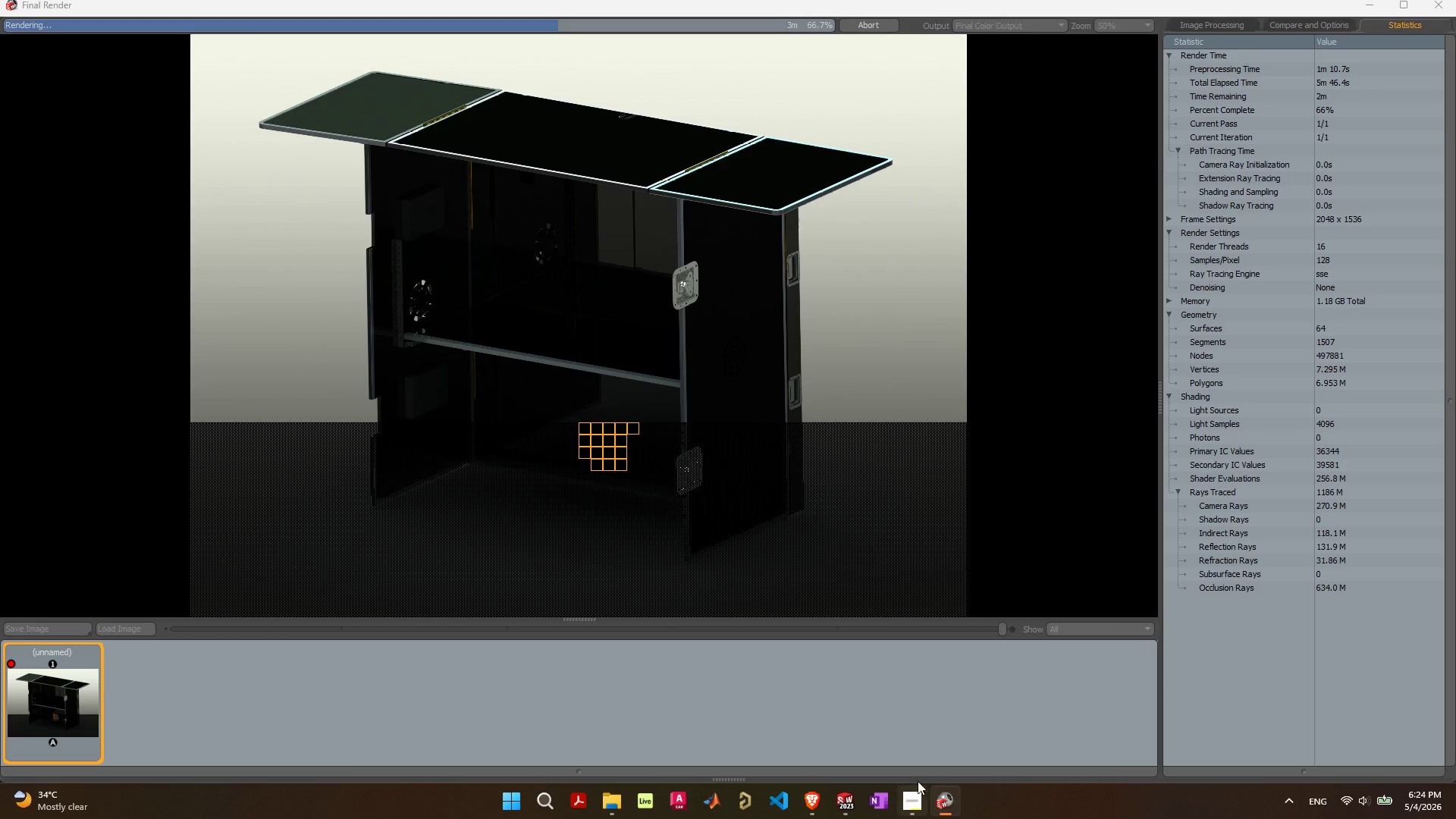 
left_click([848, 806])
 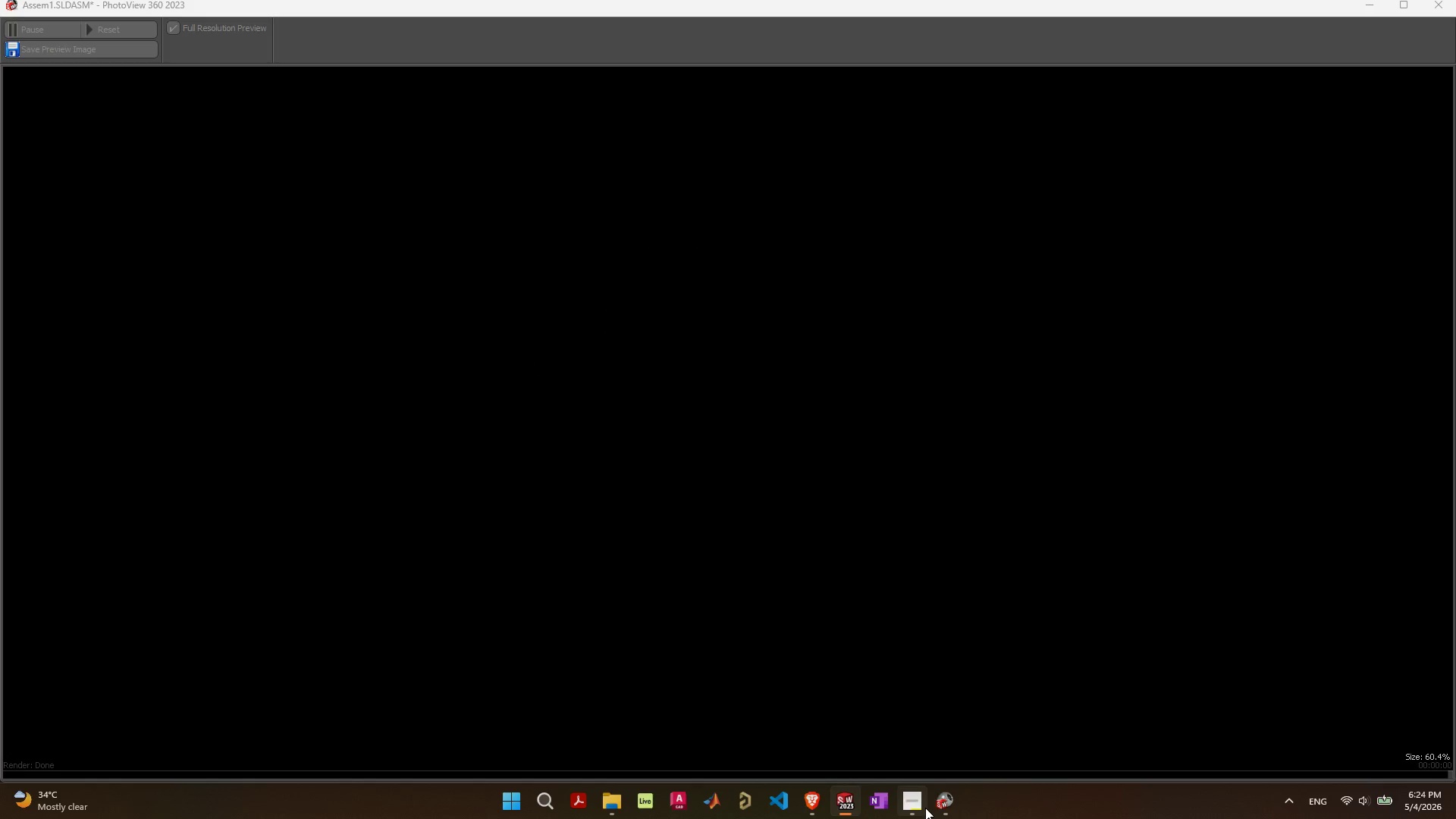 
left_click([945, 806])
 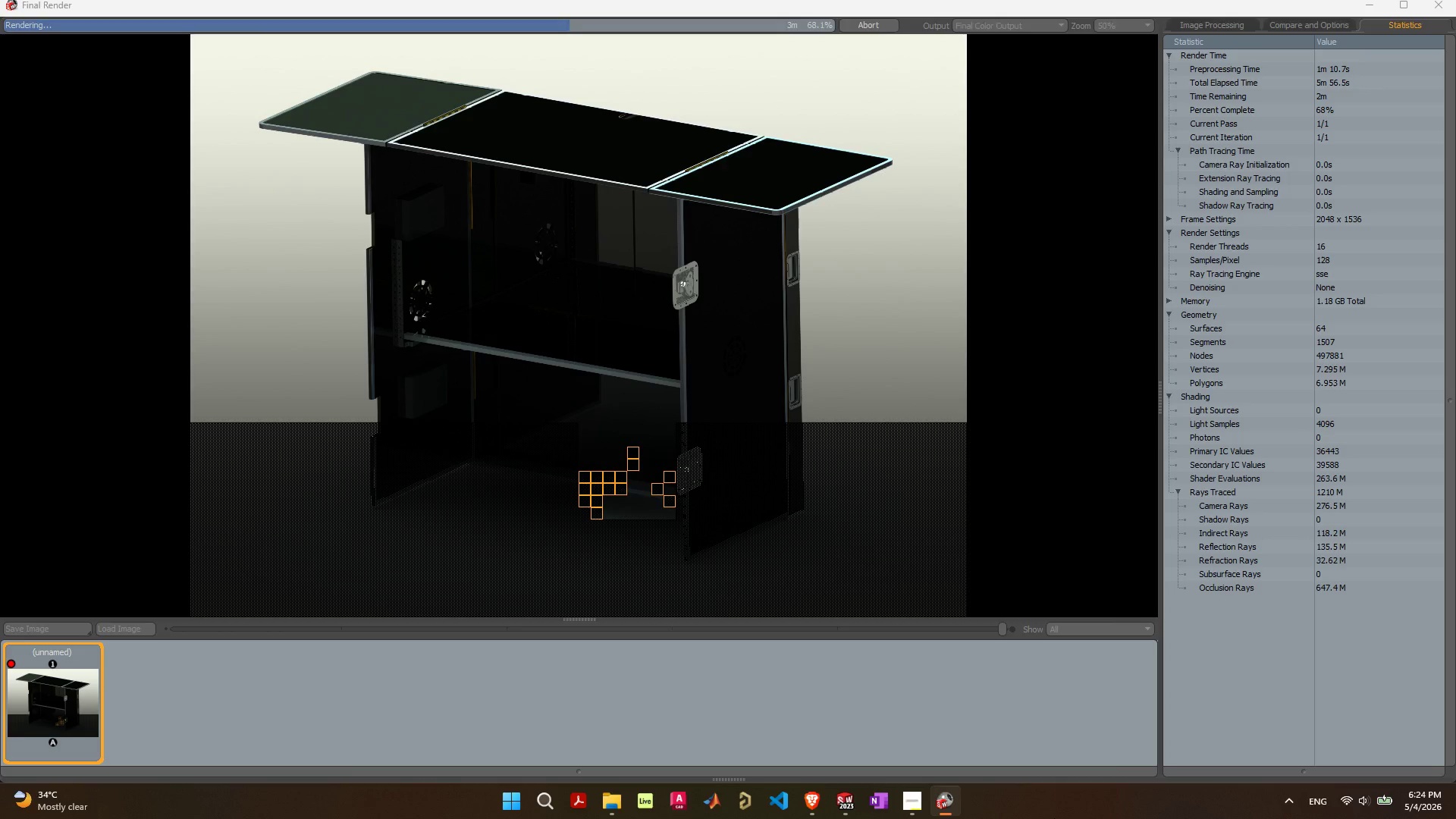 
wait(13.02)
 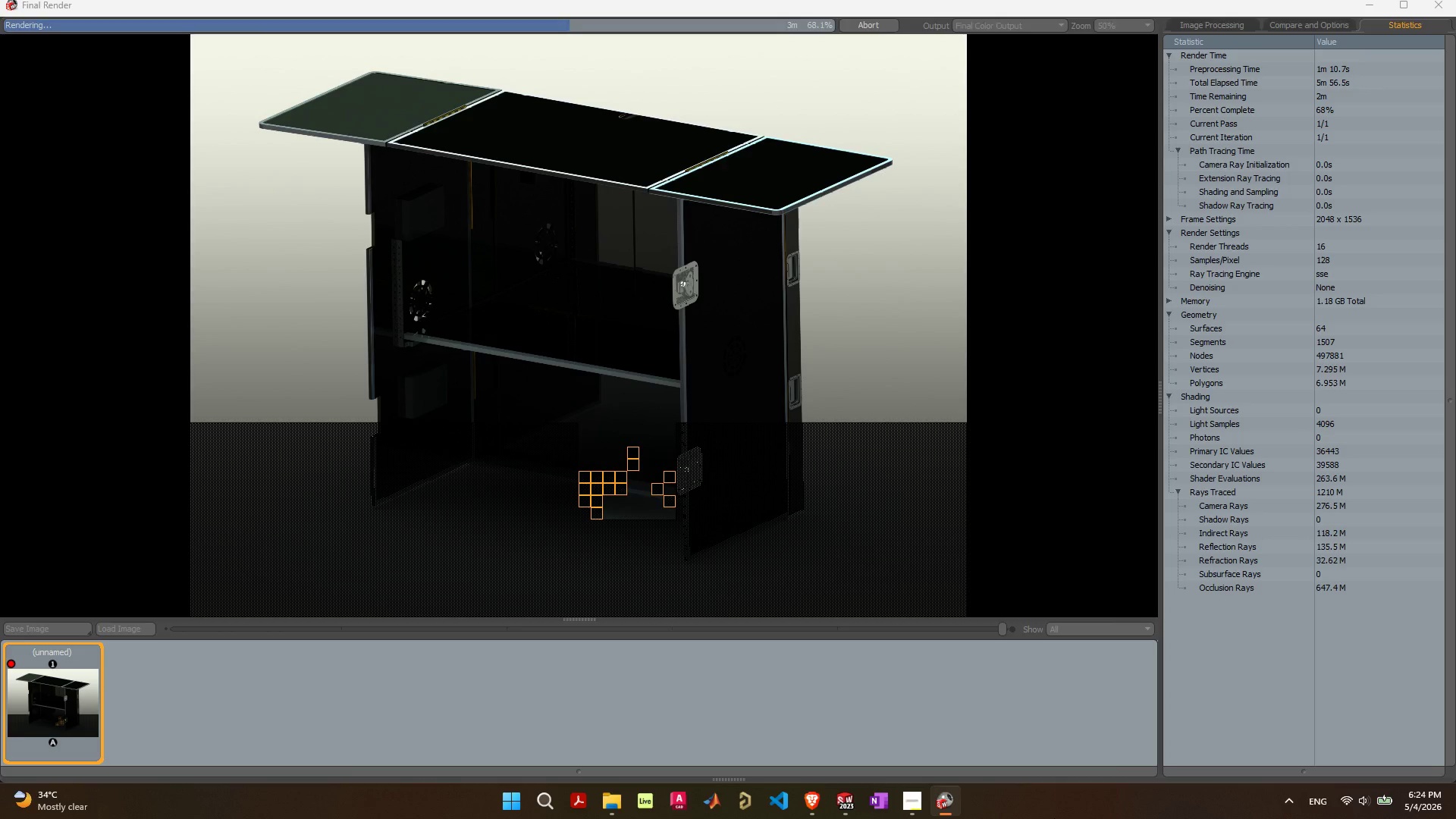 
left_click([1068, 808])
 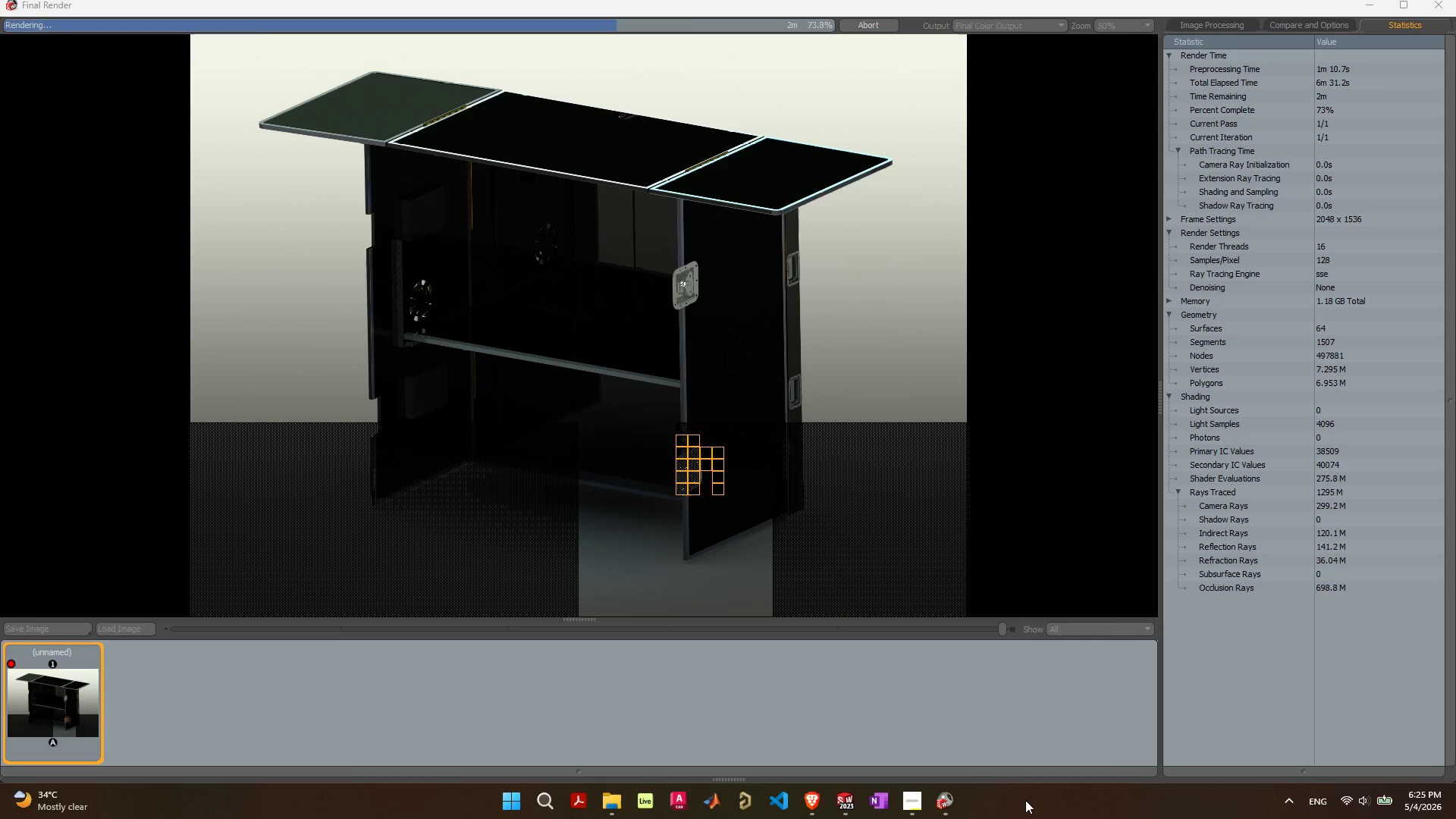 
wait(34.73)
 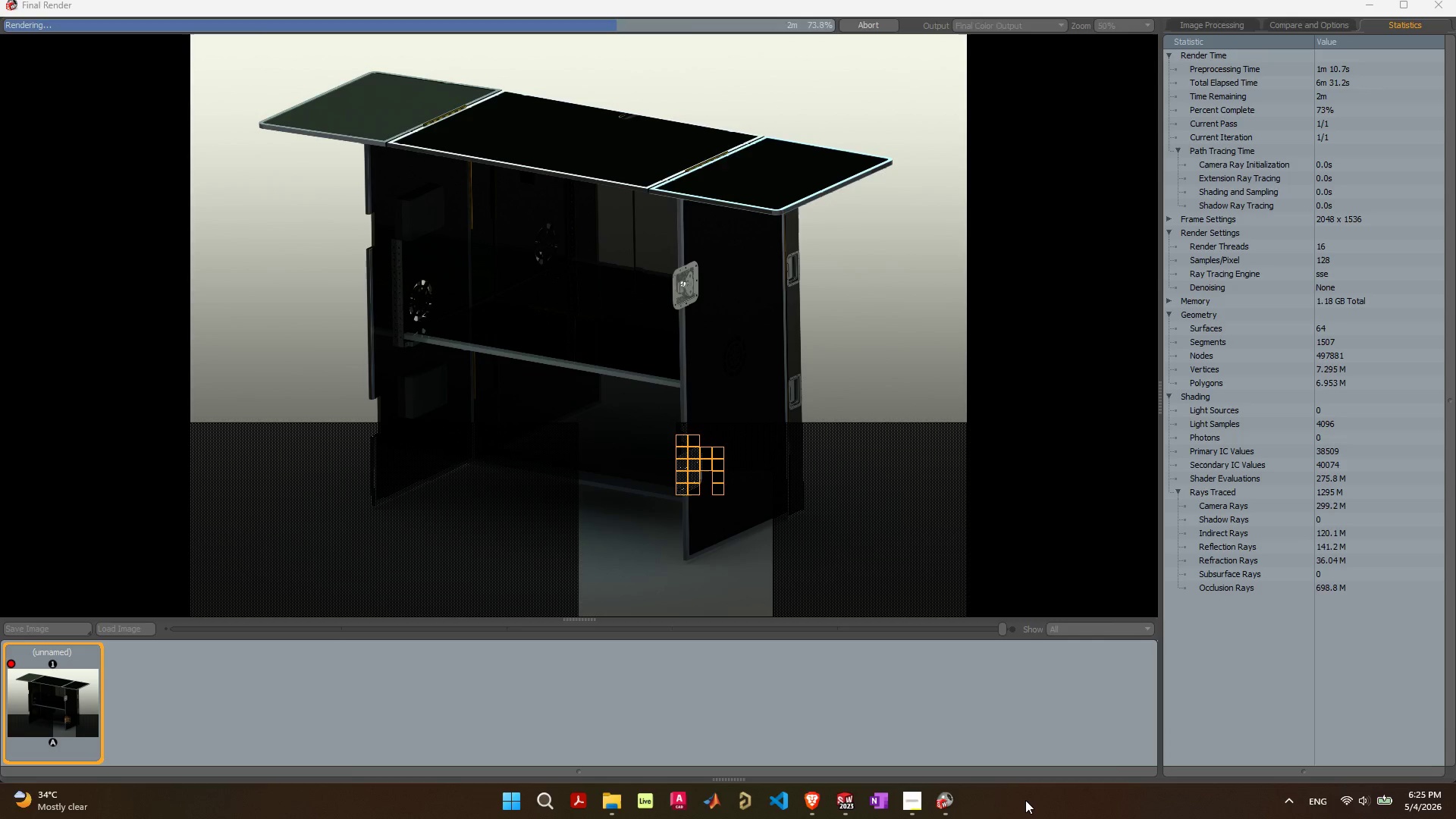 
left_click([1062, 815])
 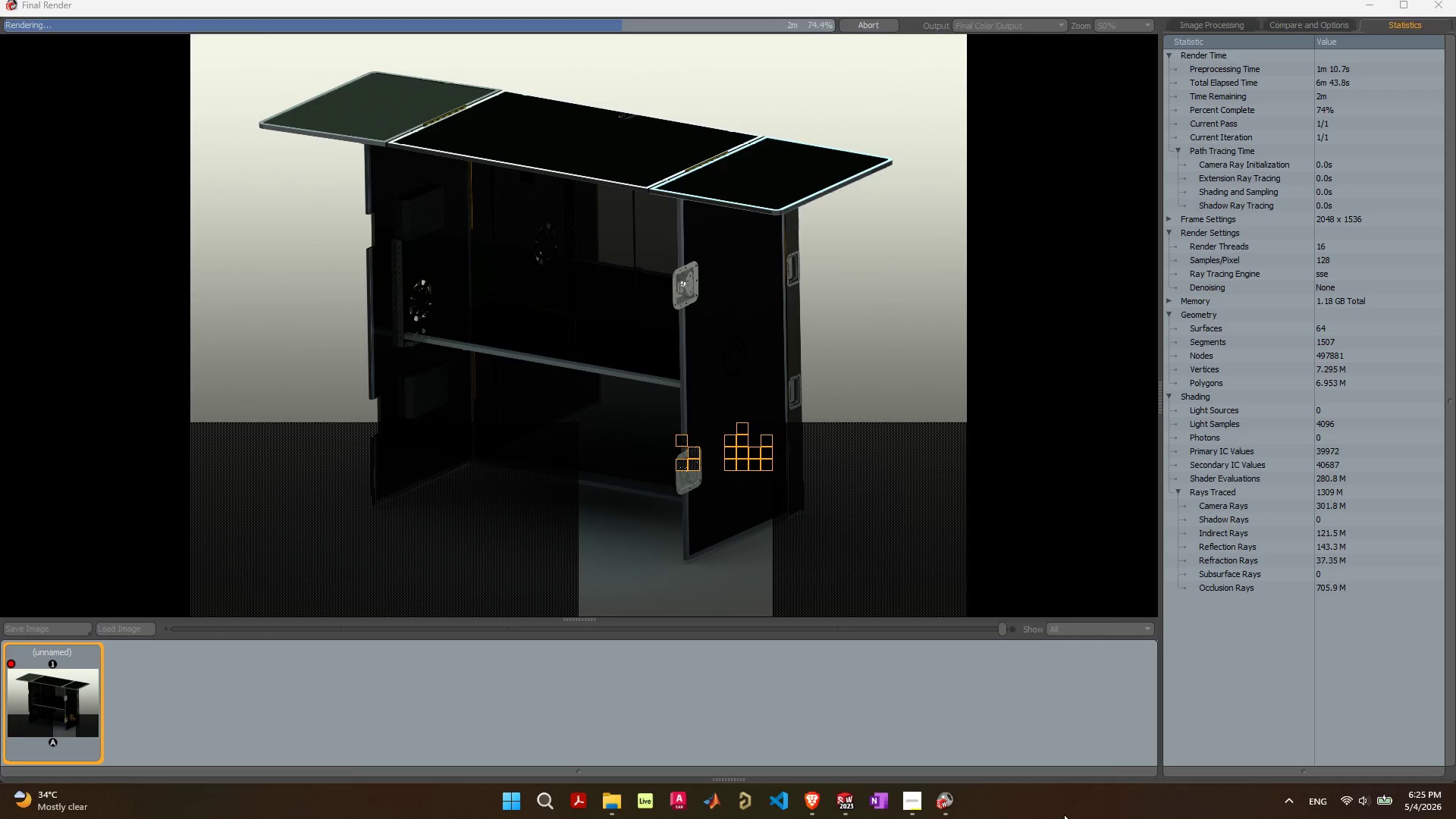 
wait(12.56)
 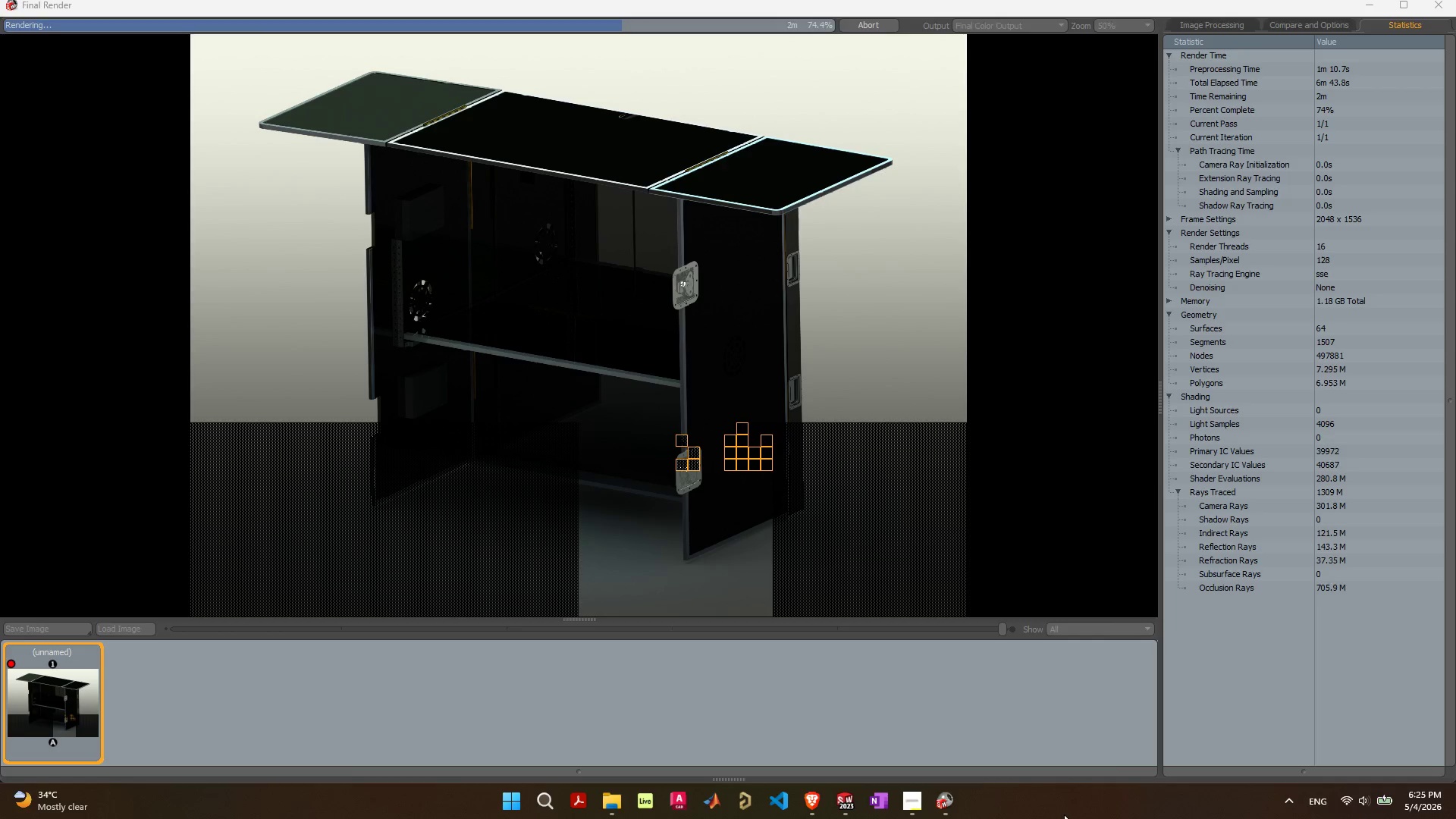 
left_click([1076, 802])
 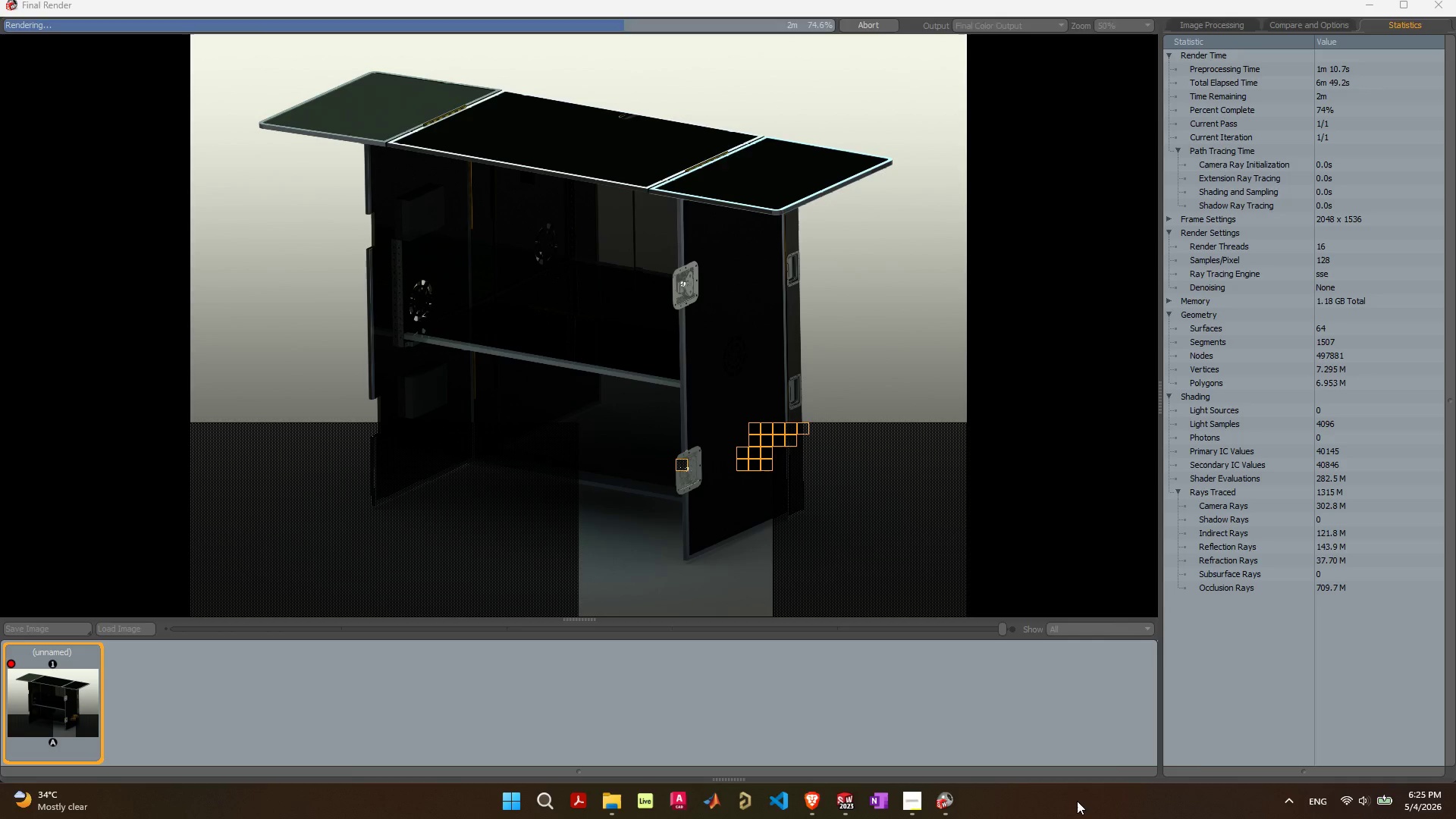 
right_click([1077, 801])
 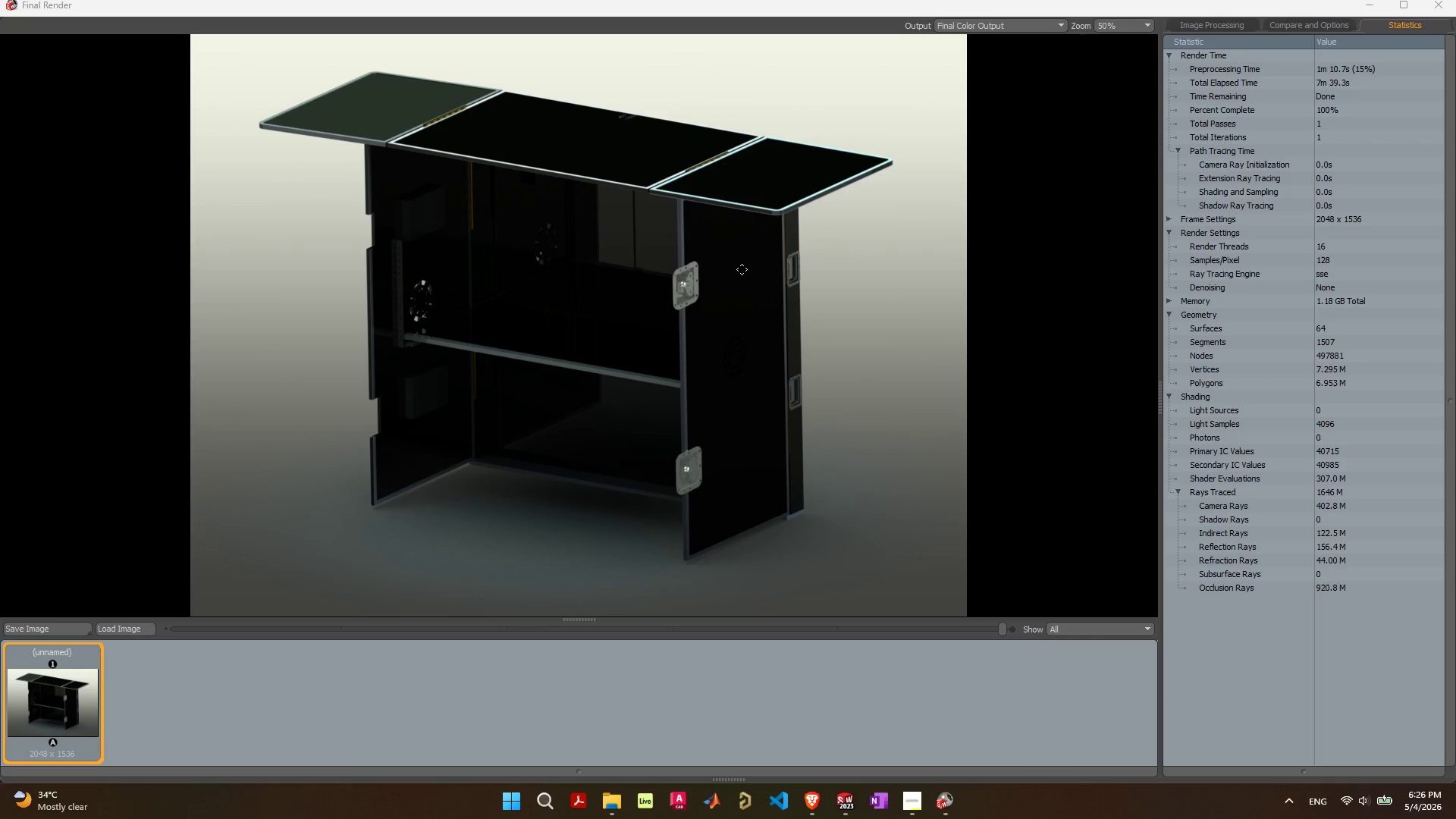 
wait(57.7)
 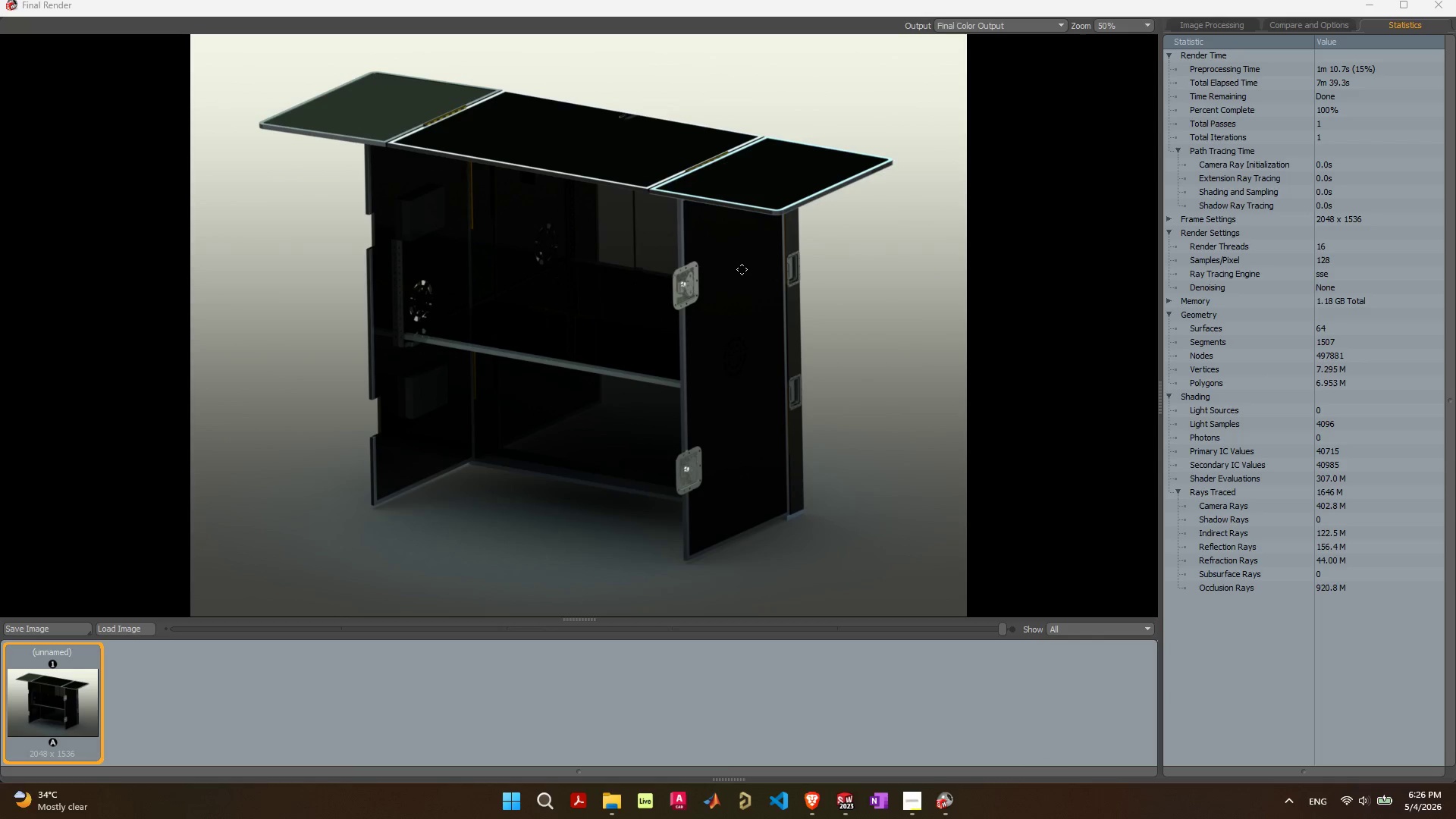 
left_click([62, 632])
 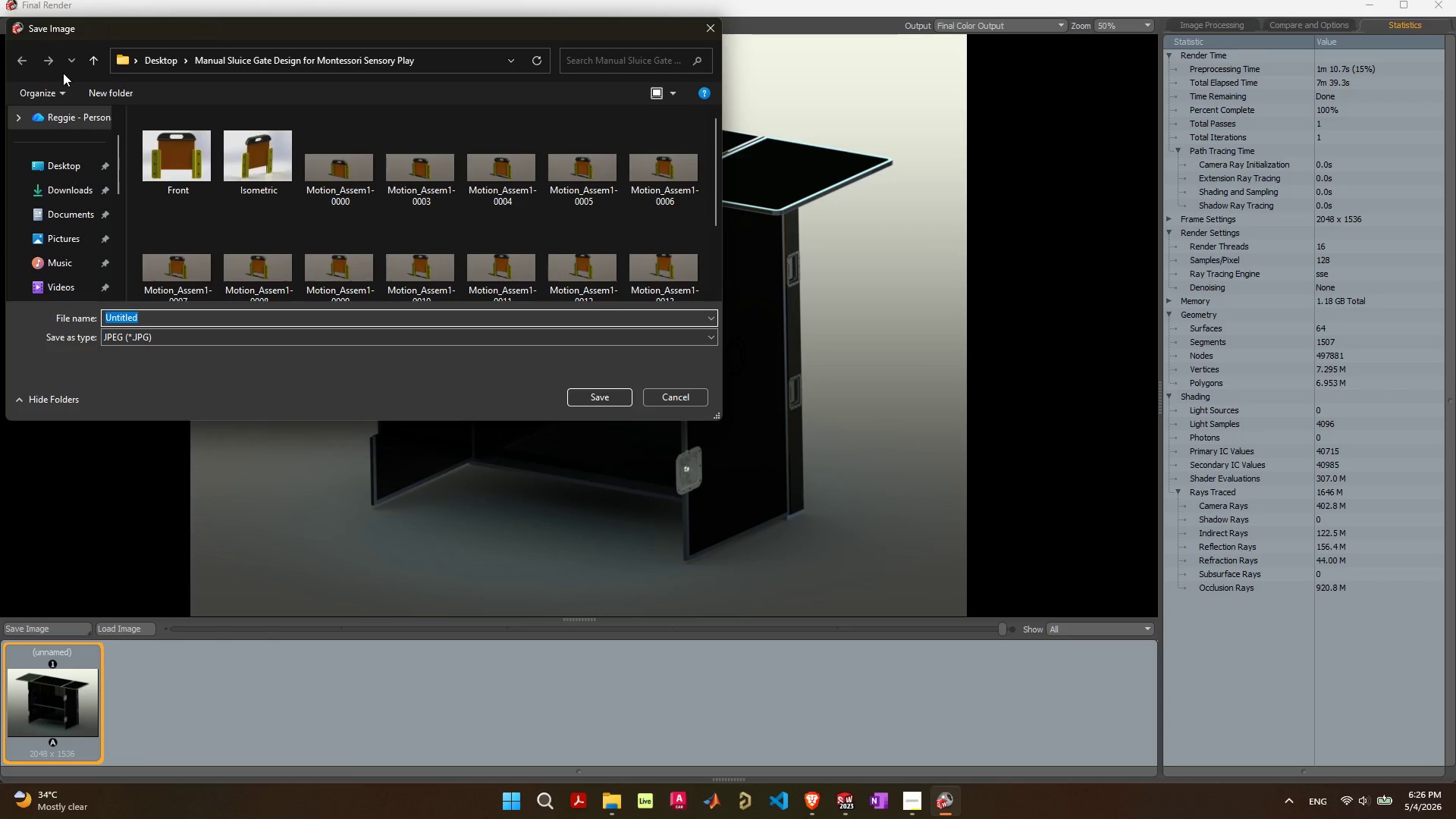 
left_click([168, 64])
 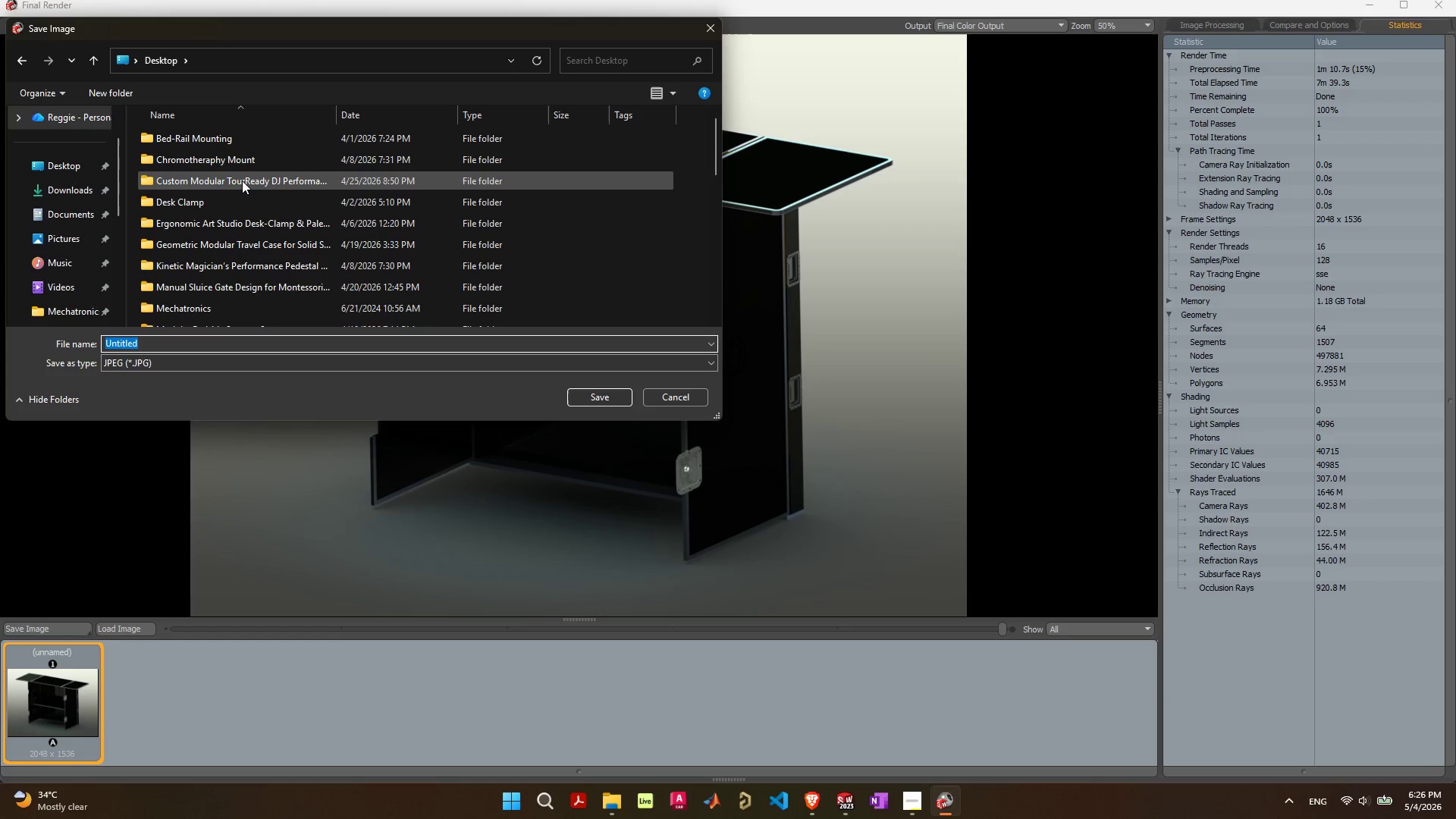 
double_click([242, 180])
 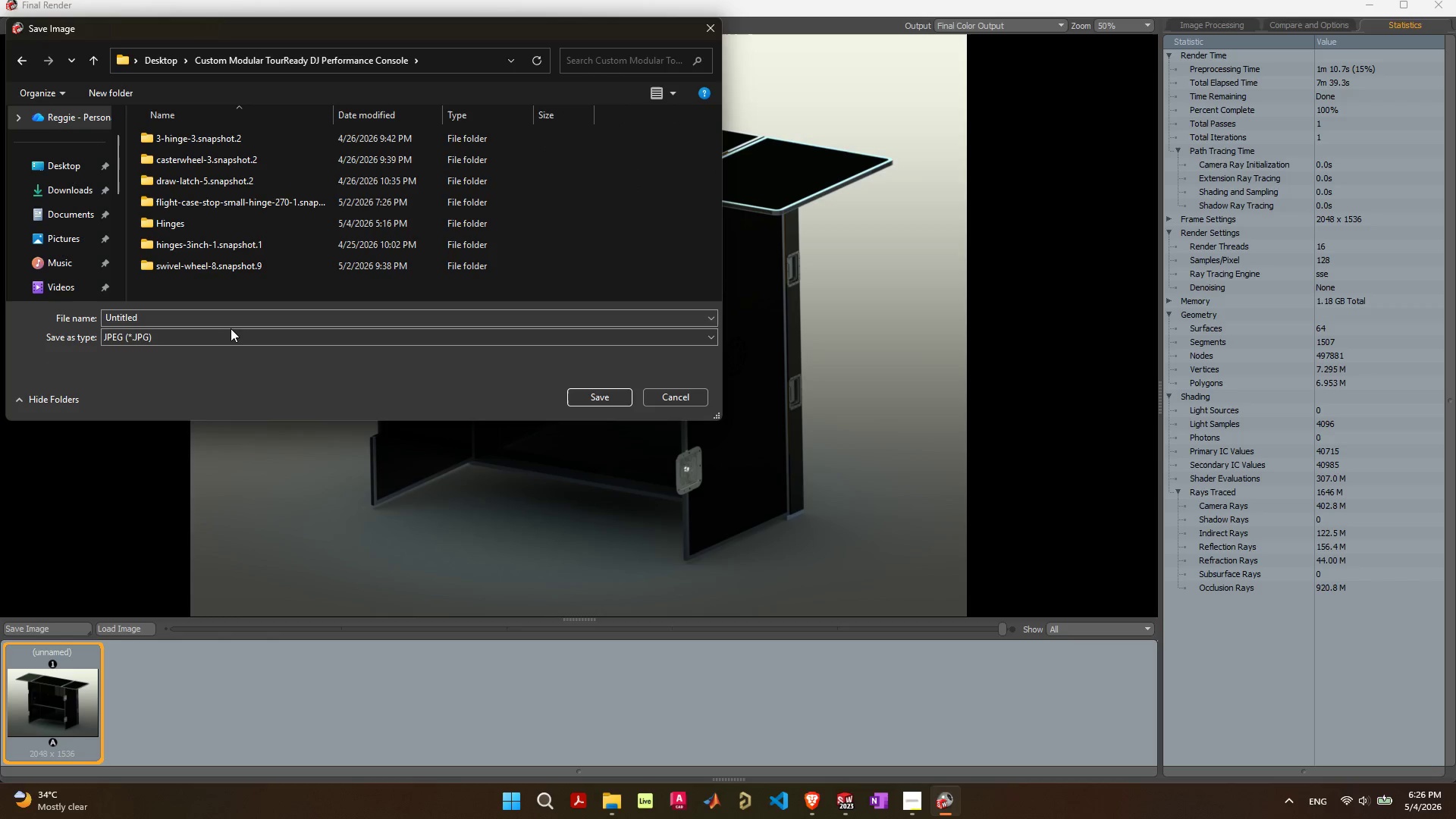 
left_click([225, 322])
 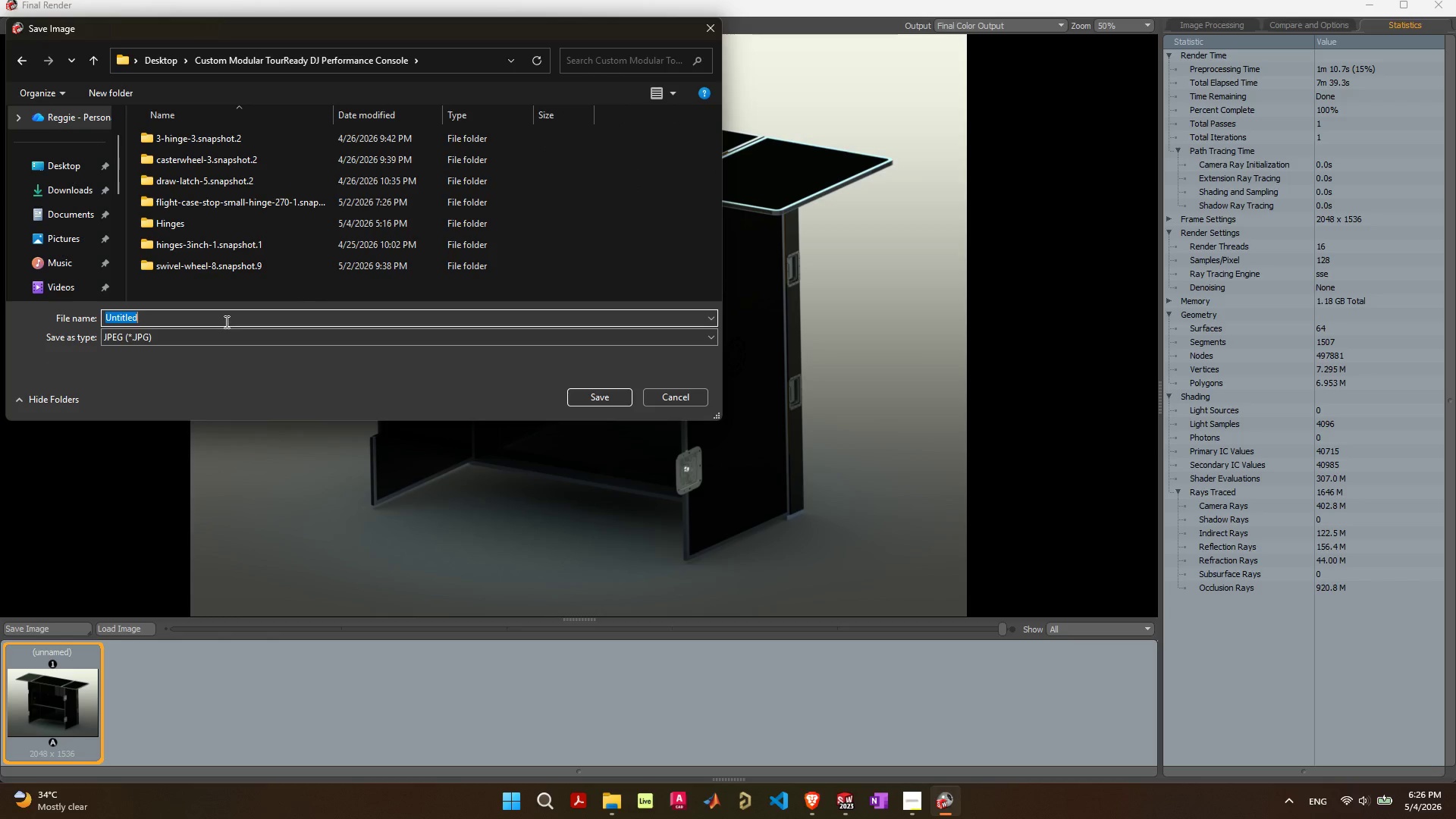 
type(3-Quarter Perspective ())
 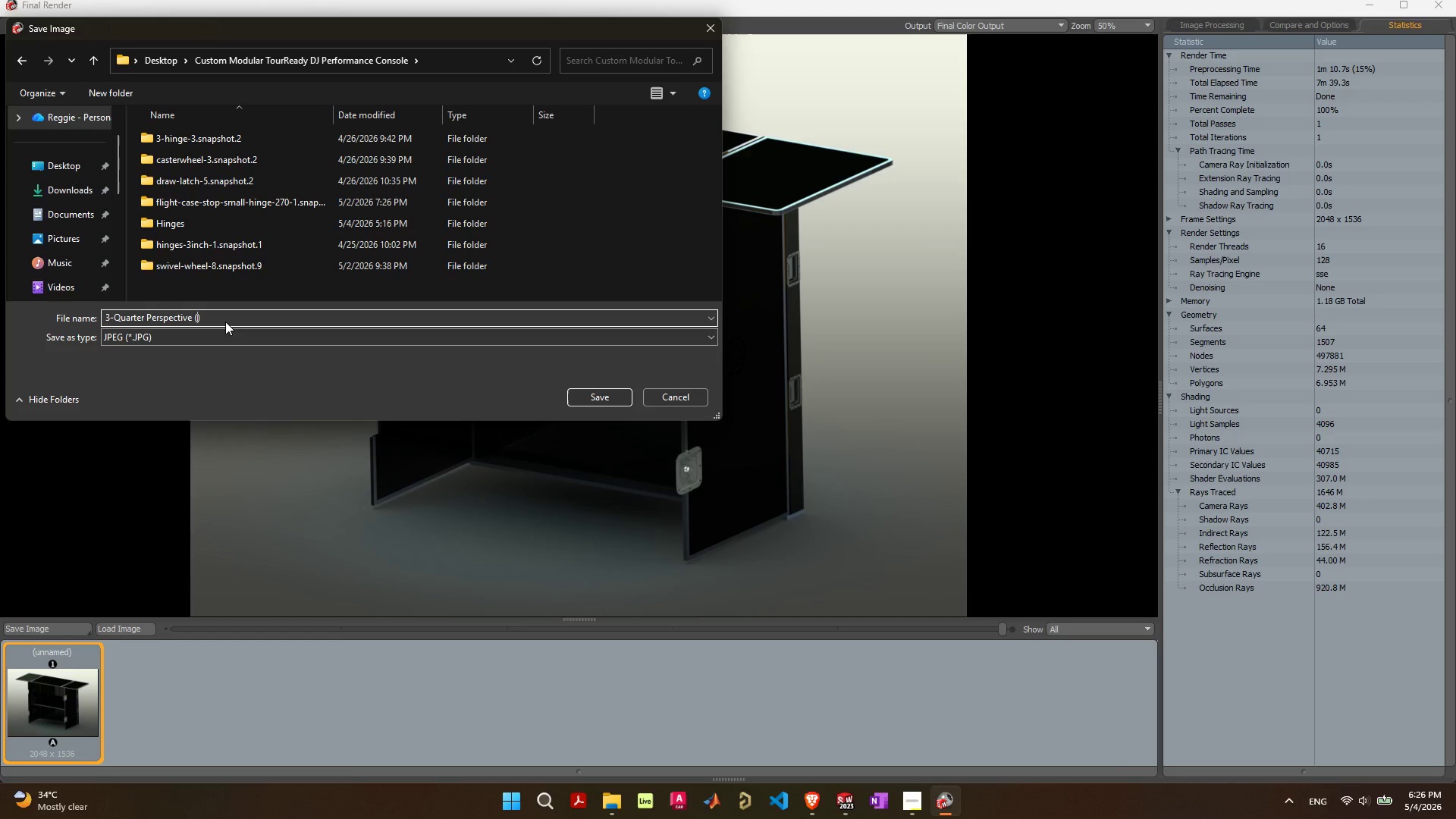 
key(ArrowLeft)
 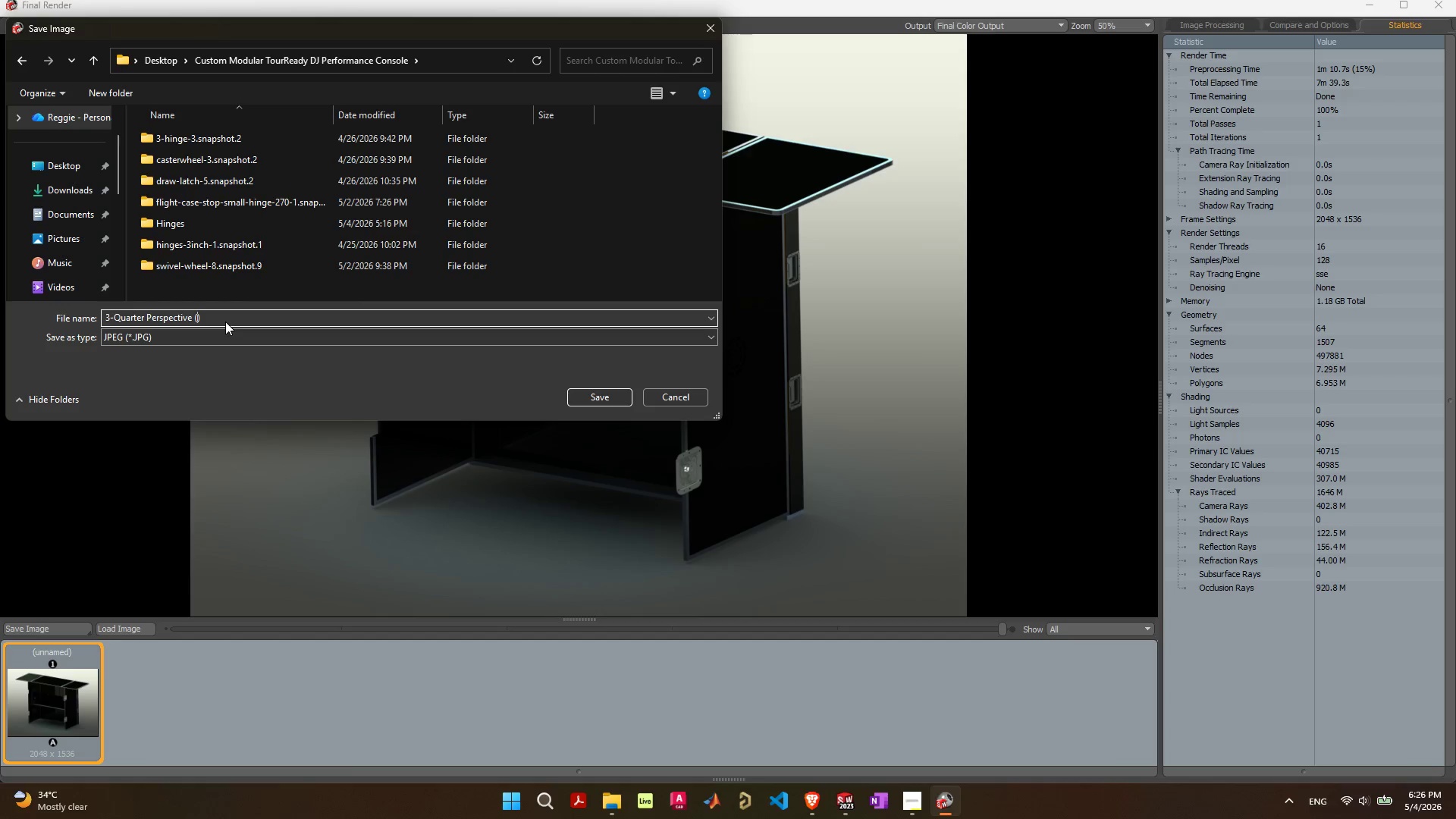 
type(Performance Mode)
 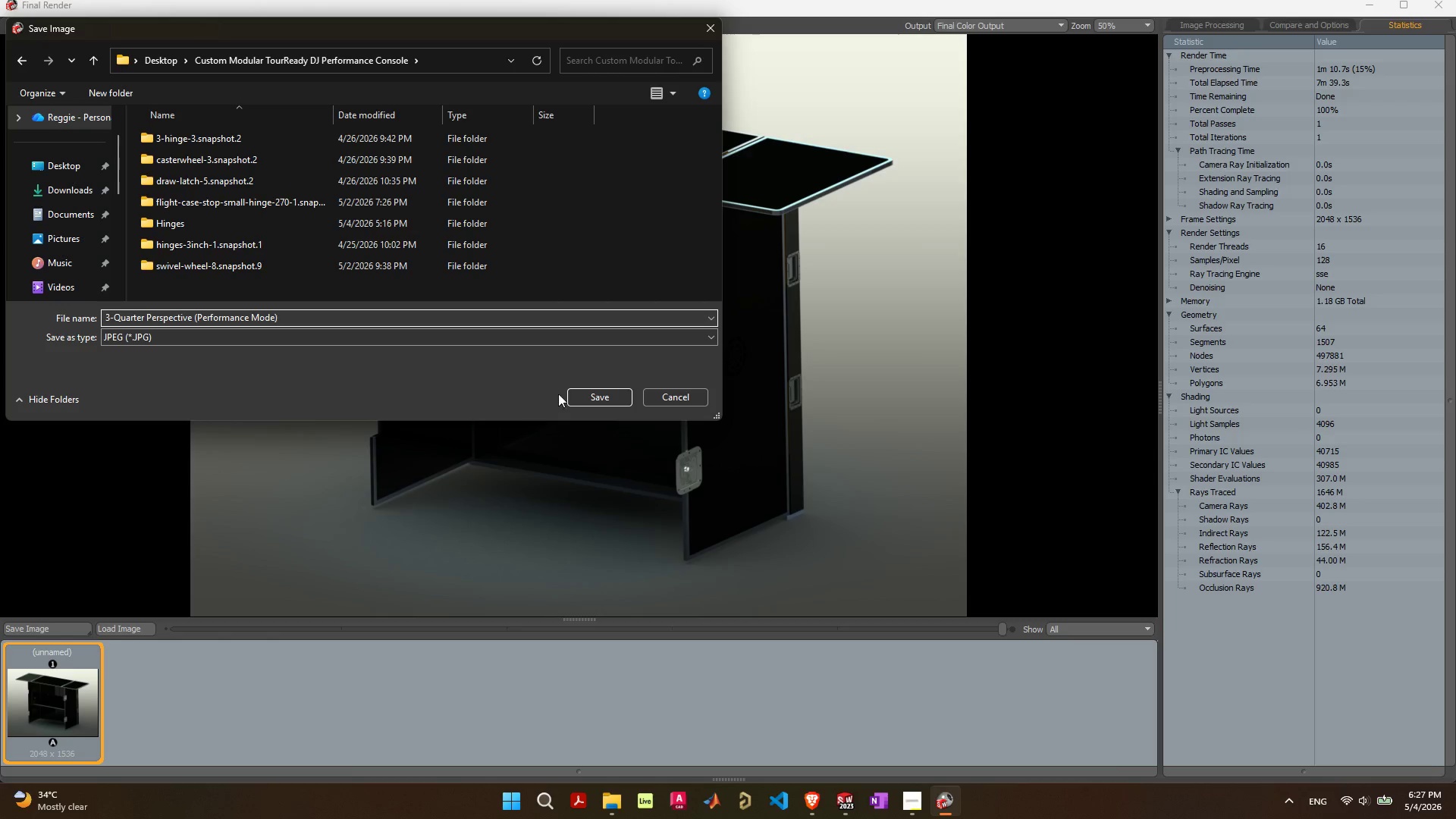 
left_click([599, 397])
 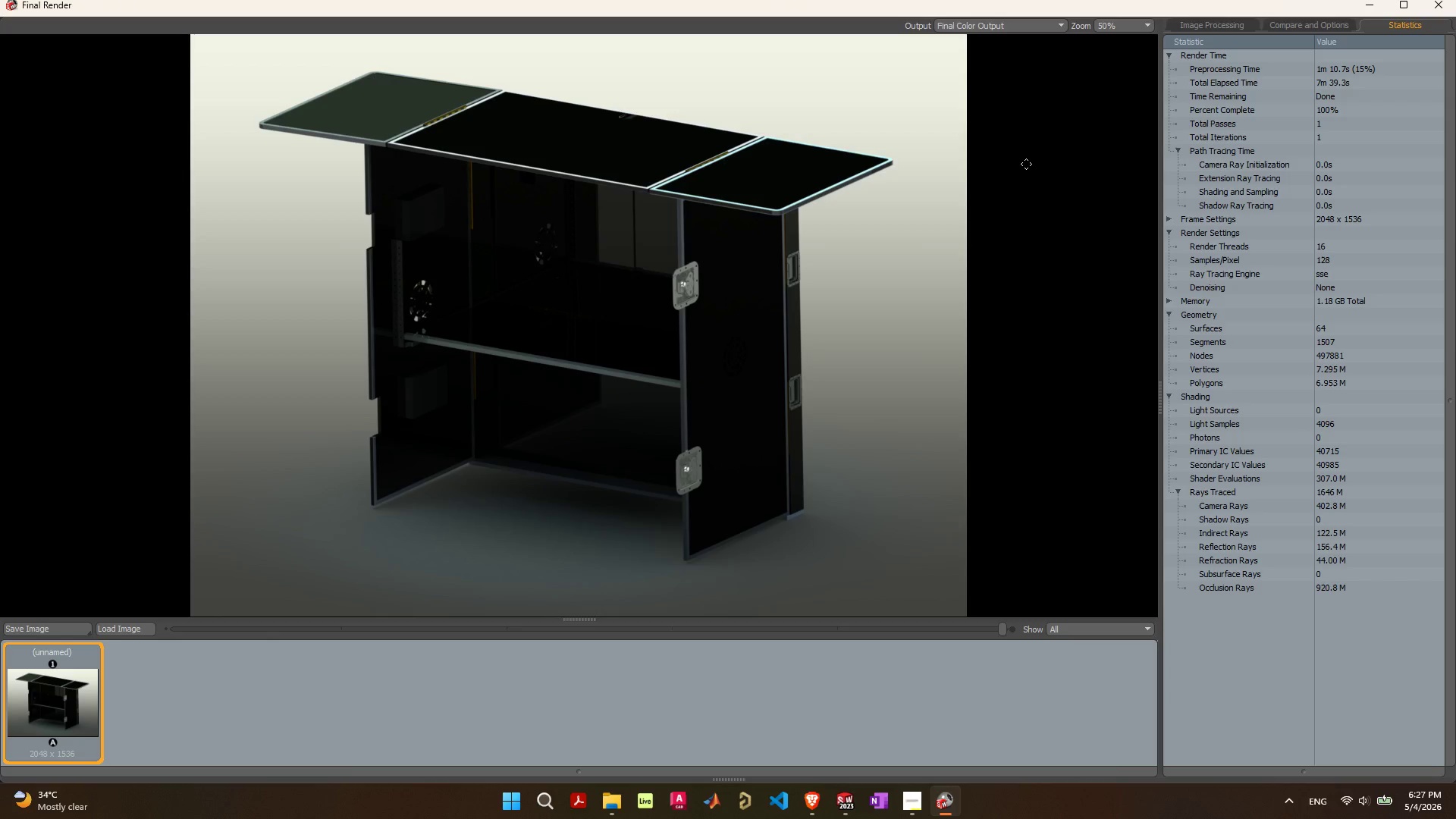 
wait(5.69)
 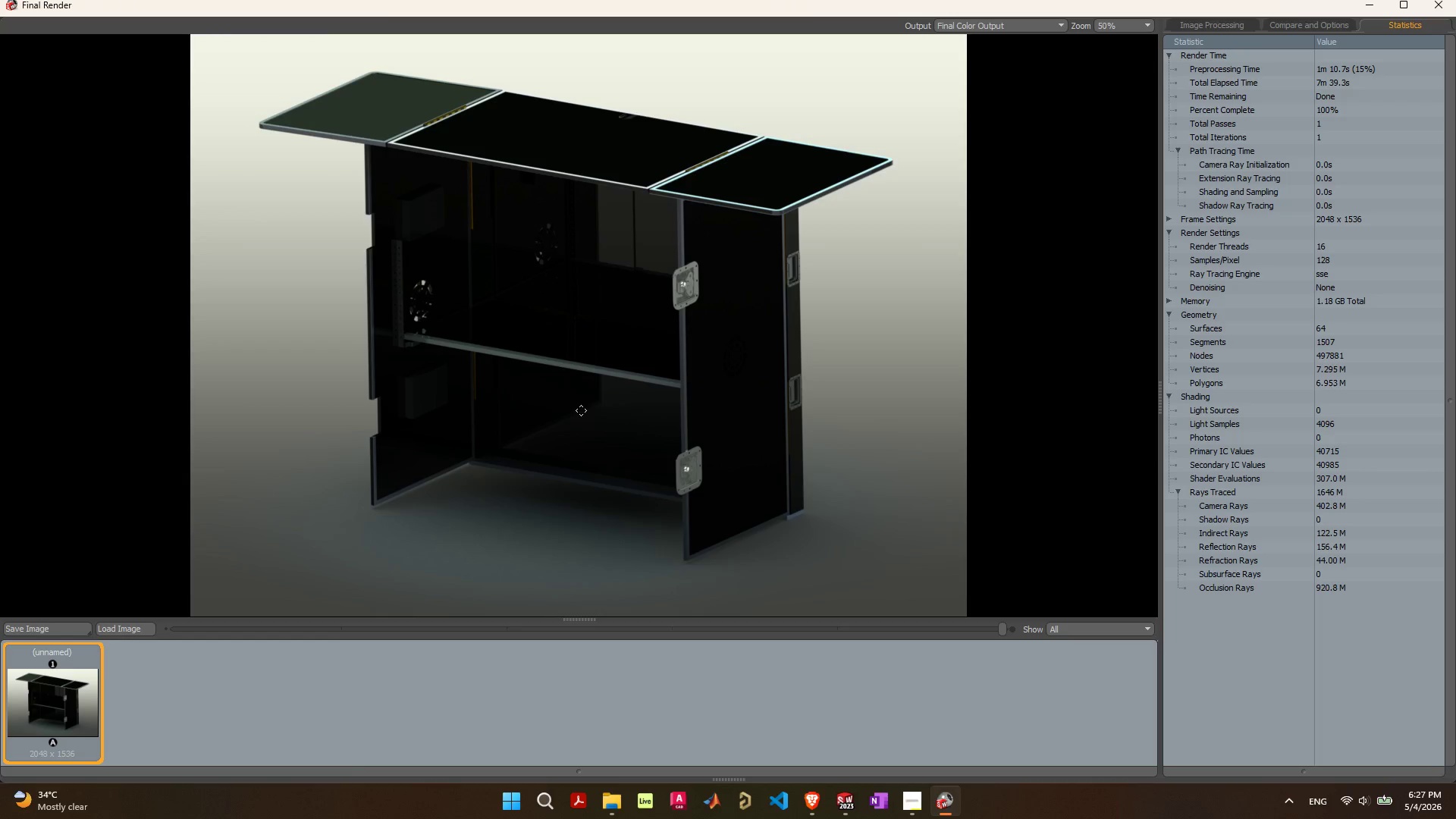 
double_click([1438, 12])
 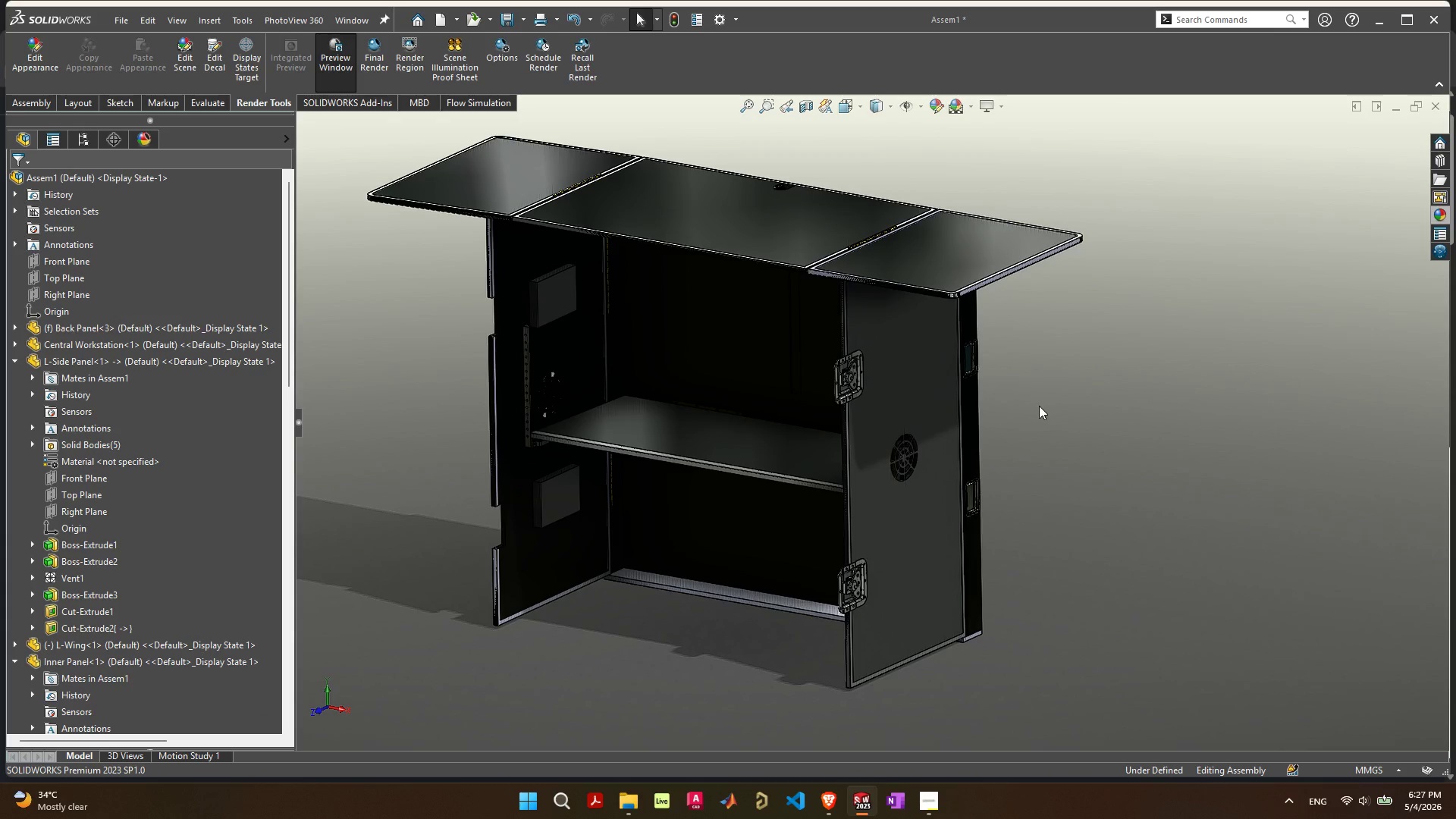 
left_click_drag(start_coordinate=[1076, 416], to_coordinate=[1077, 421])
 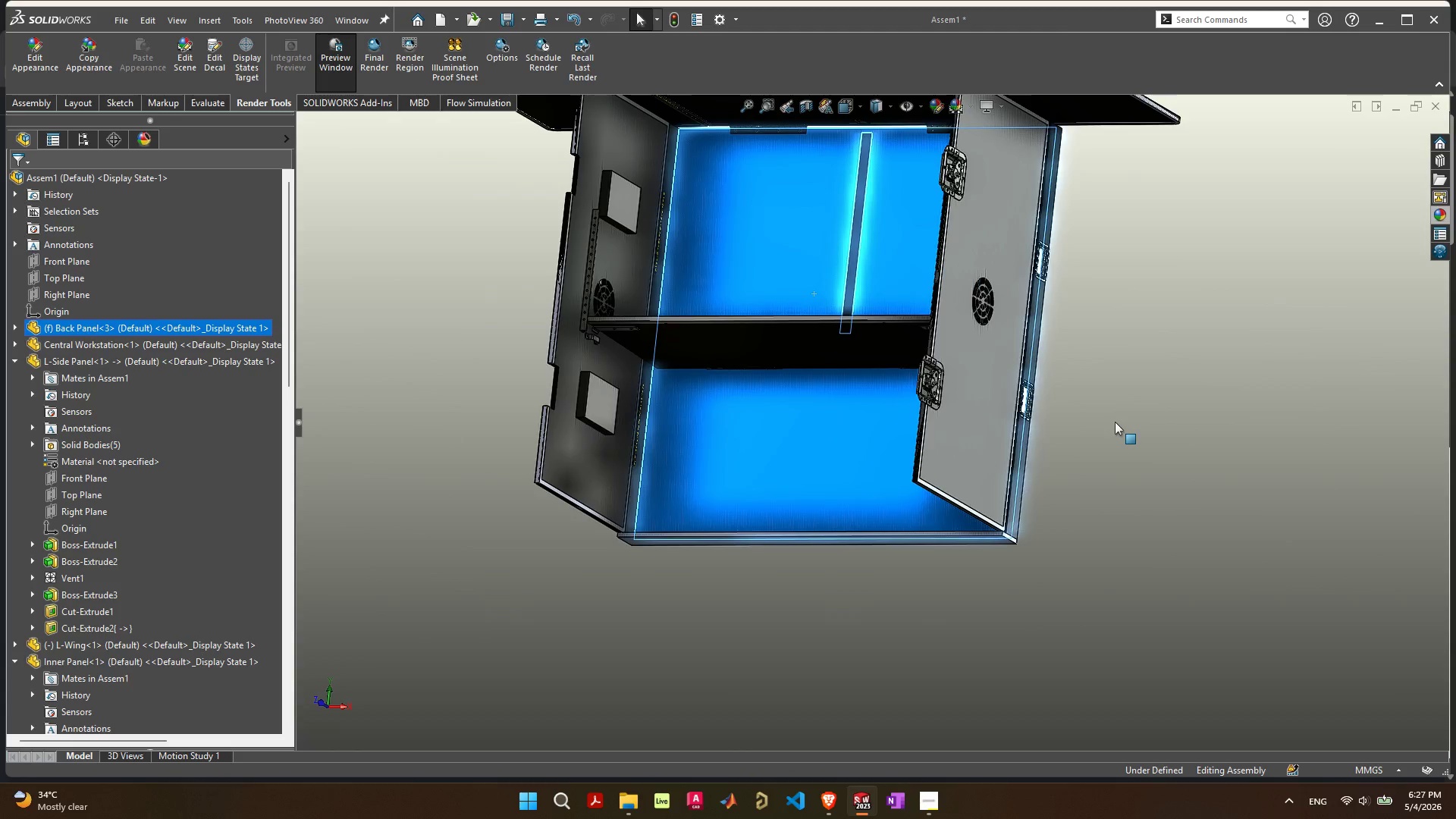 
wait(9.81)
 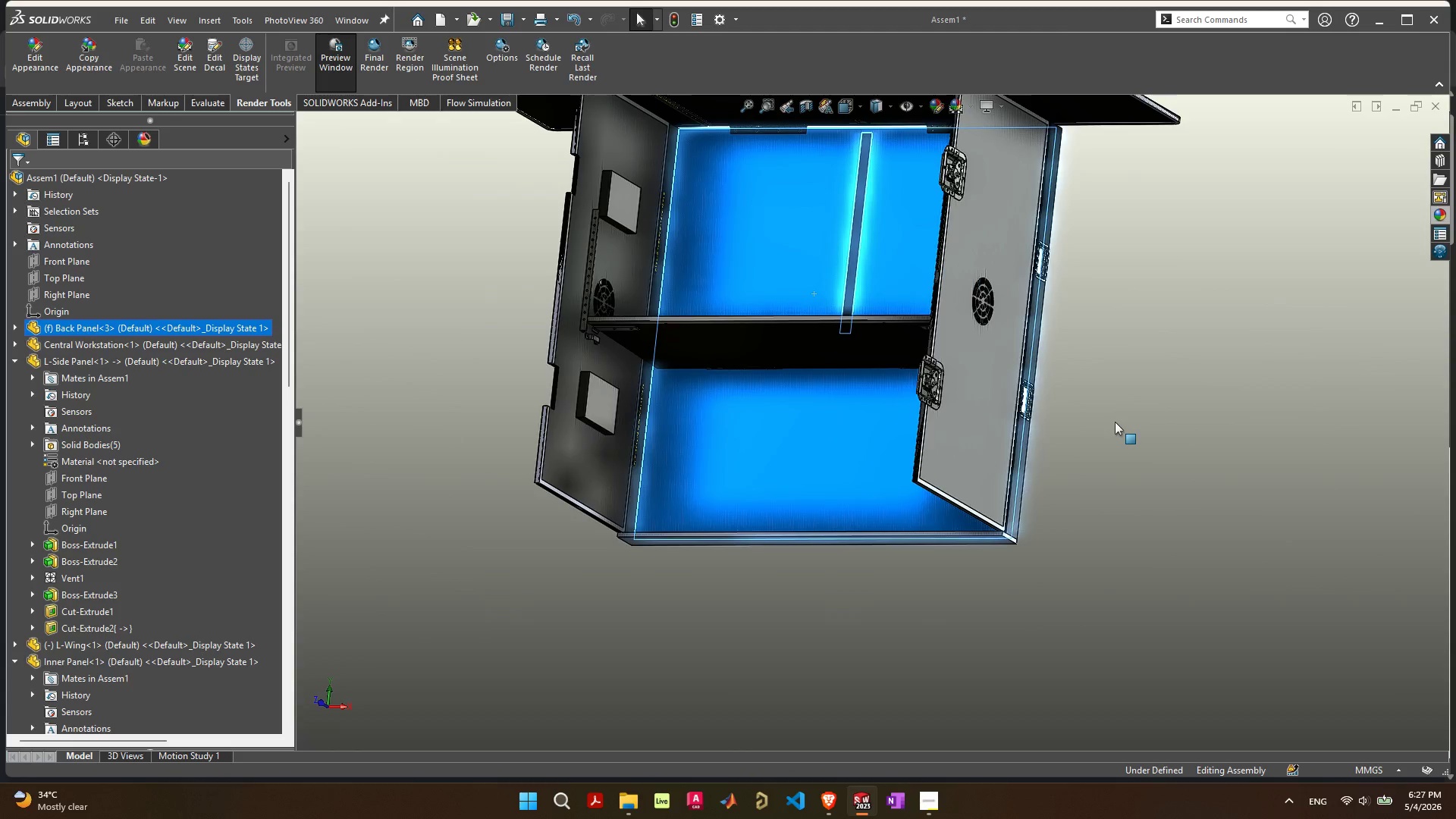 
left_click([902, 234])
 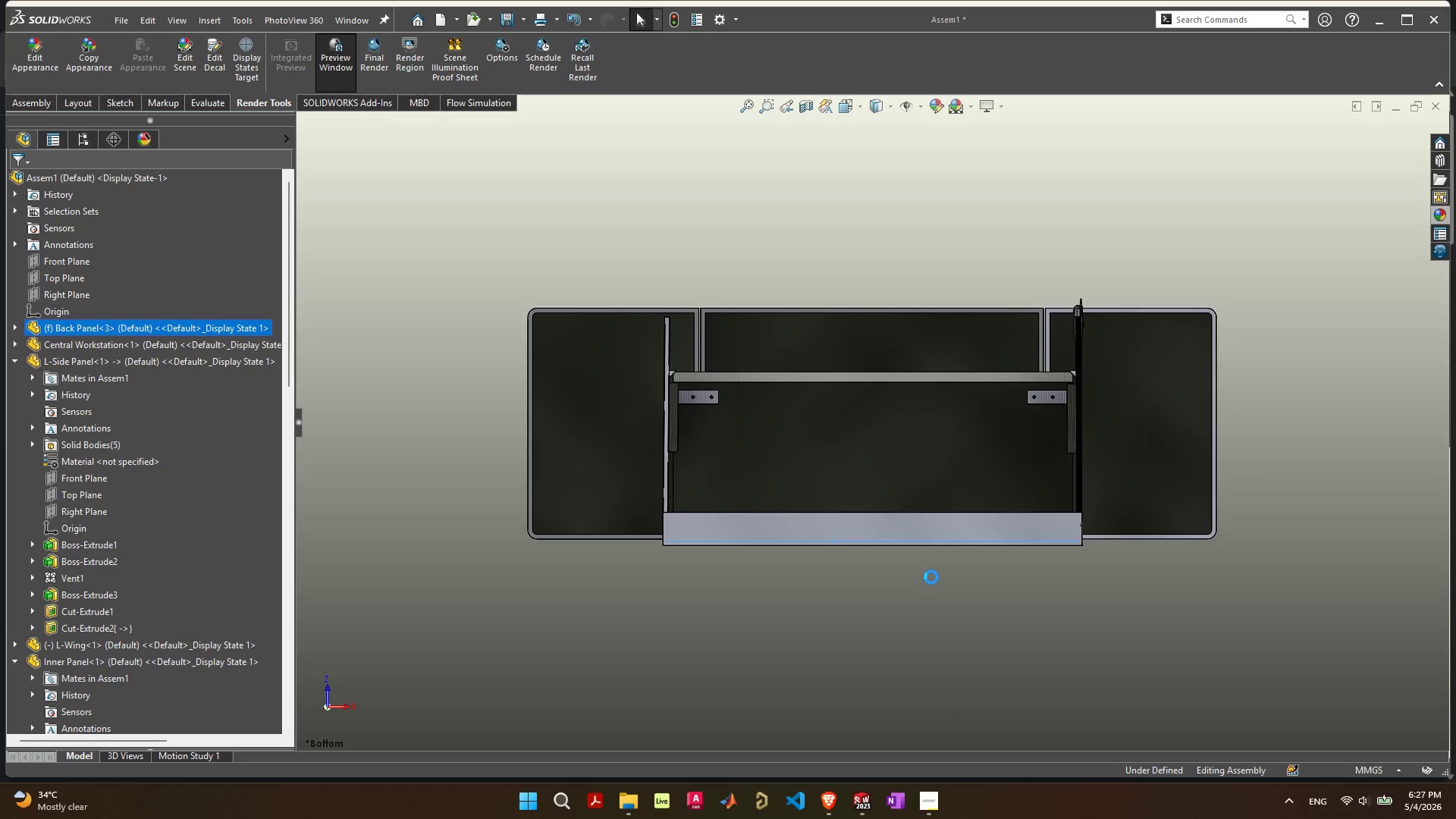 
wait(35.61)
 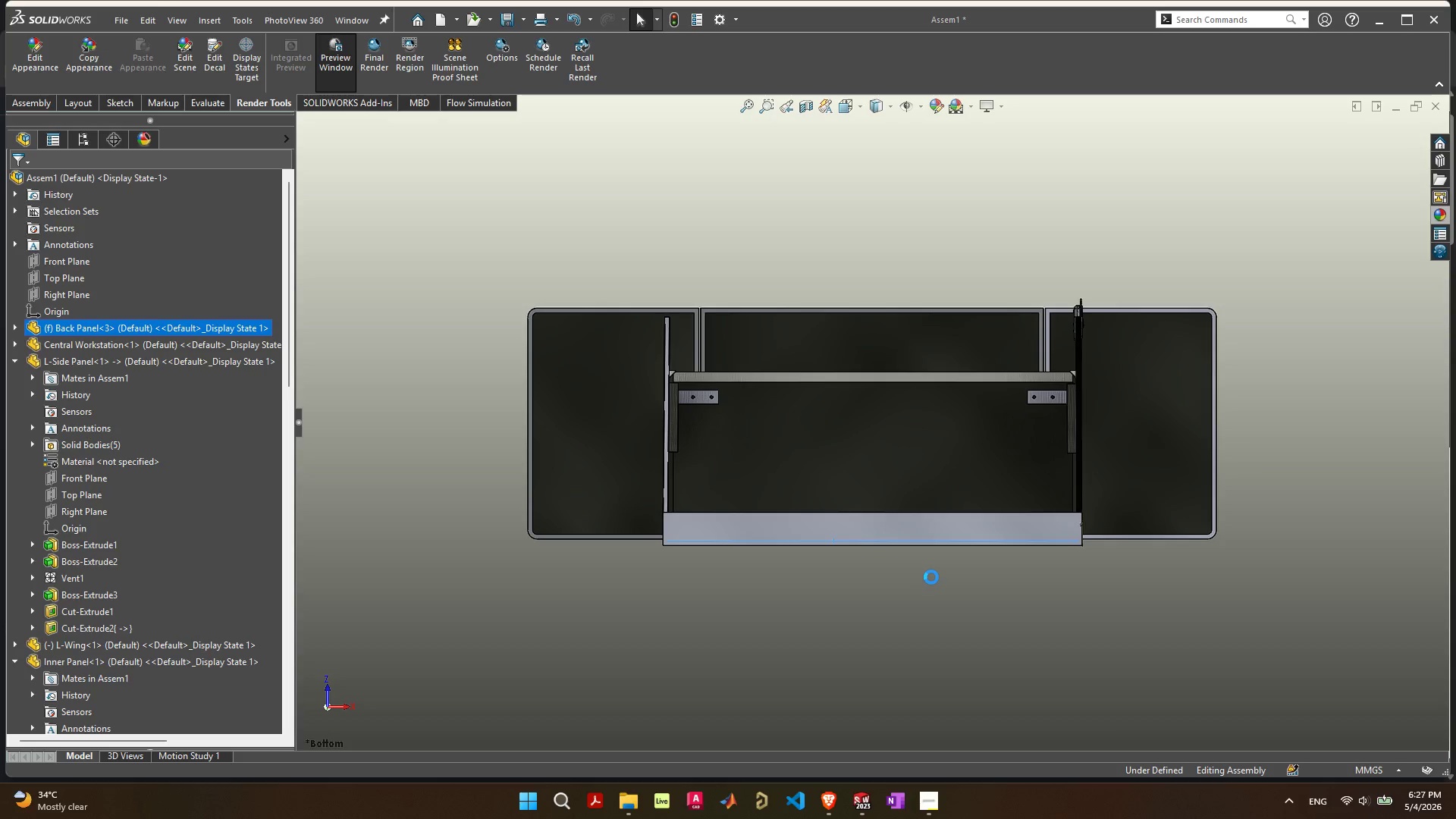 
mouse_move([946, 807])
 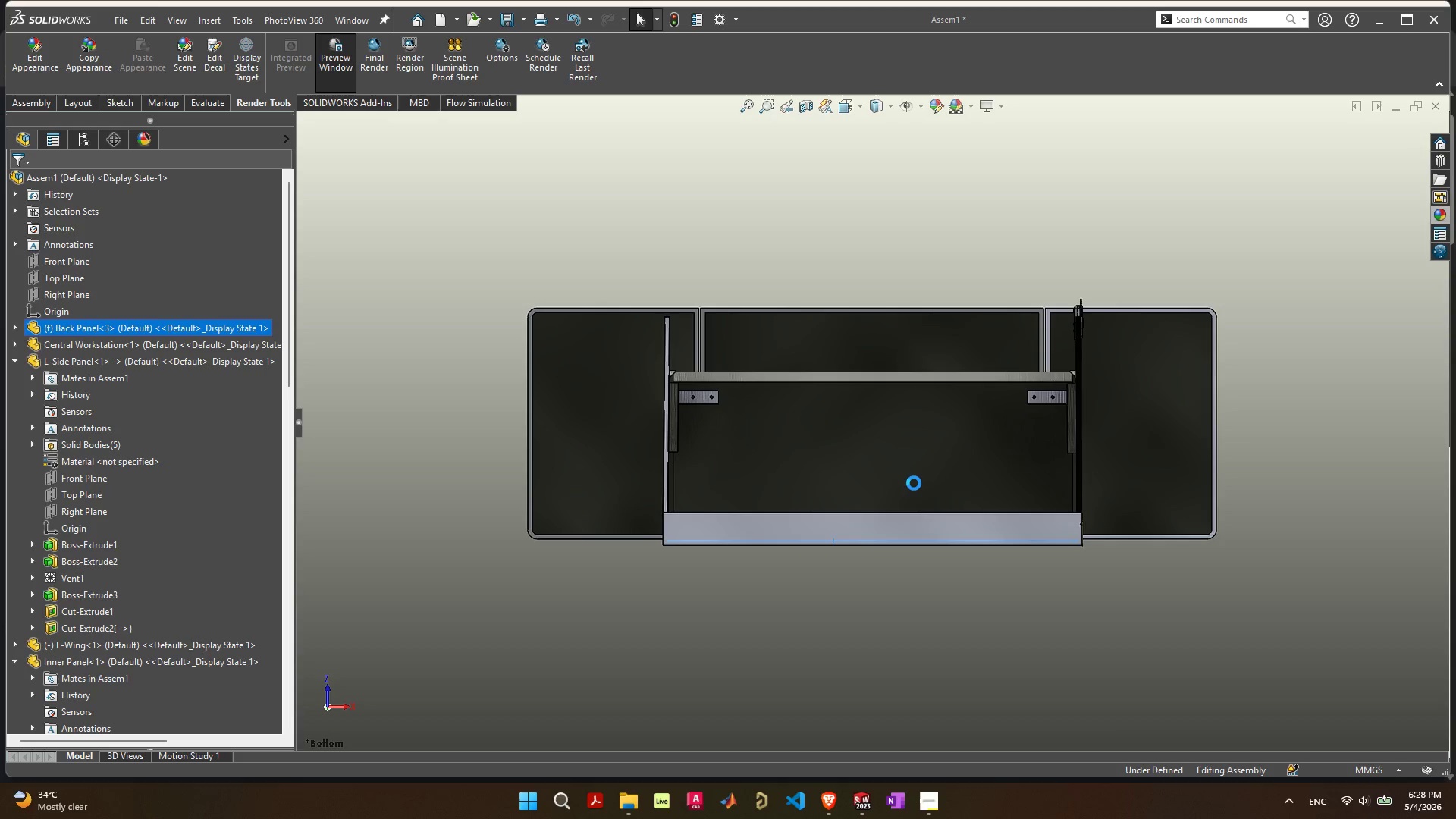 
wait(13.8)
 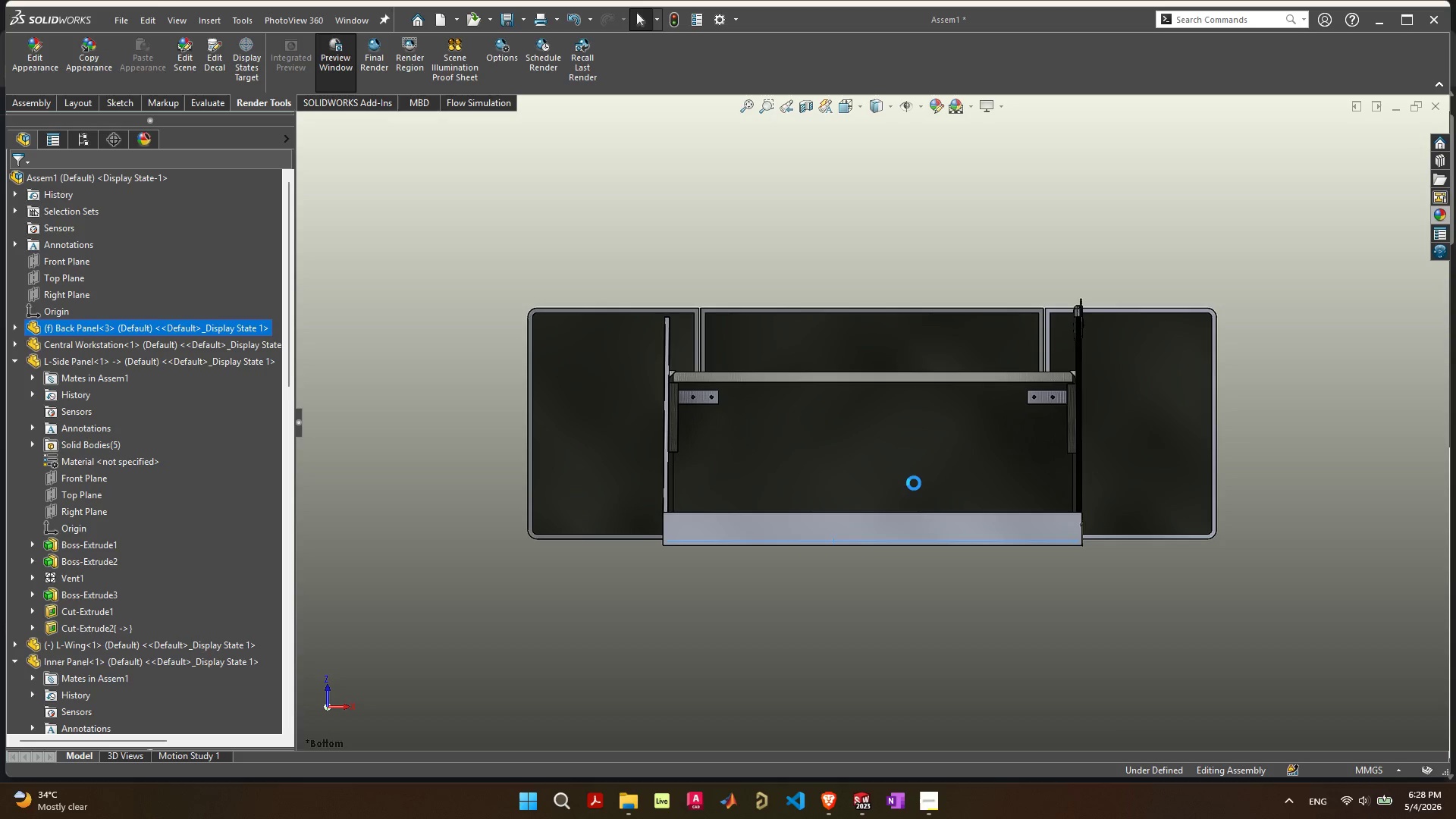 
left_click([729, 436])
 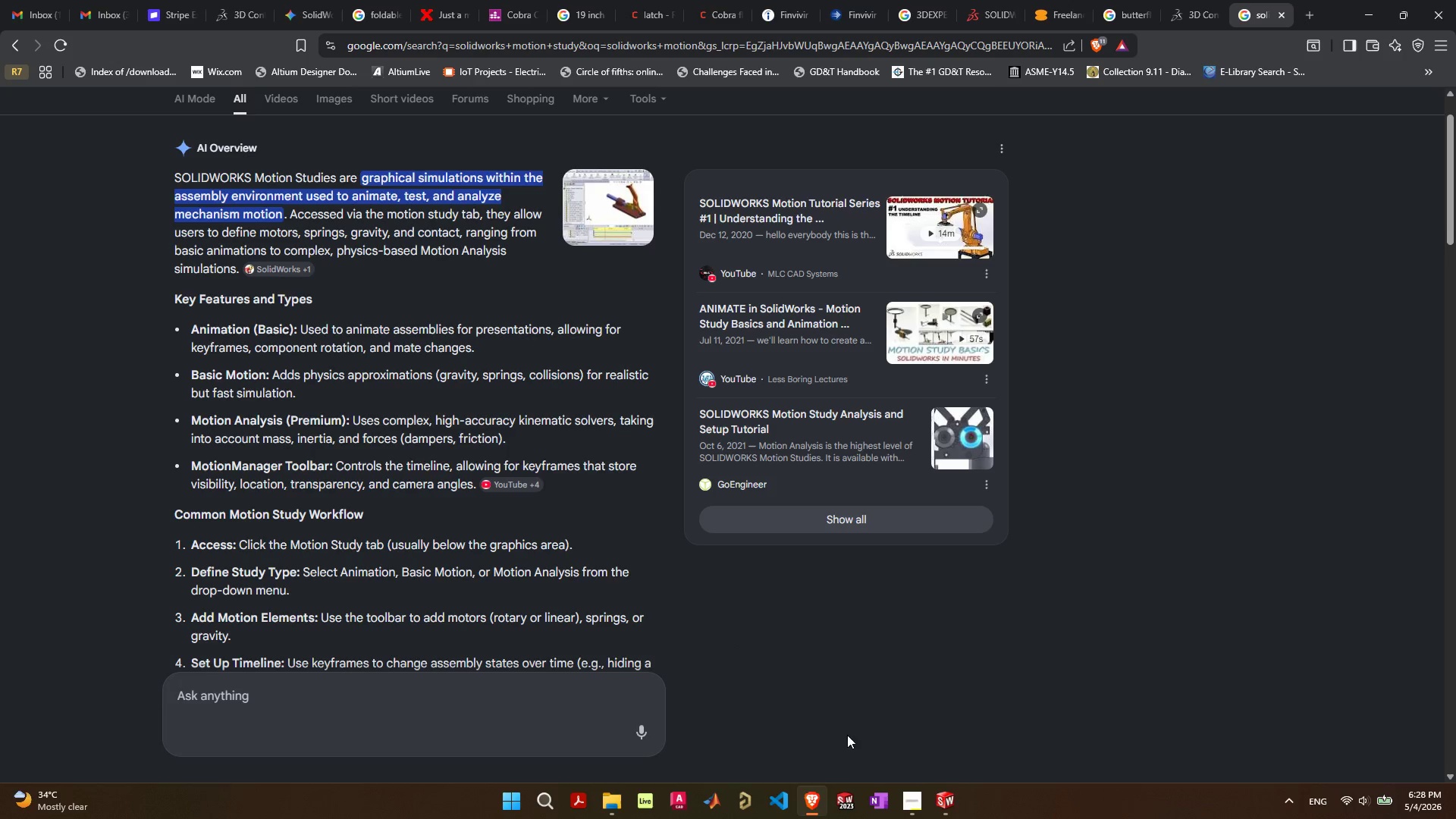 
left_click([940, 798])
 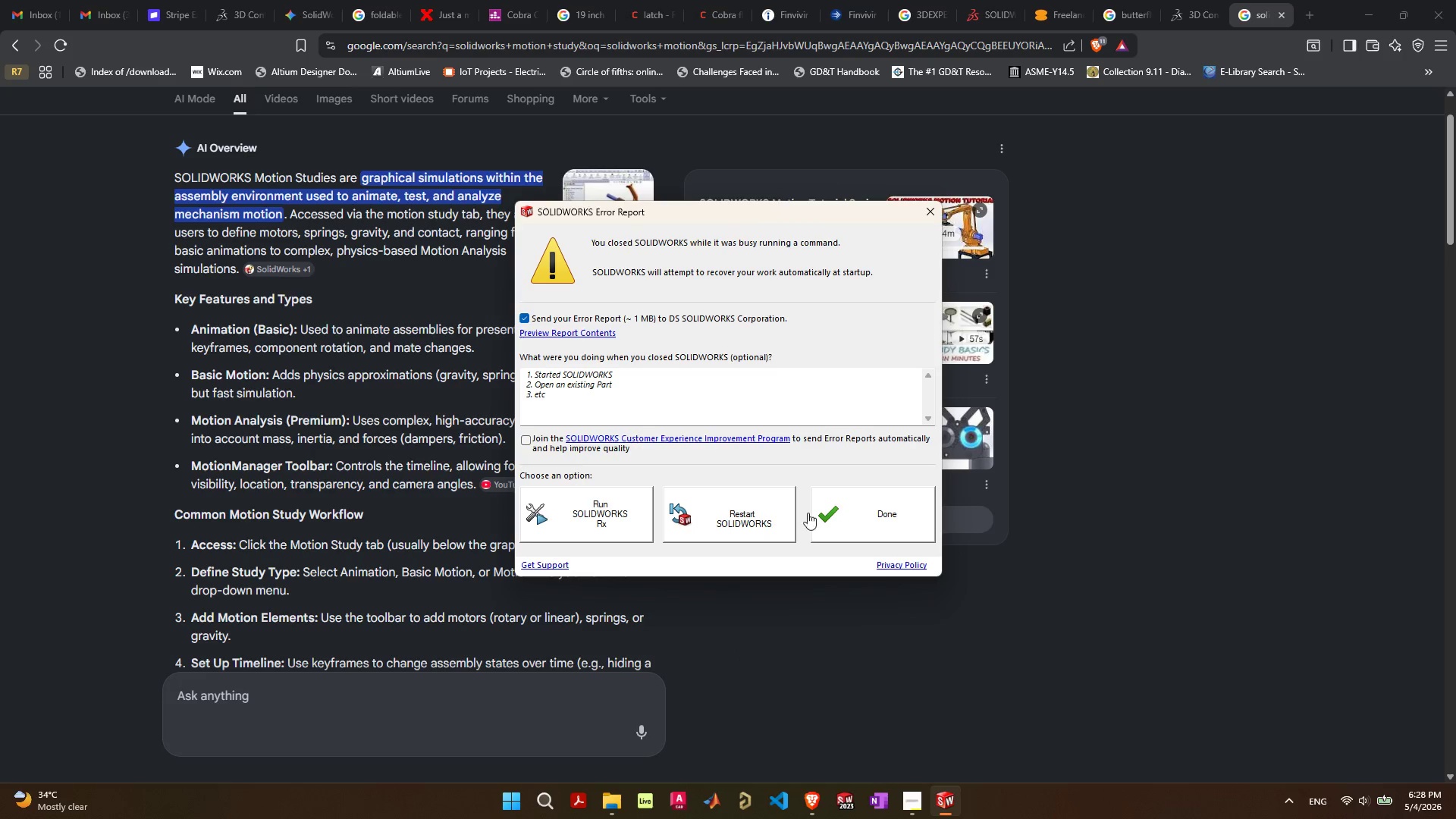 
left_click([752, 511])
 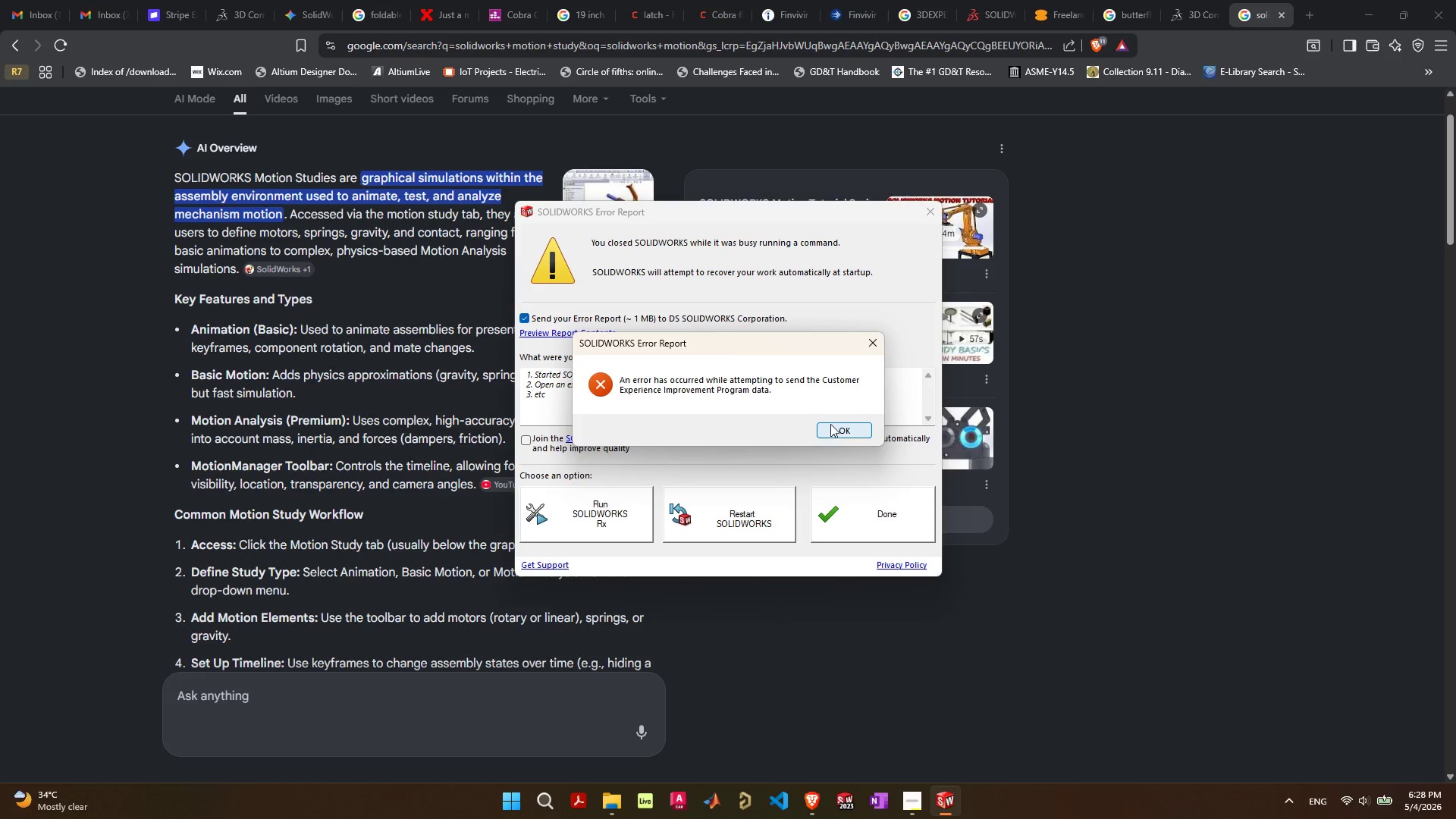 
left_click([836, 424])
 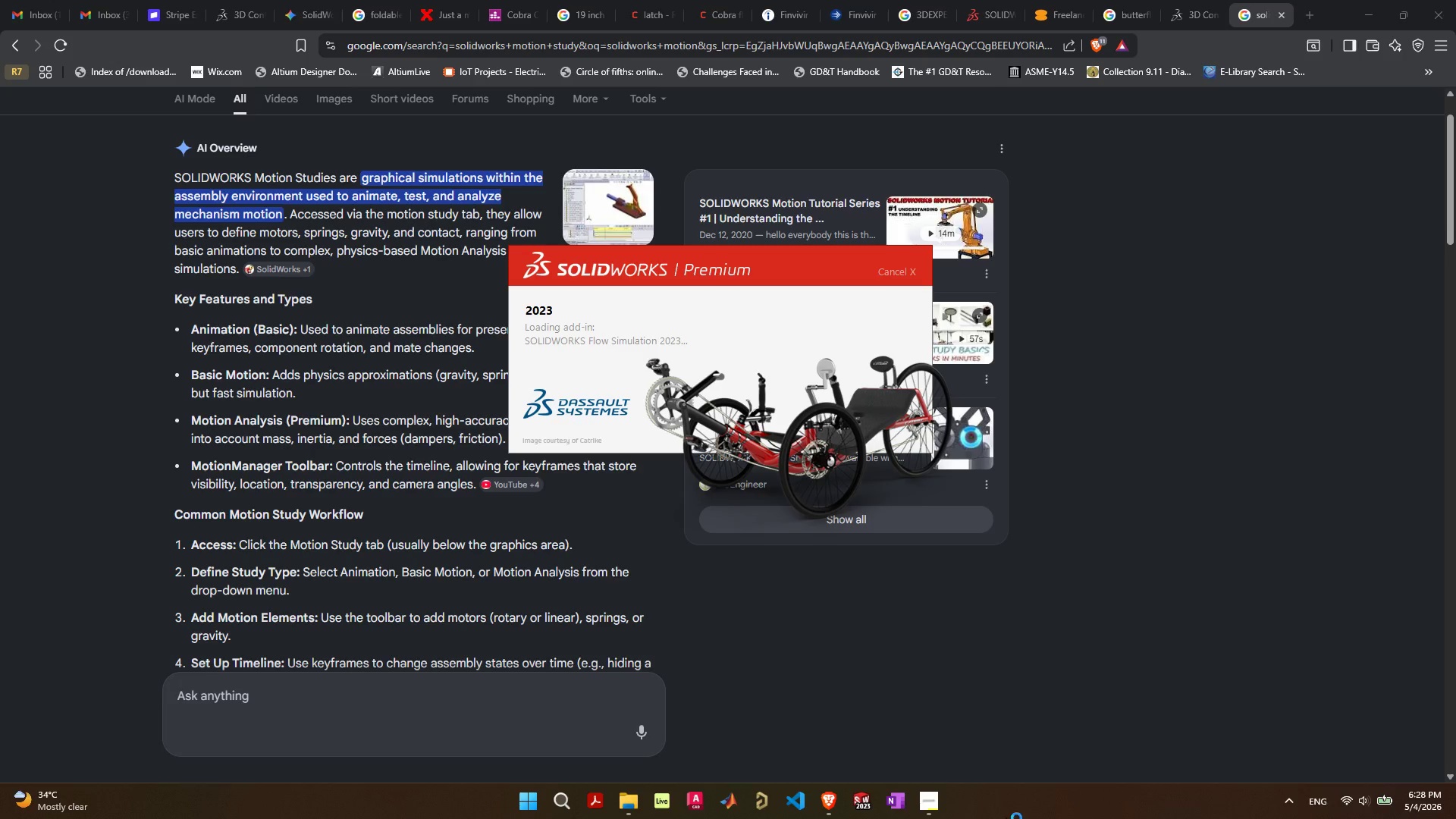 
wait(20.47)
 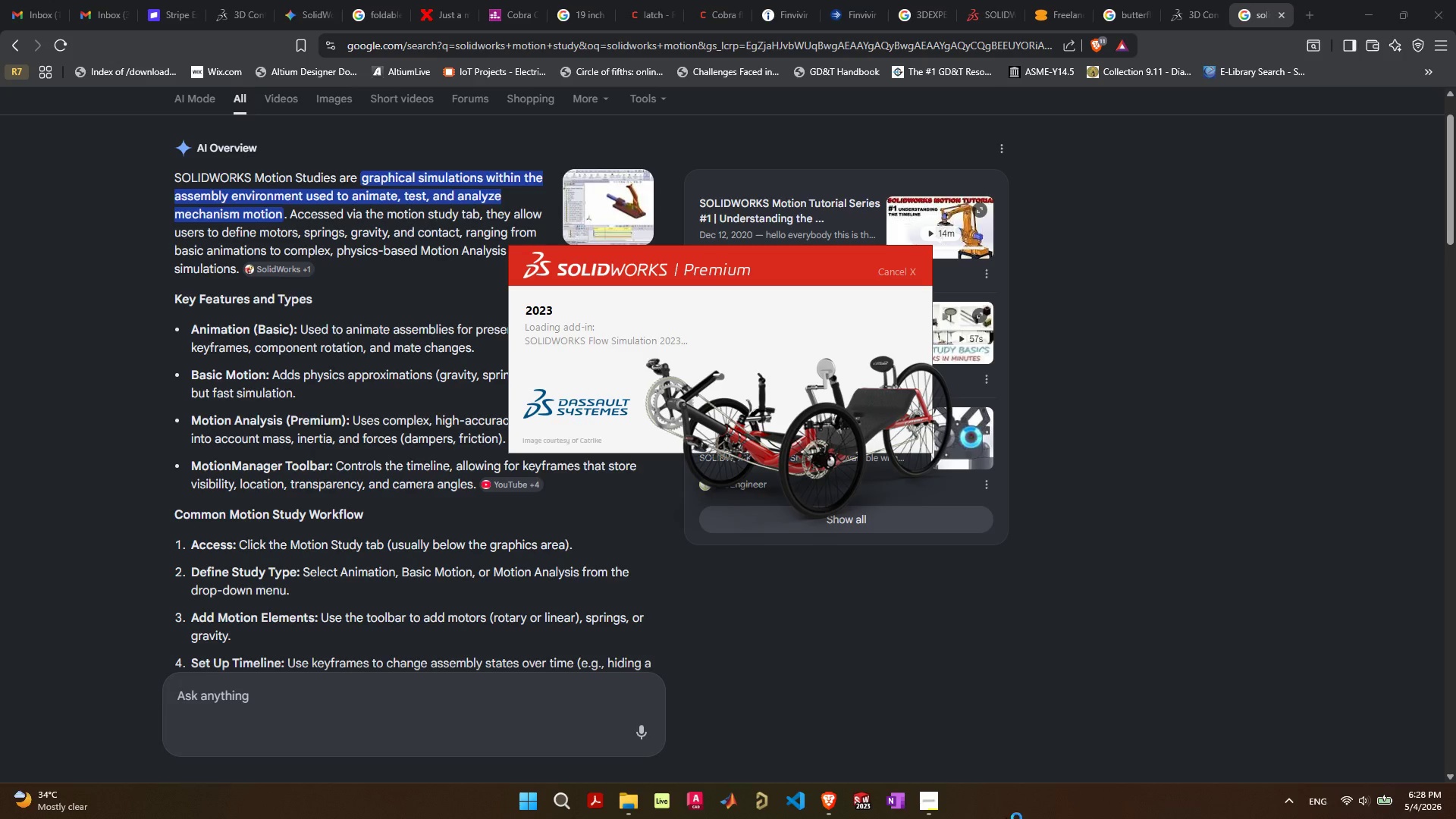 
left_click([448, 309])
 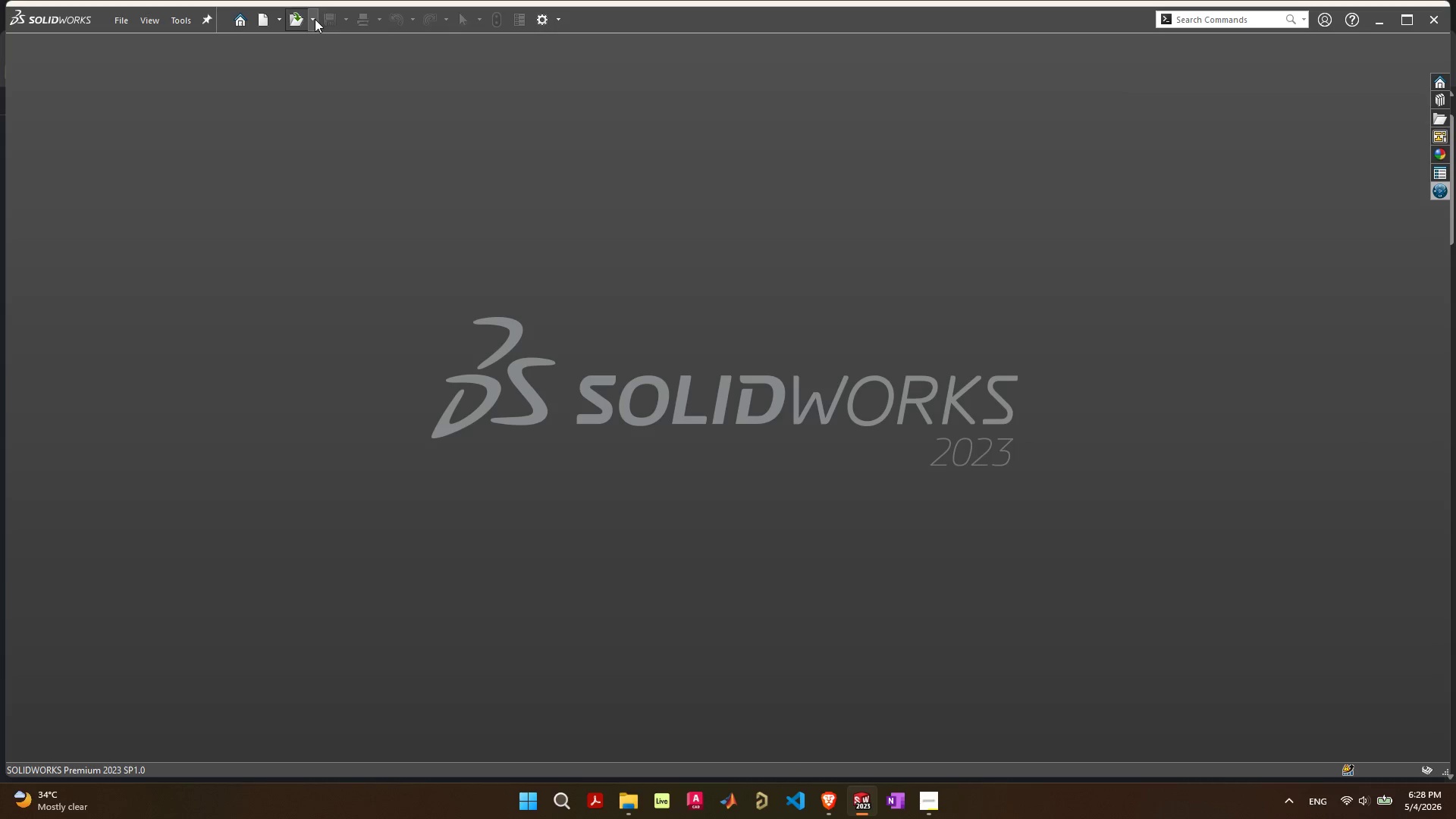 
left_click([301, 20])
 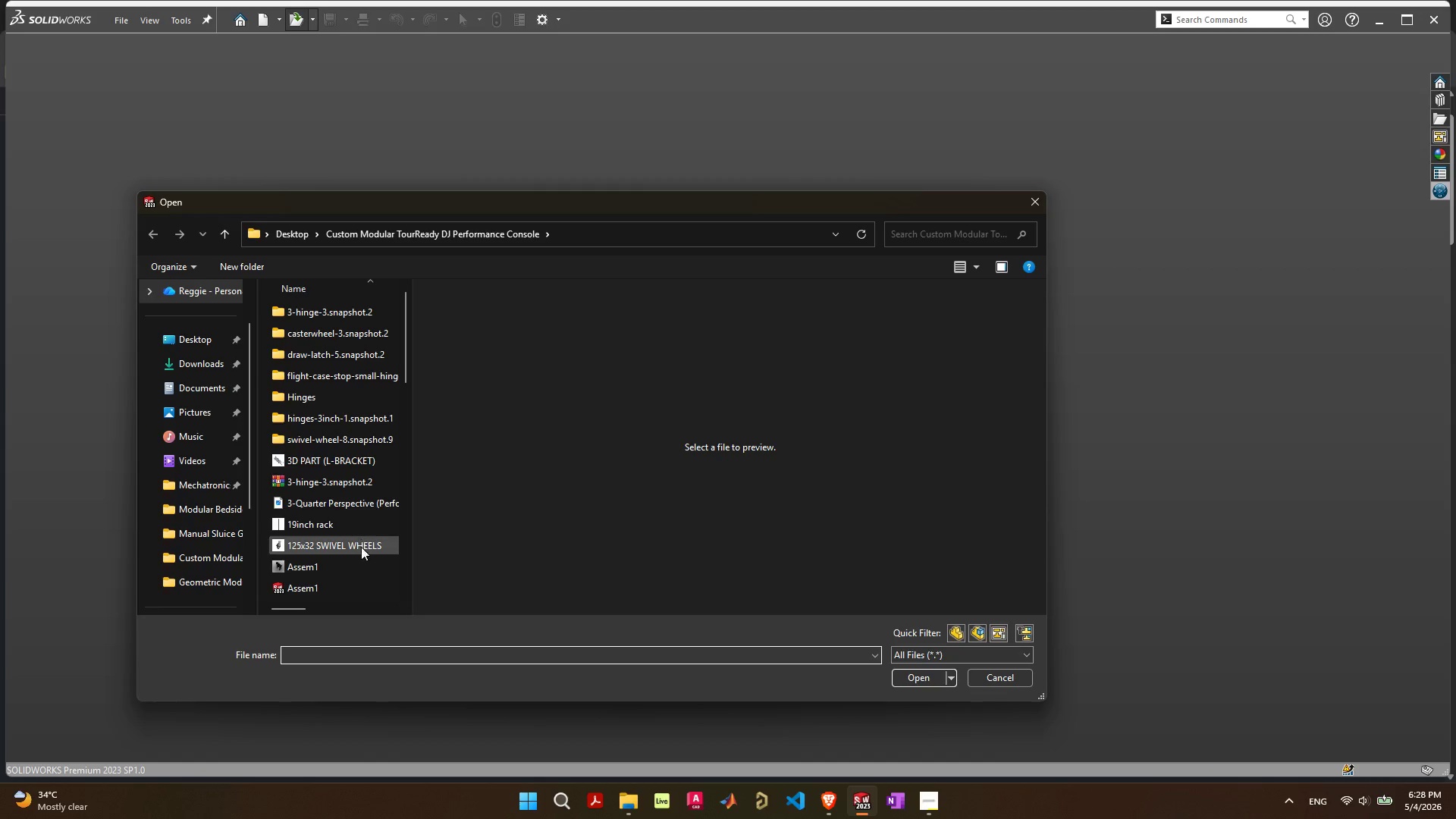 
double_click([326, 568])
 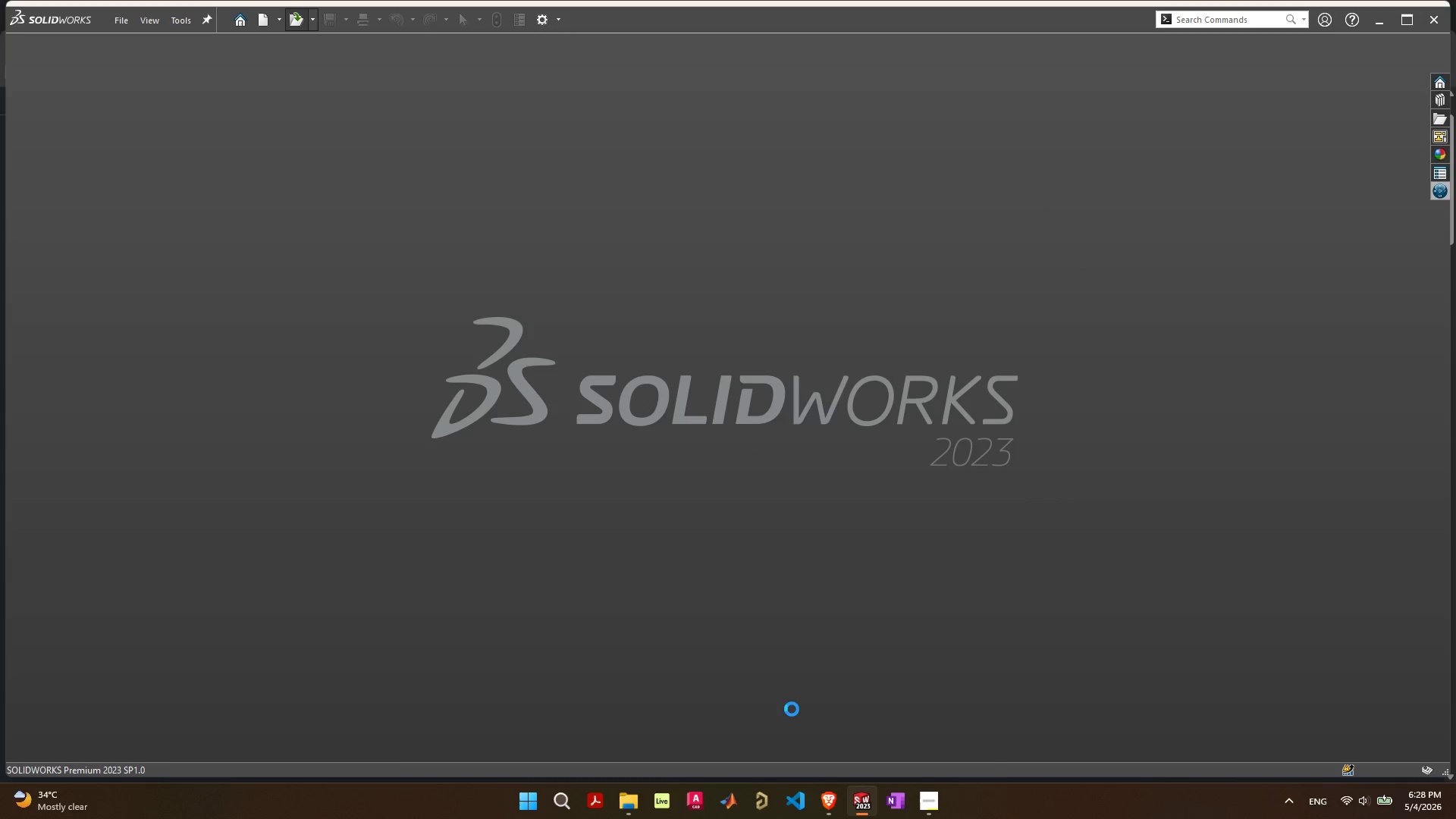 
wait(9.45)
 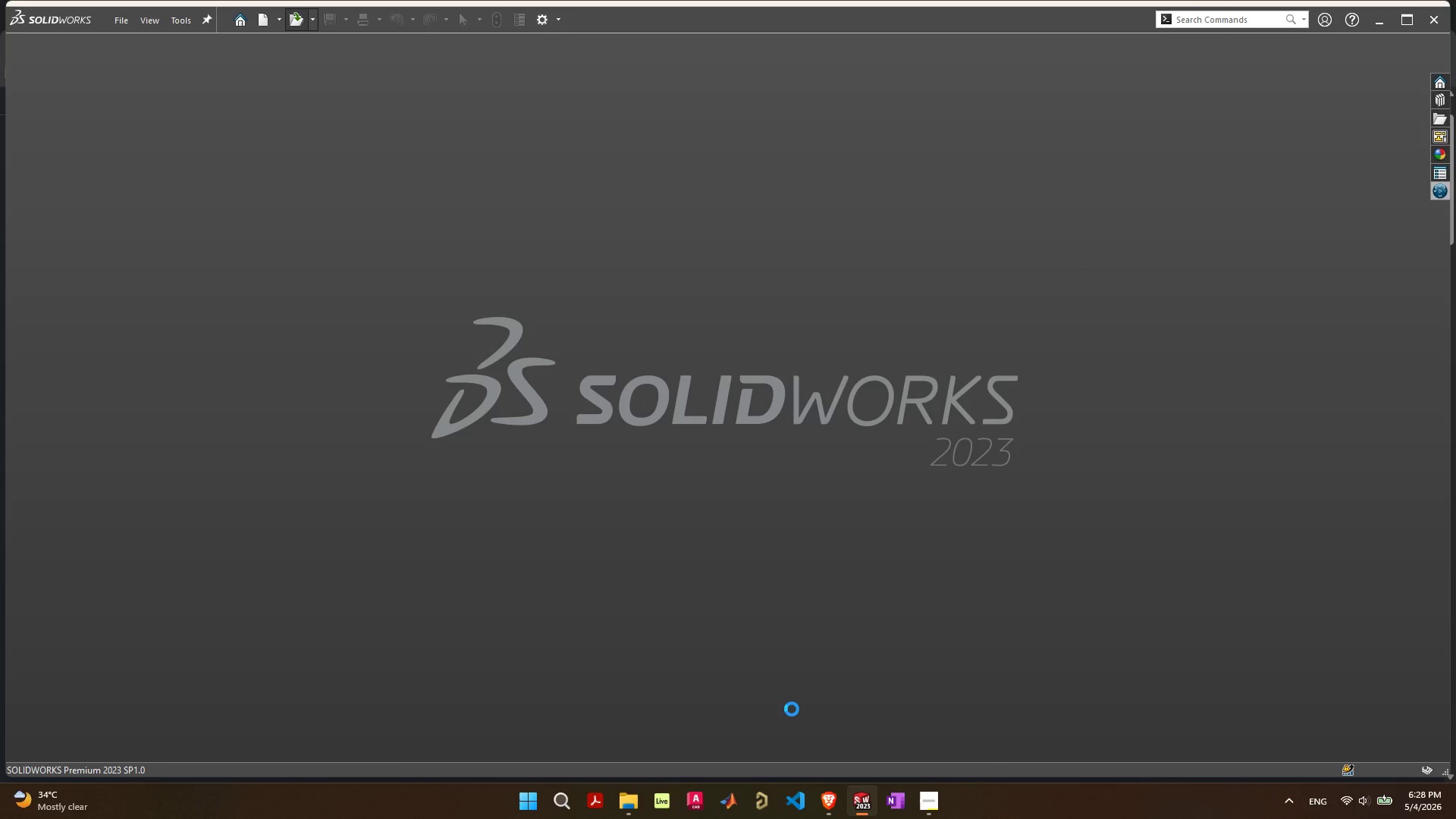 
left_click([902, 199])
 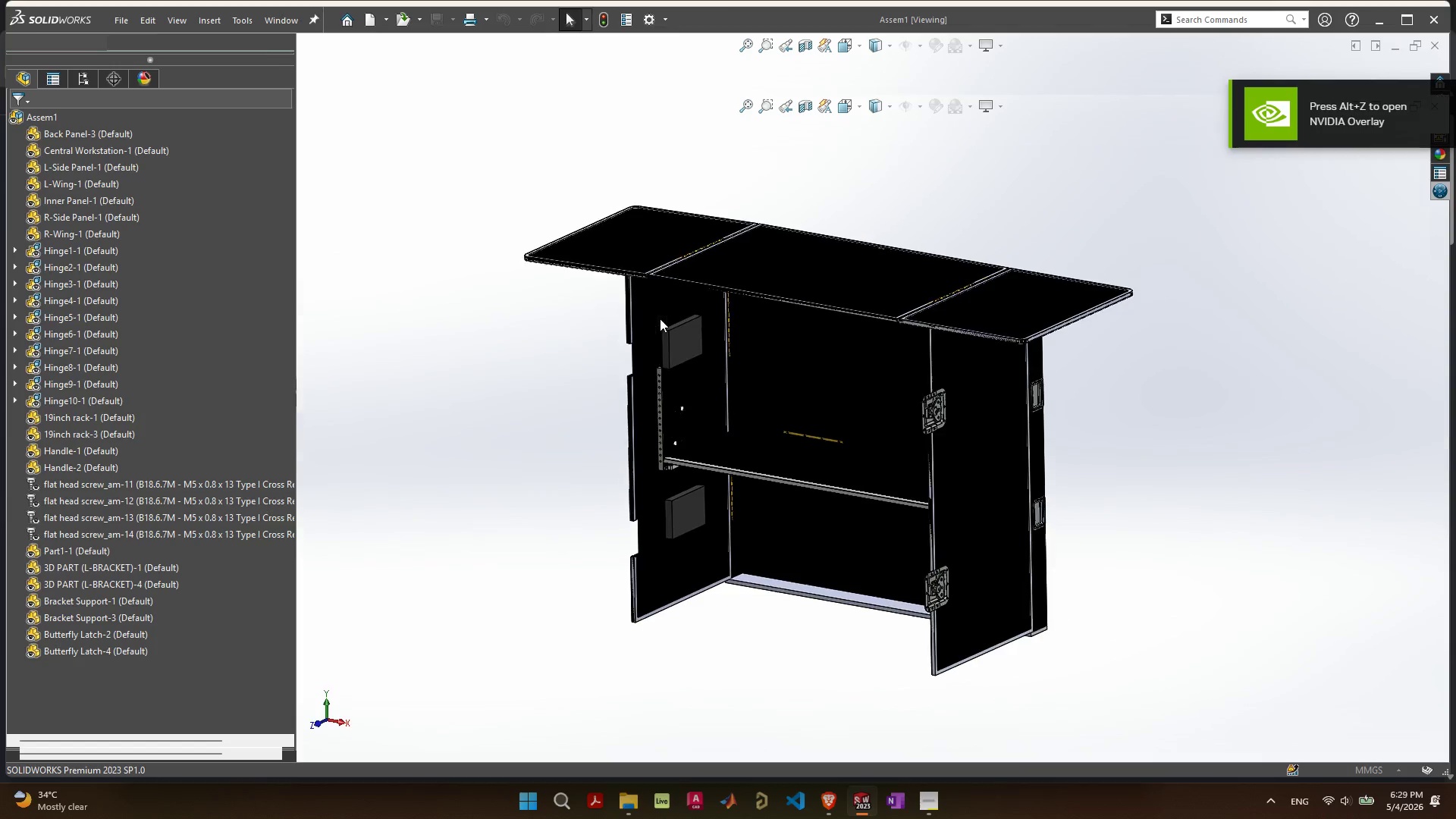 
wait(16.67)
 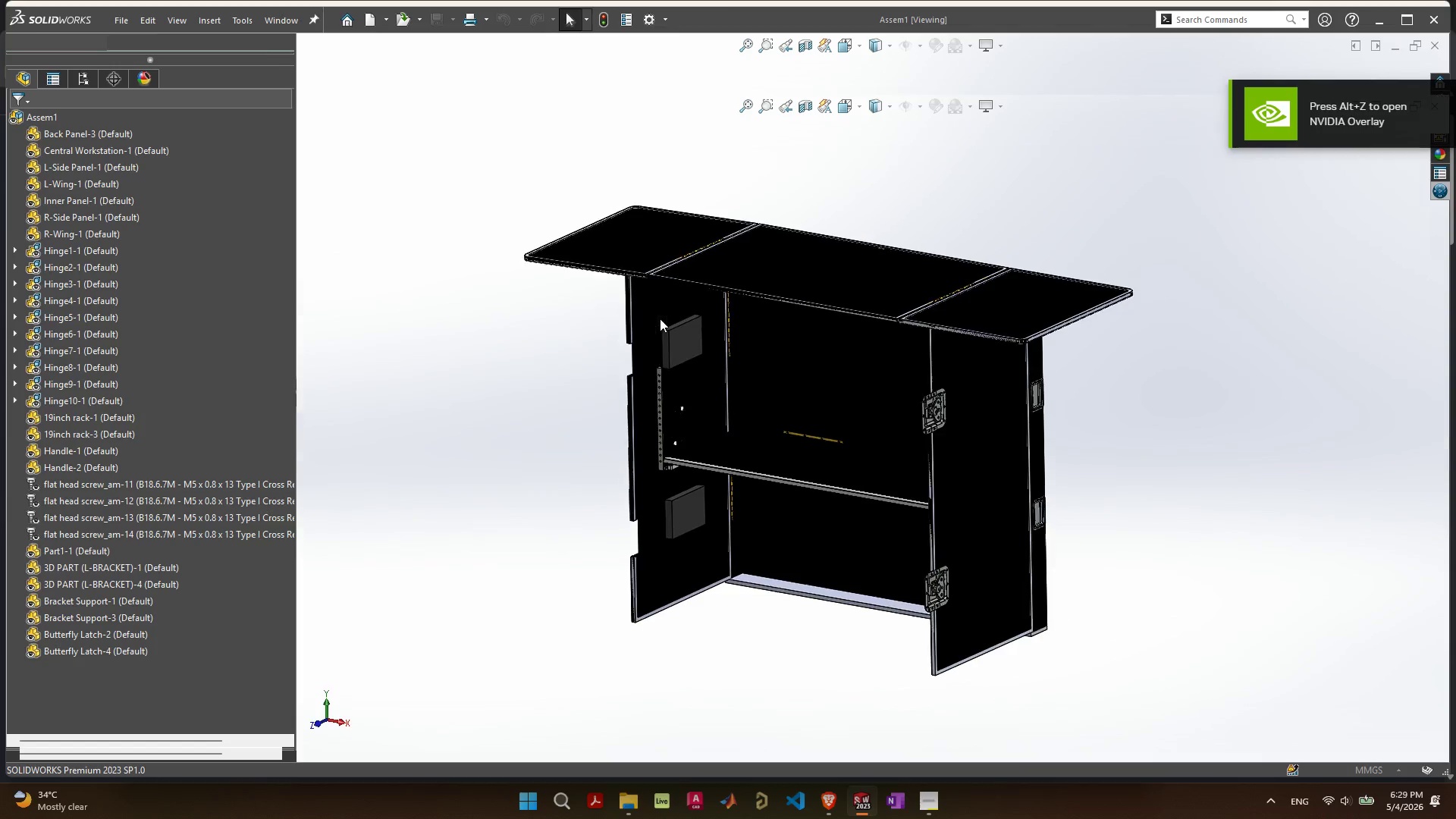 
left_click([1436, 101])
 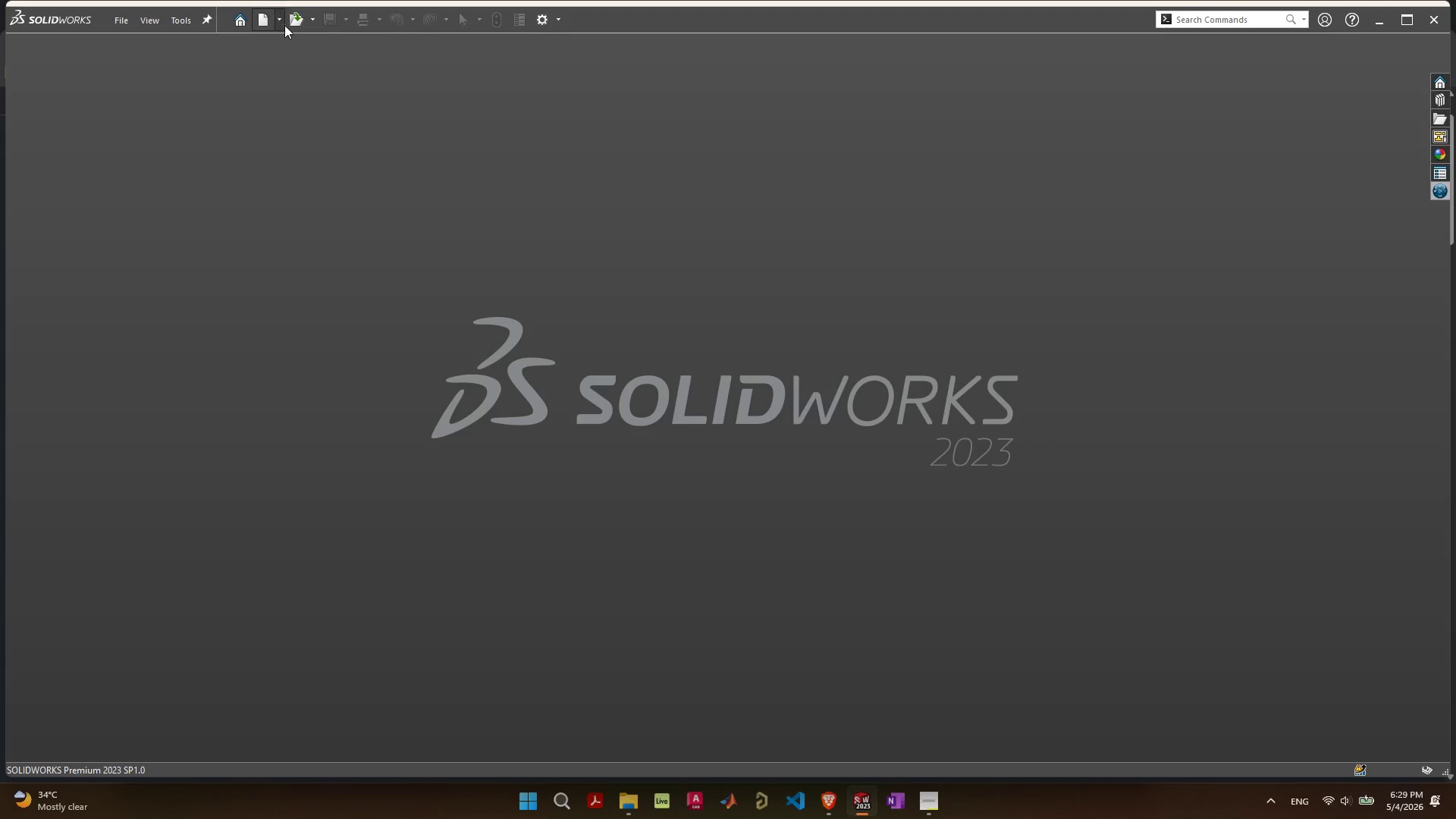 
double_click([300, 28])
 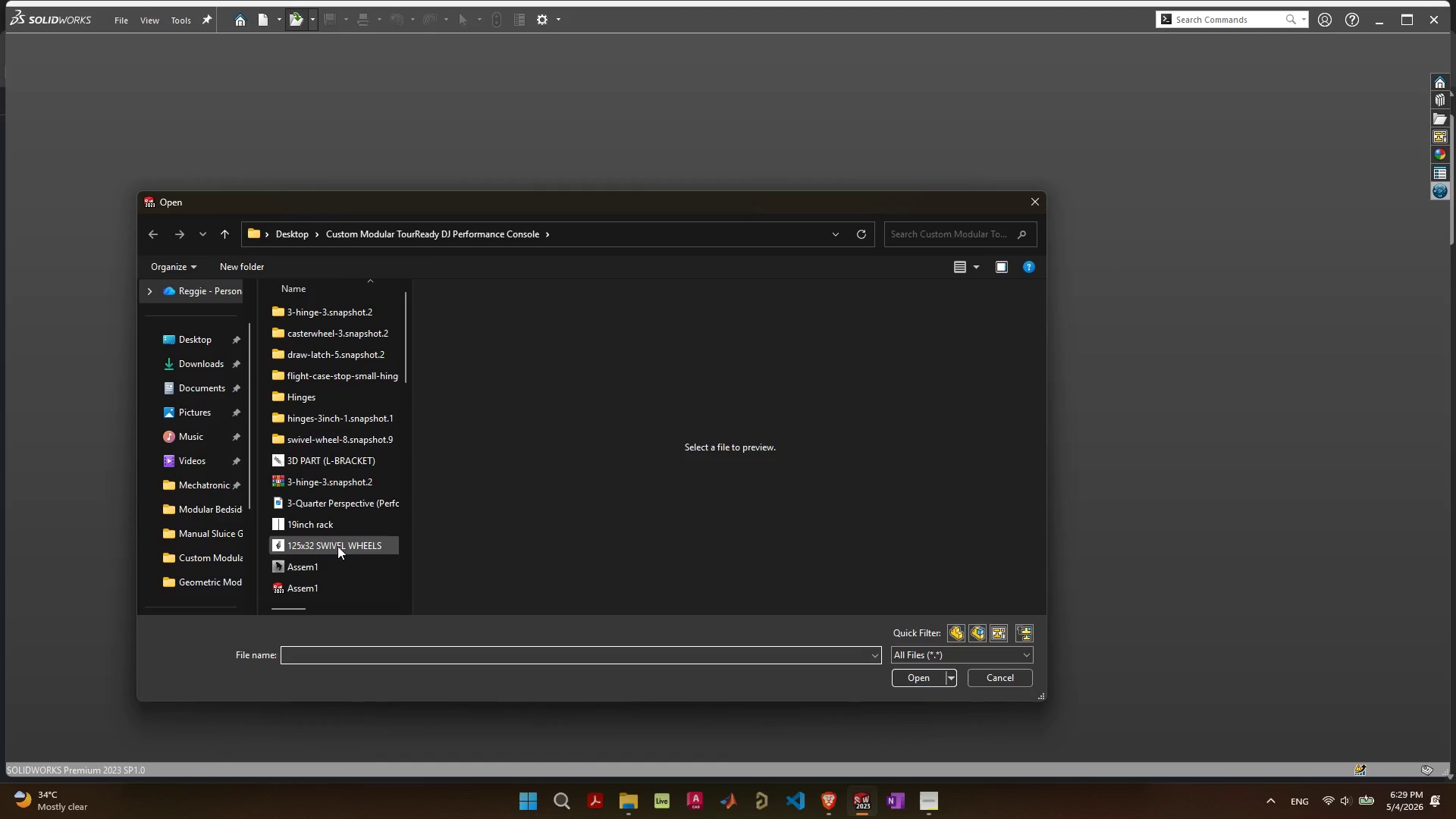 
left_click([318, 563])
 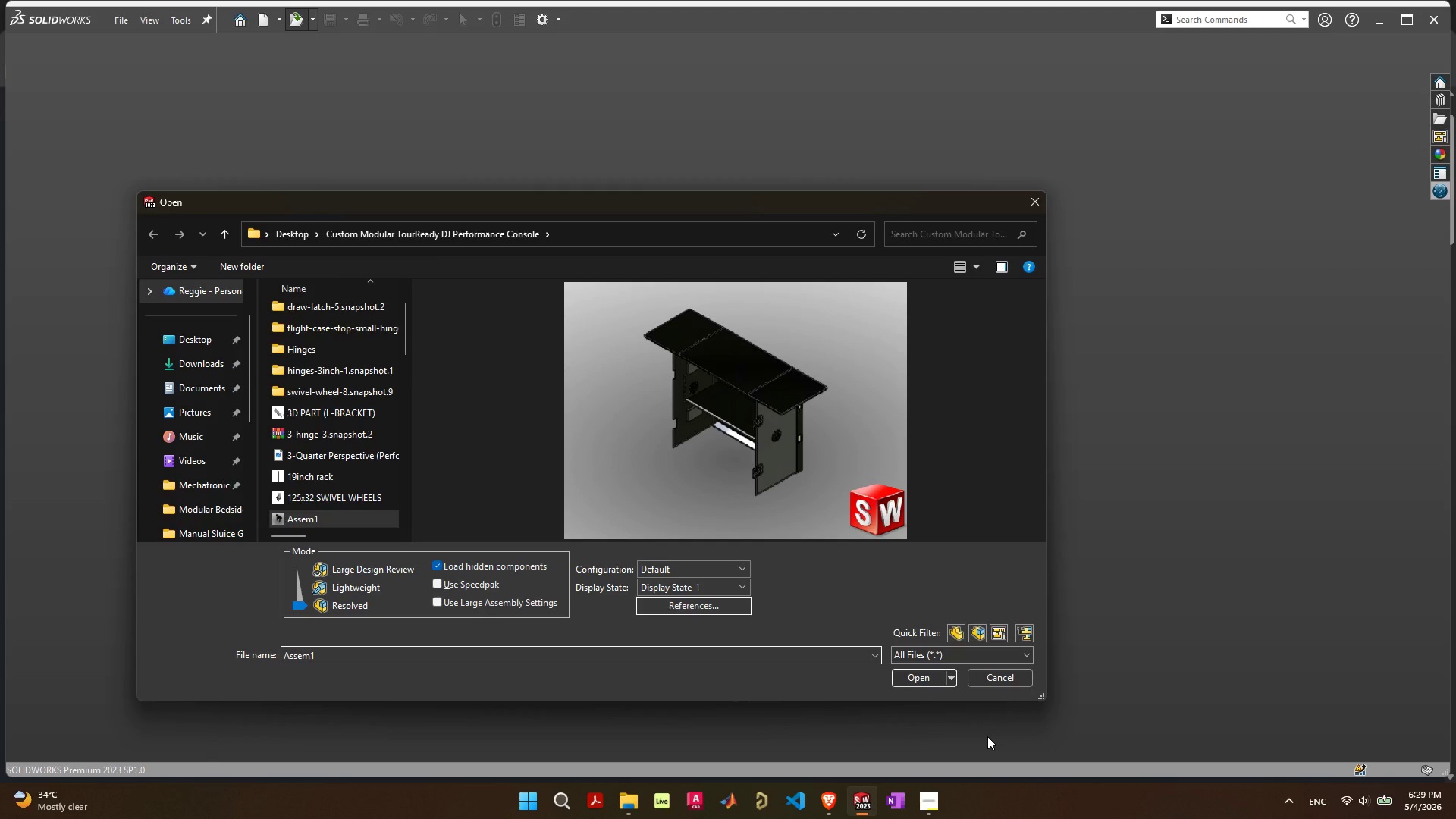 
wait(7.09)
 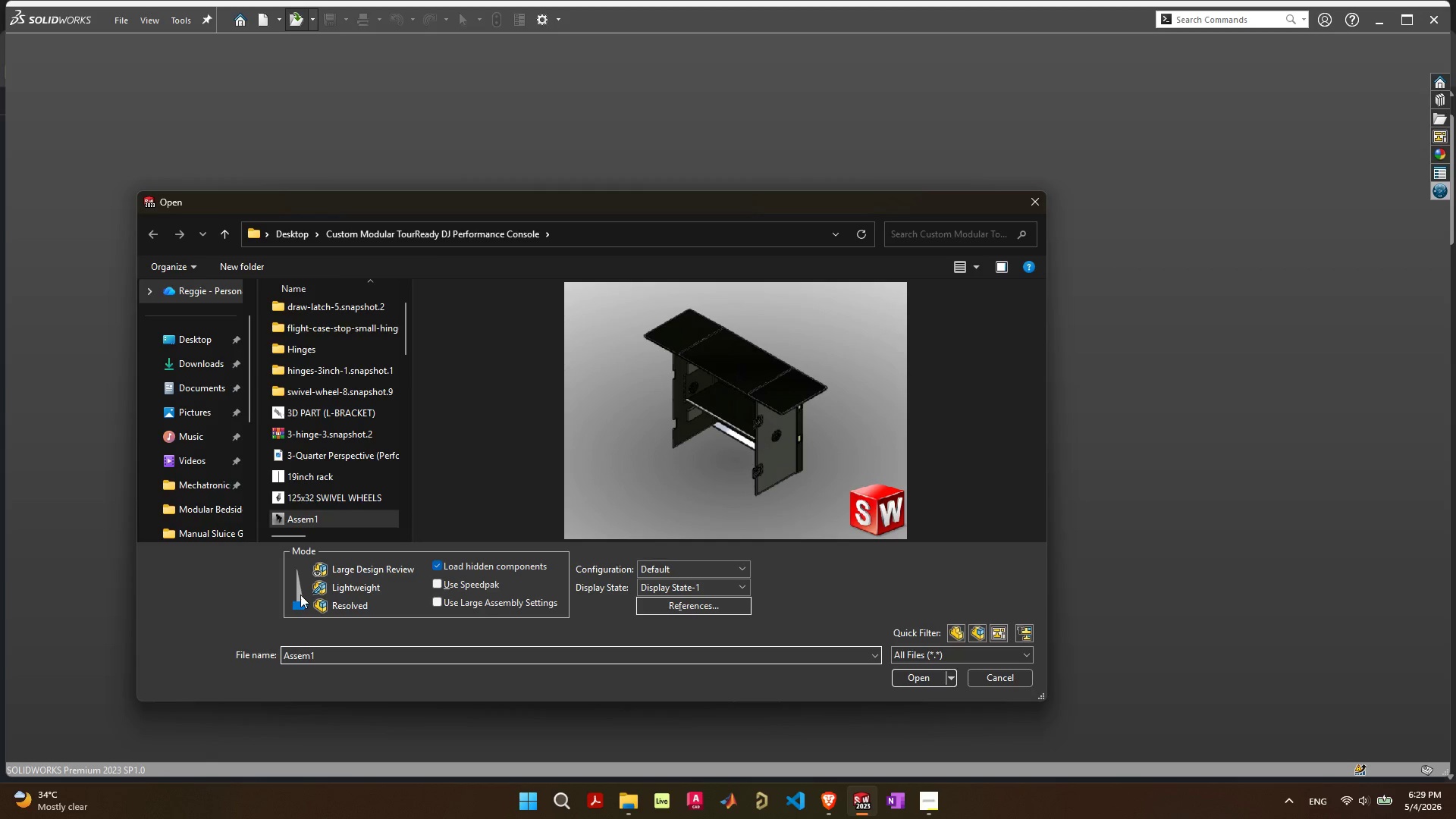 
left_click([925, 679])
 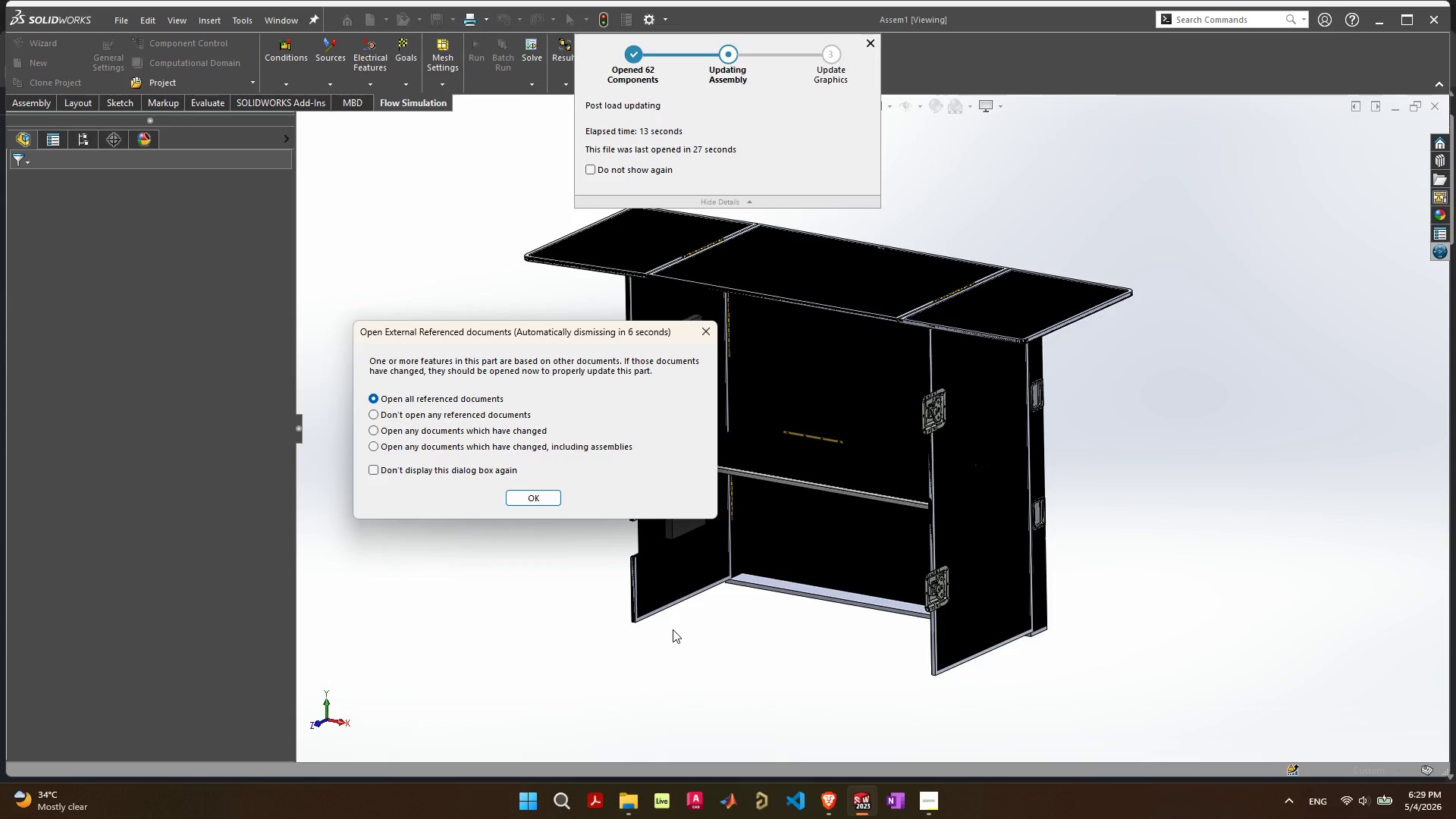 
wait(18.58)
 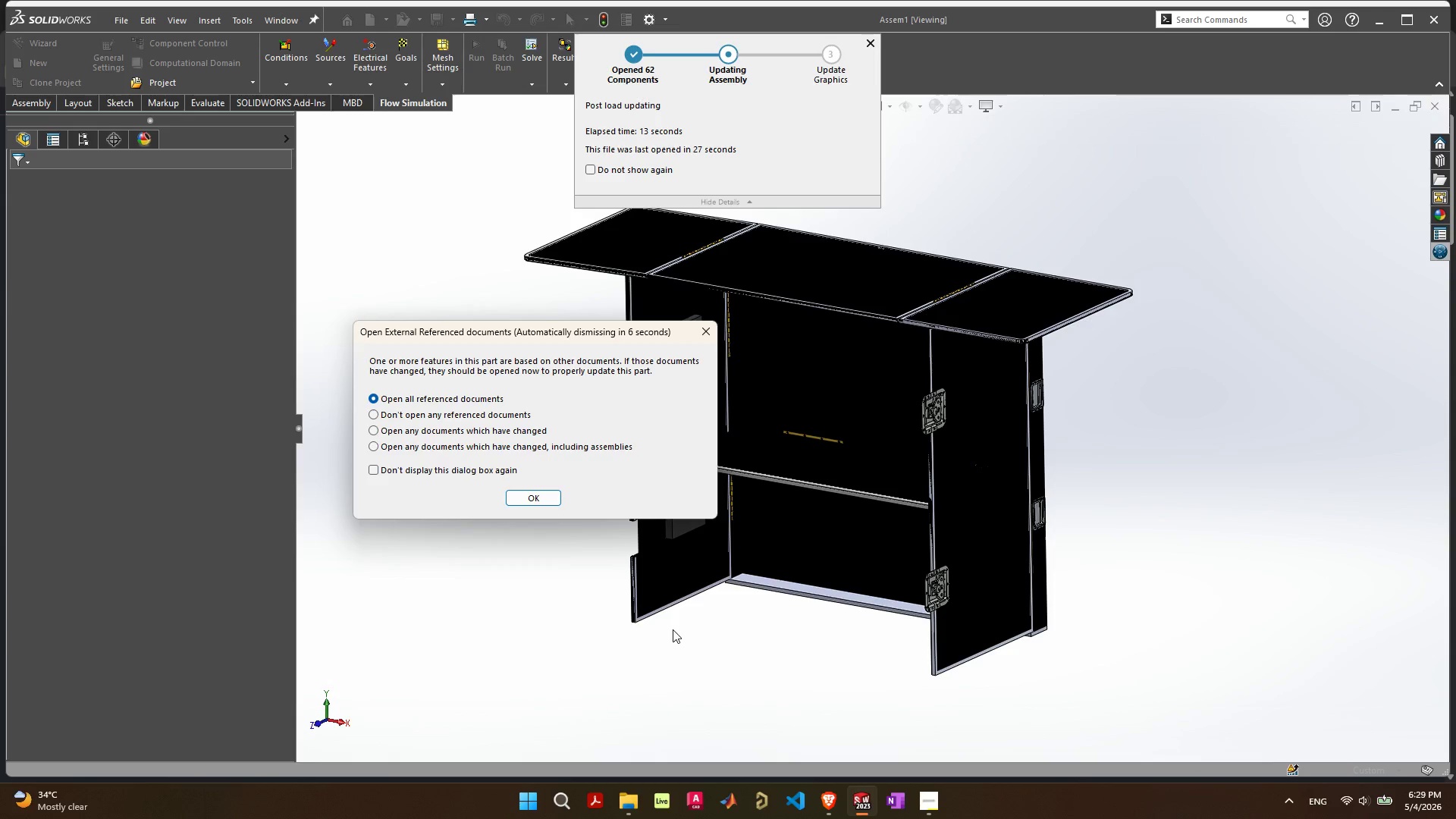 
left_click([511, 416])
 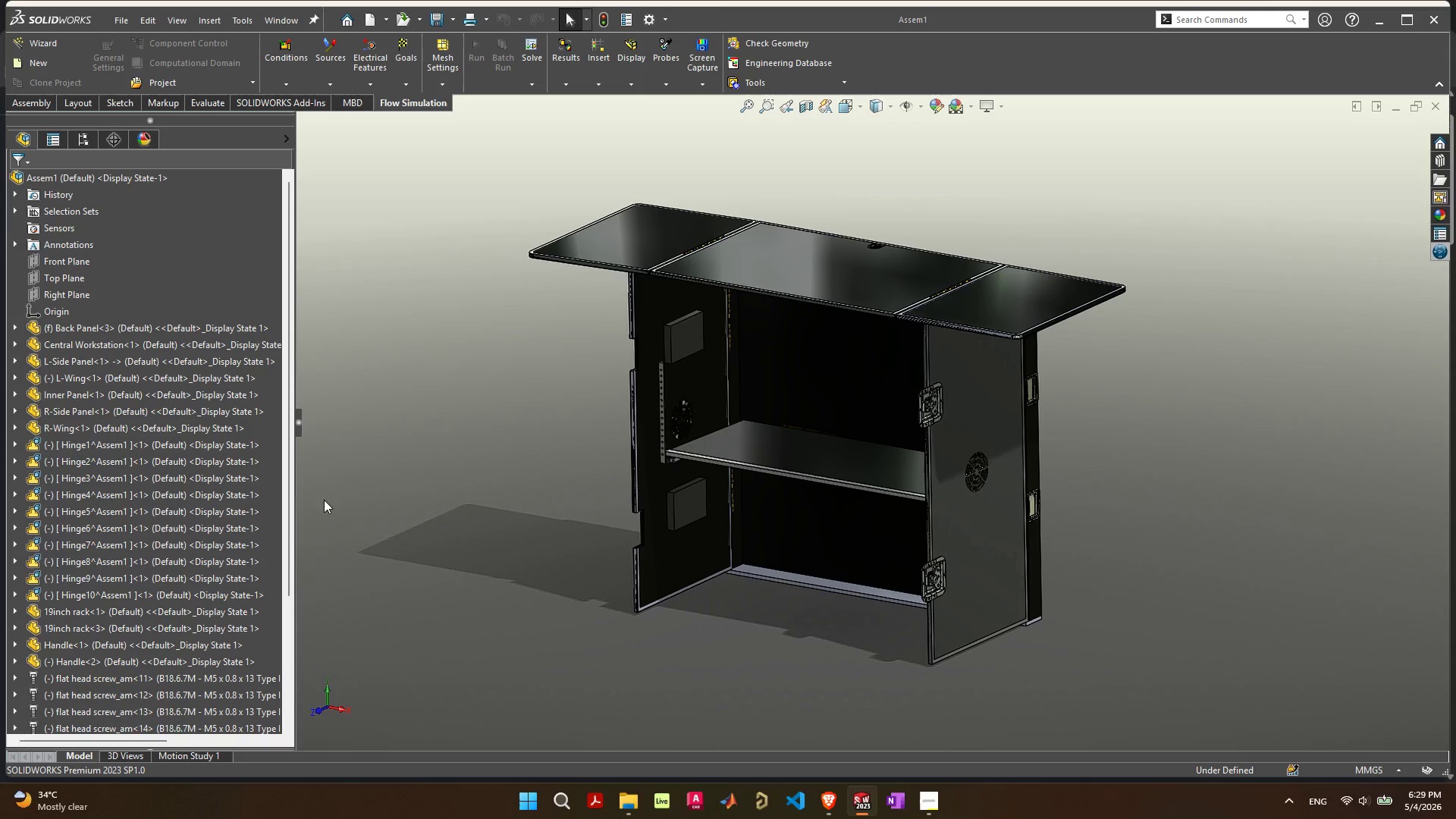 
wait(6.34)
 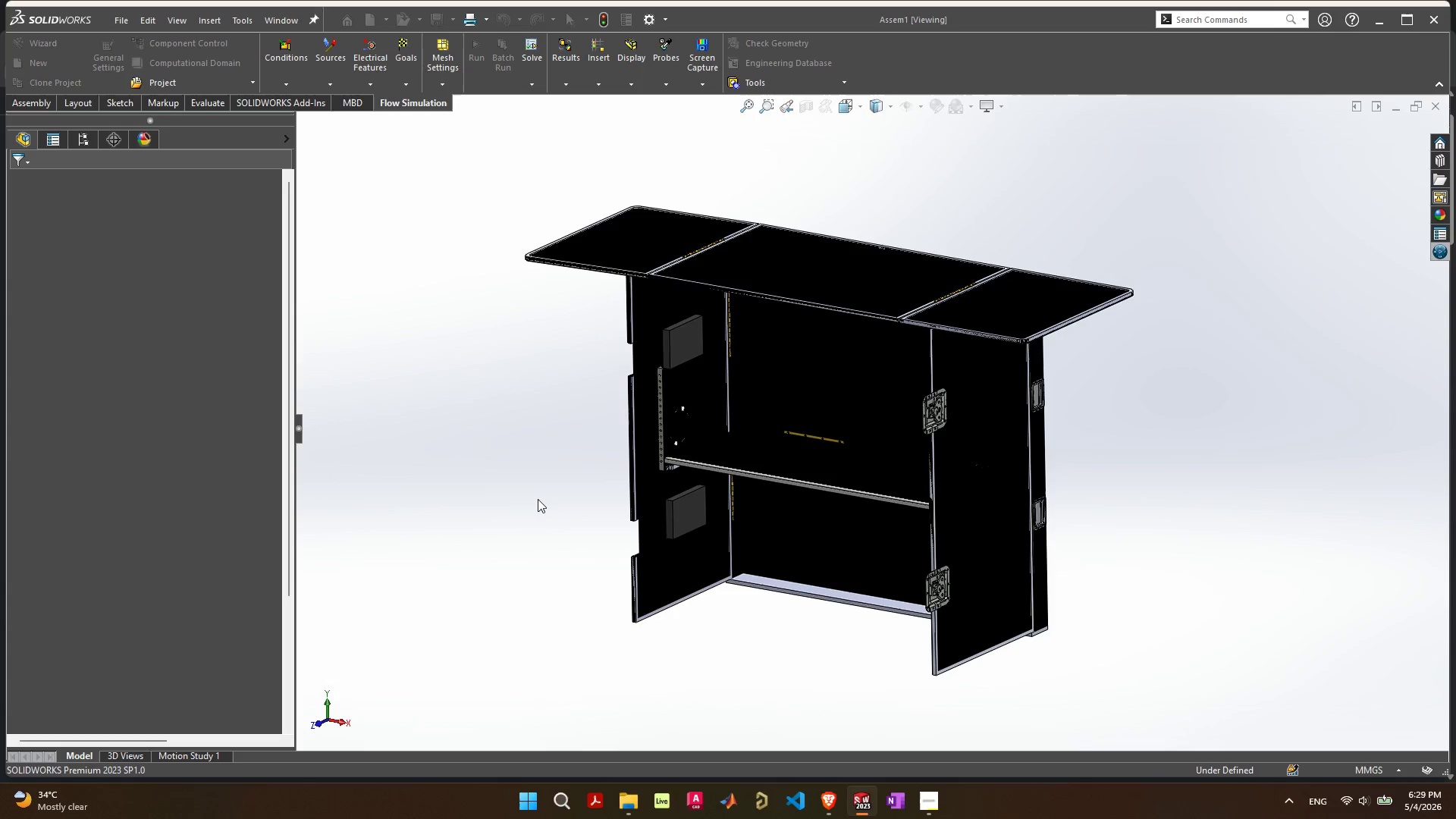 
double_click([248, 101])
 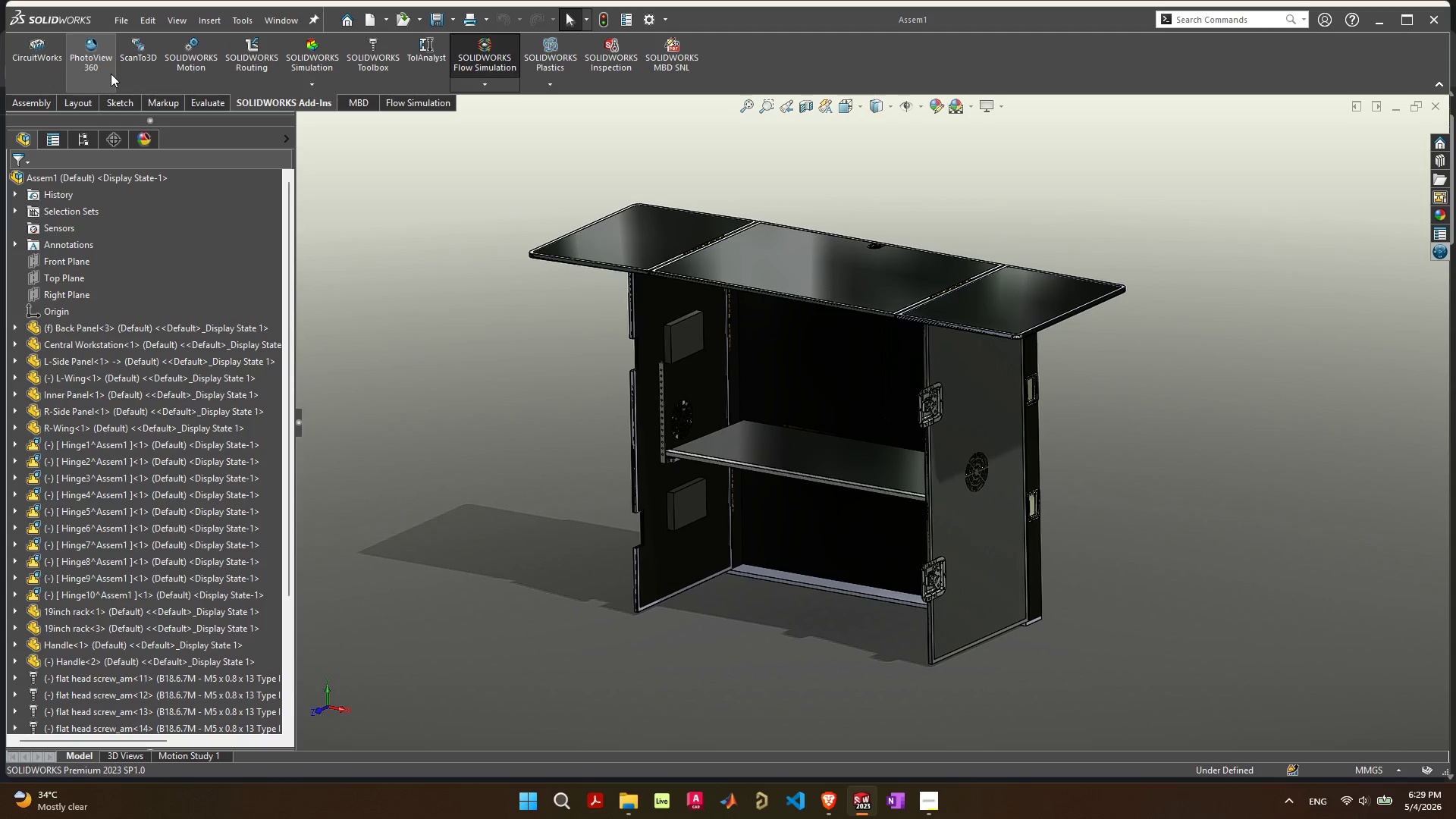 
left_click([111, 74])
 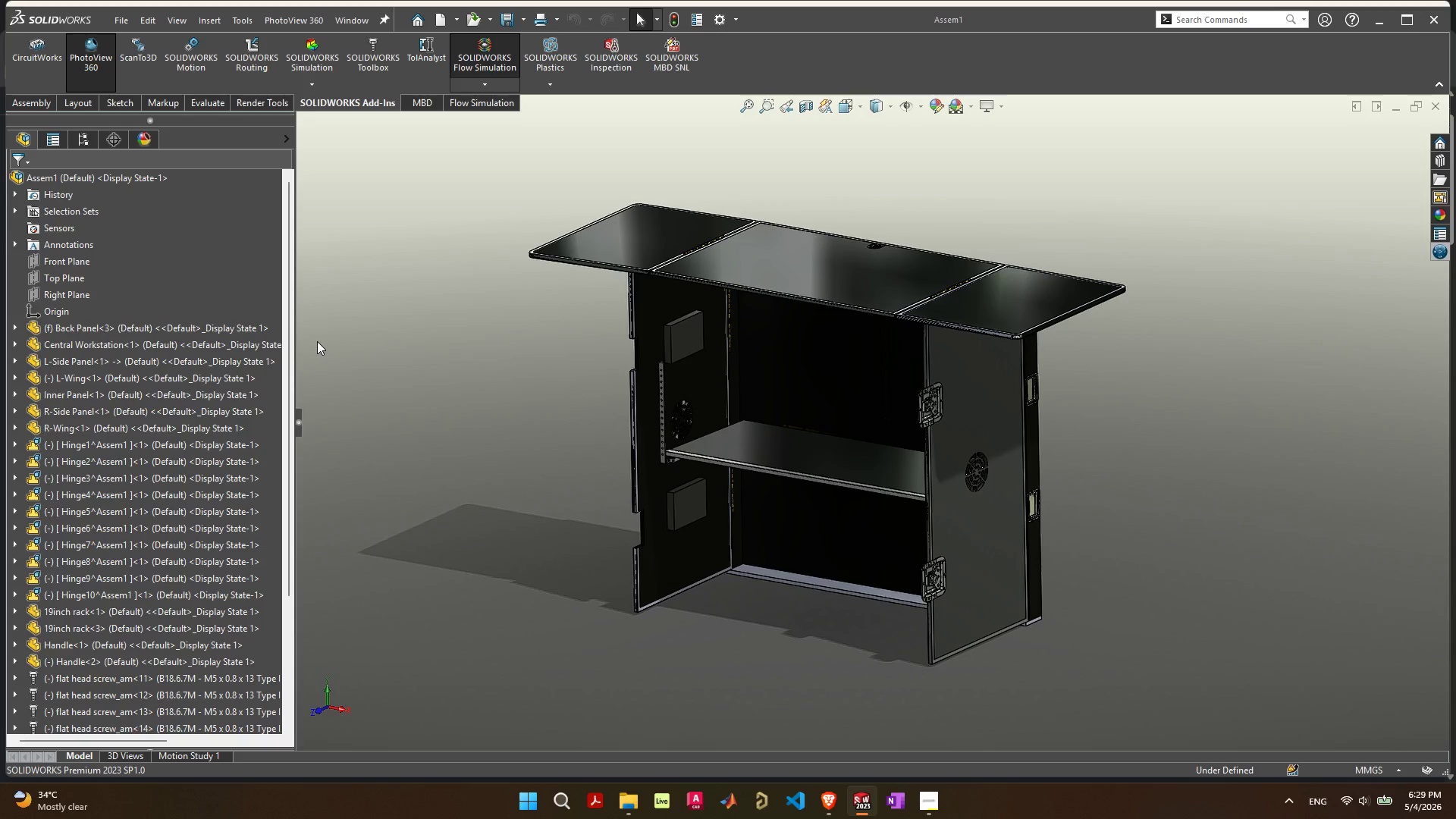 
wait(11.28)
 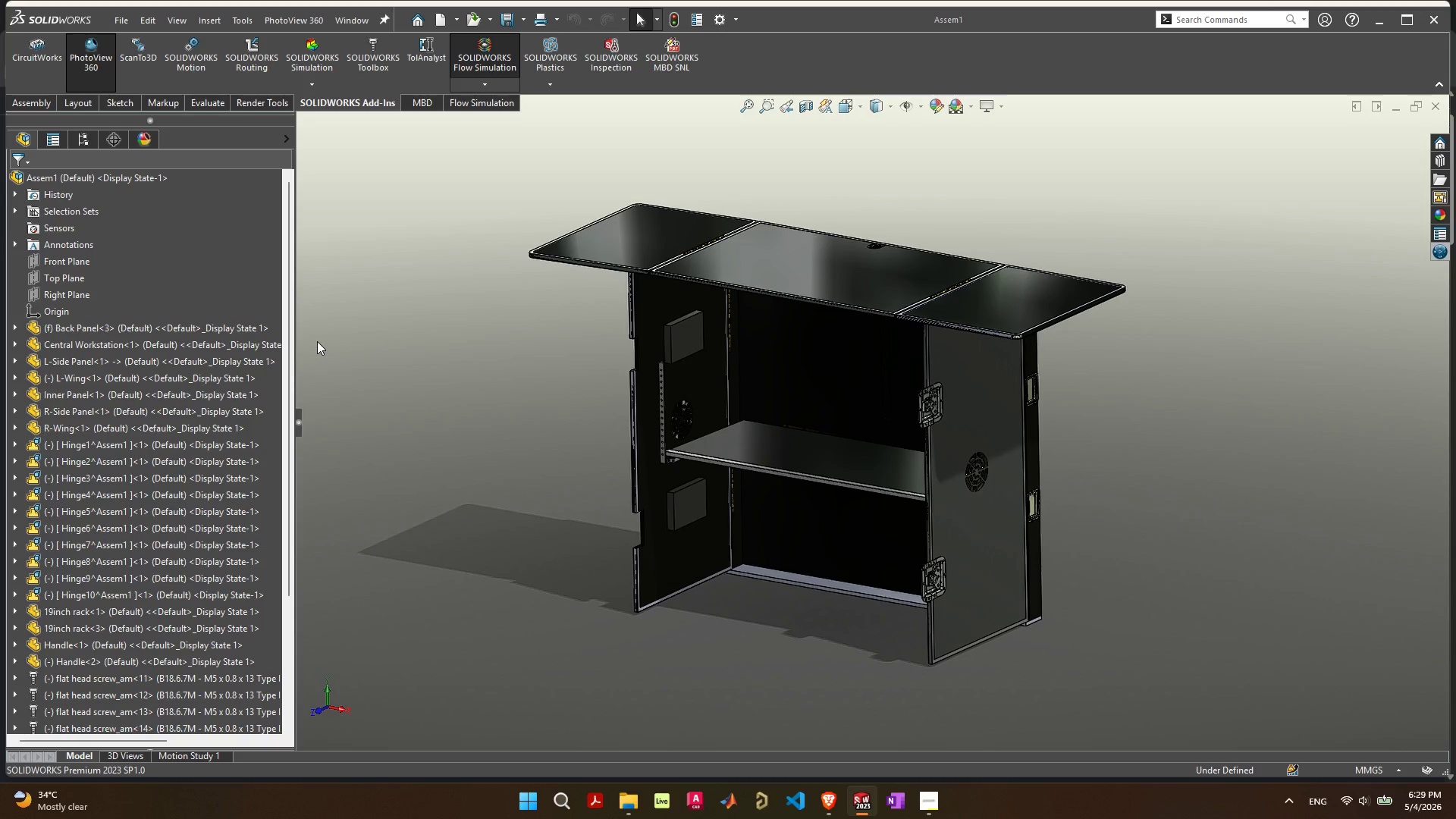 
double_click([246, 102])
 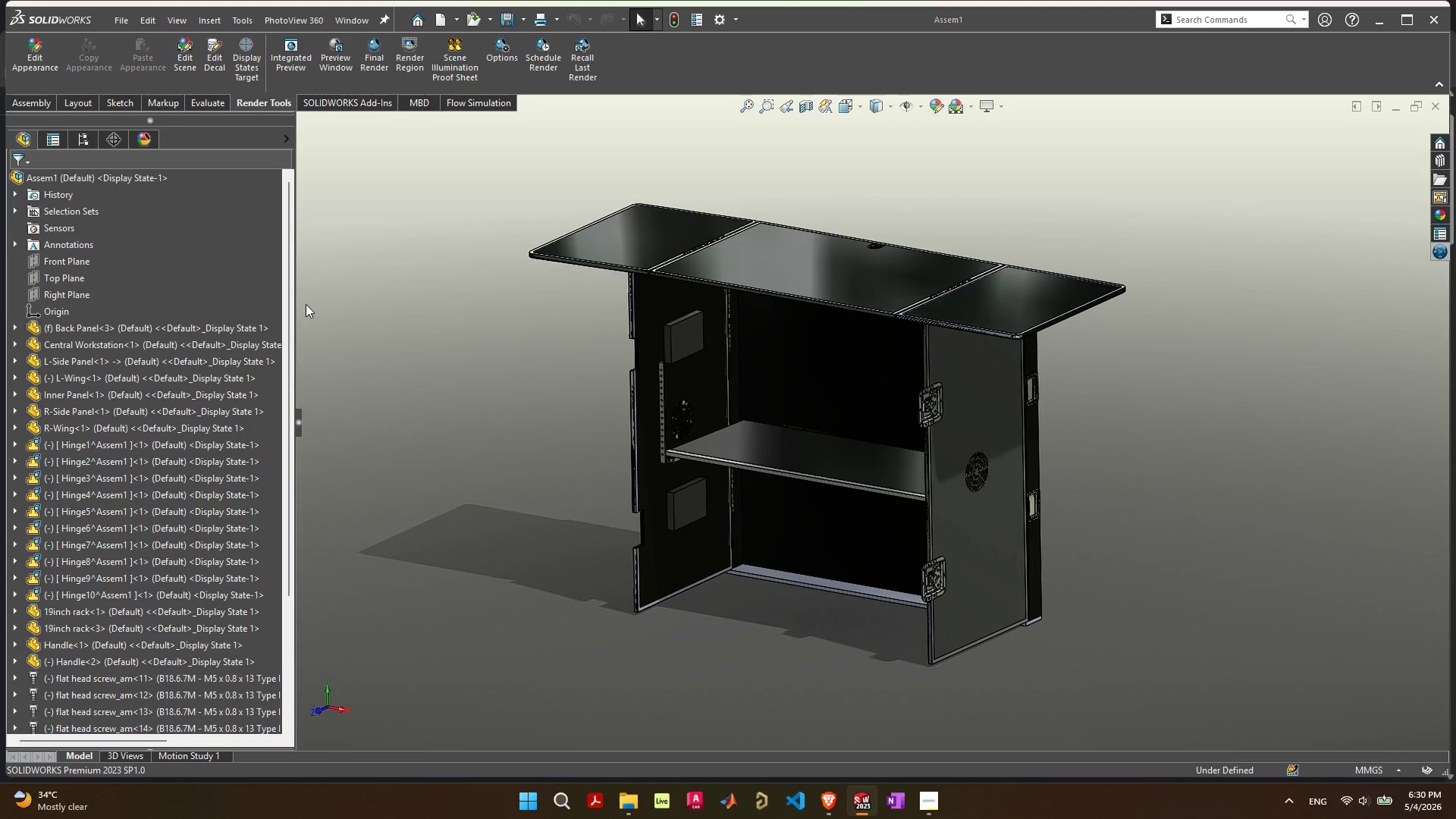 
mouse_move([397, 348])
 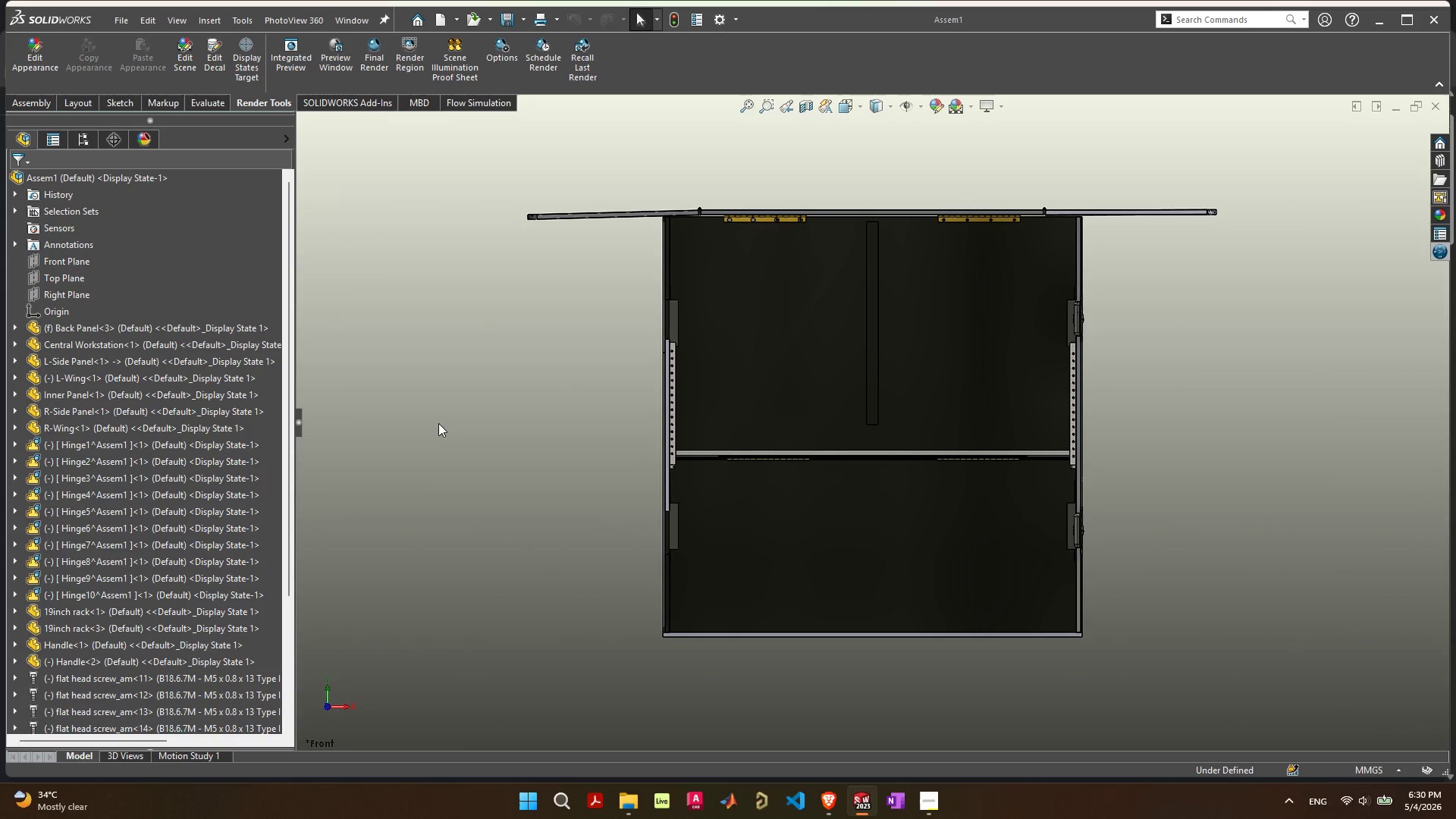 
left_click([301, 425])
 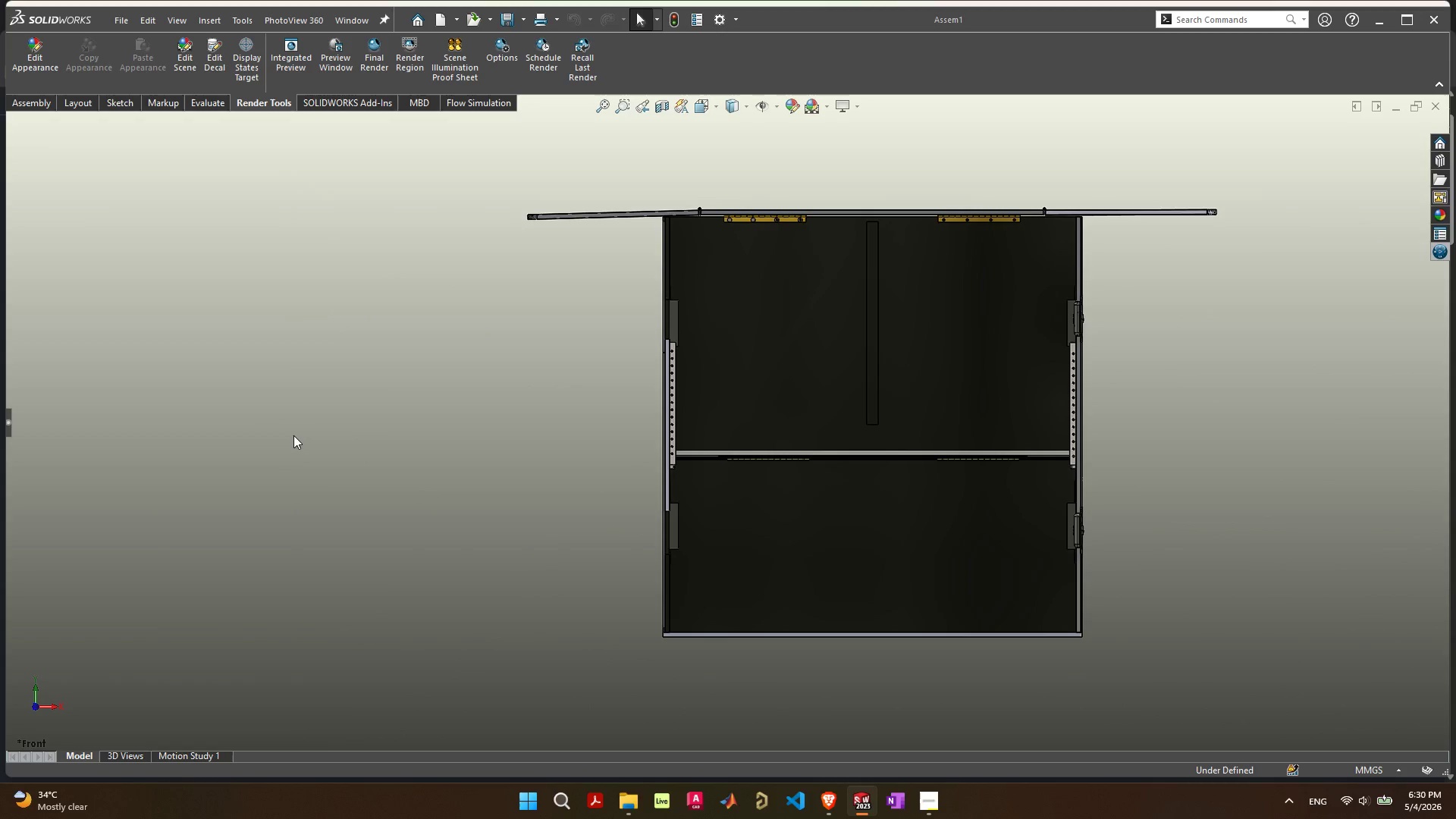 
key(F)
 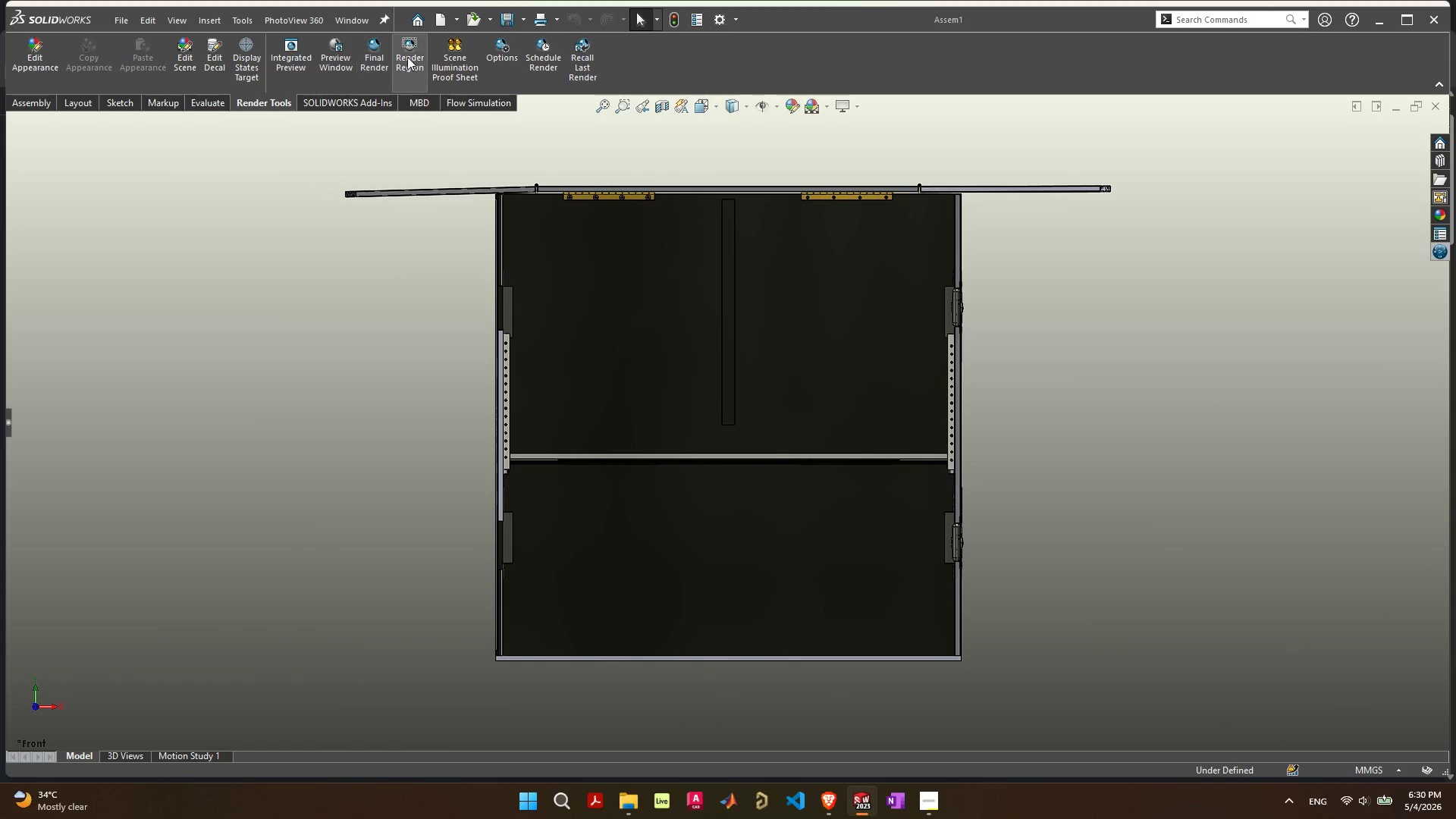 
left_click([383, 61])
 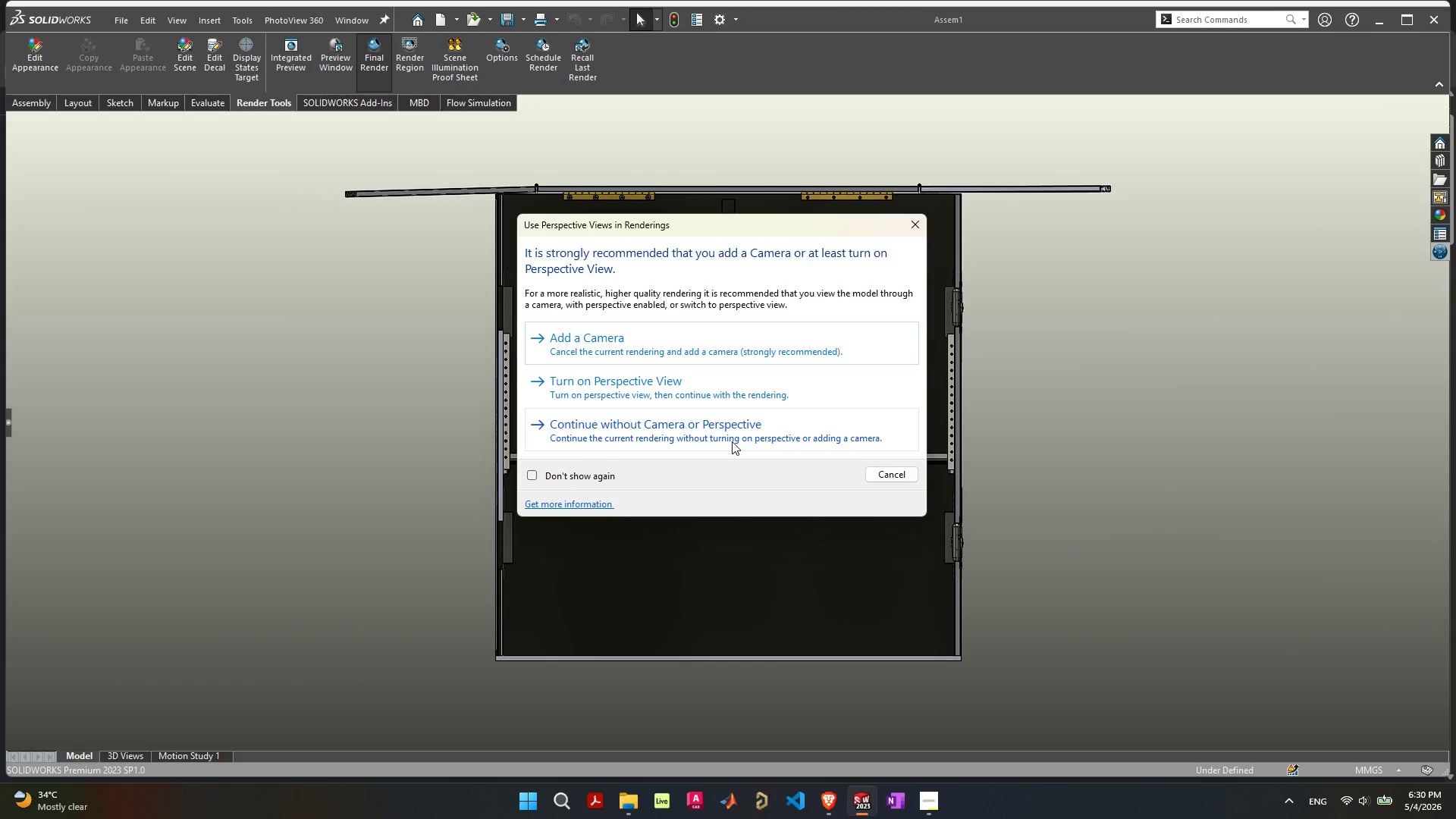 
left_click([739, 441])
 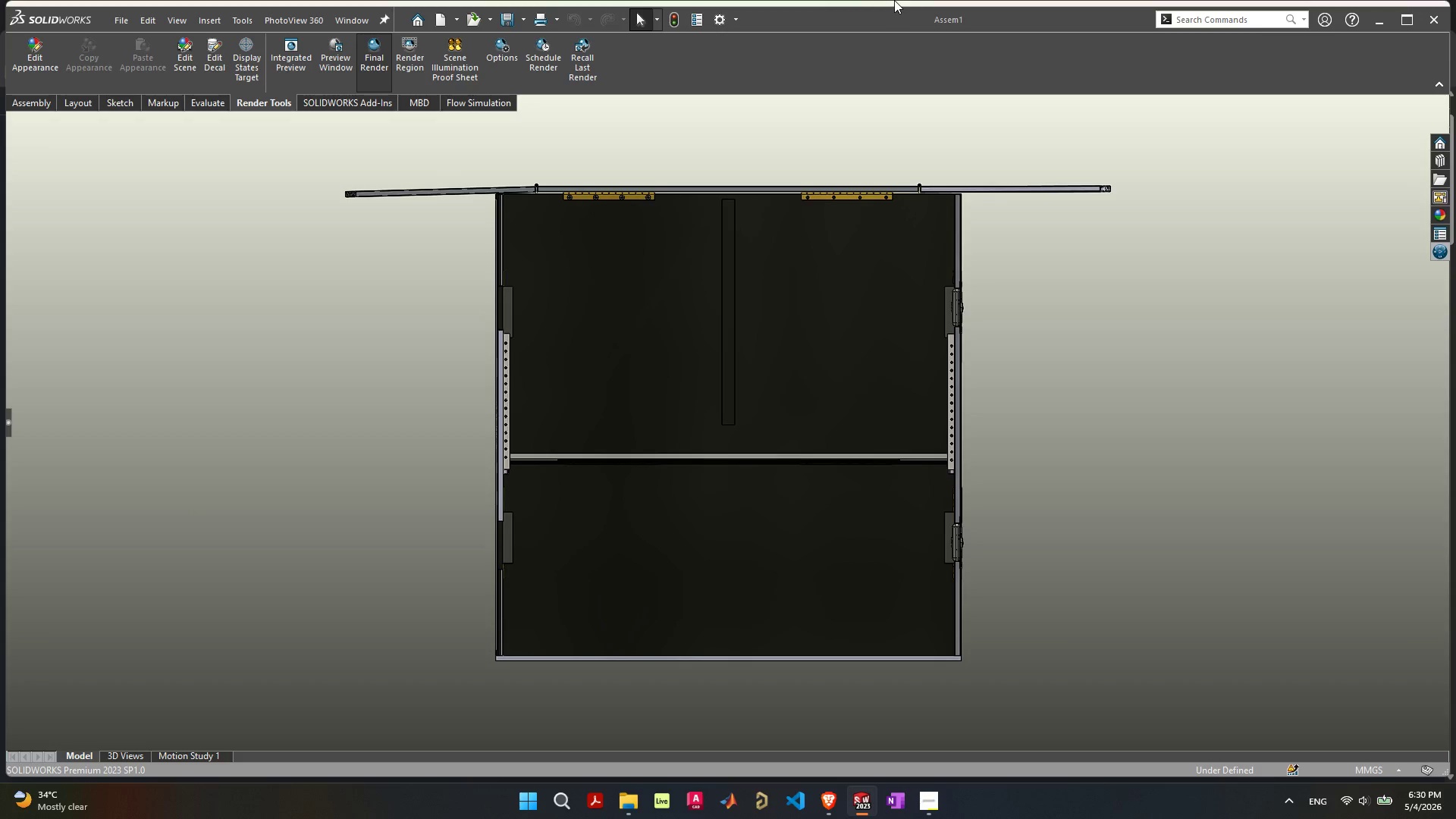 
wait(9.34)
 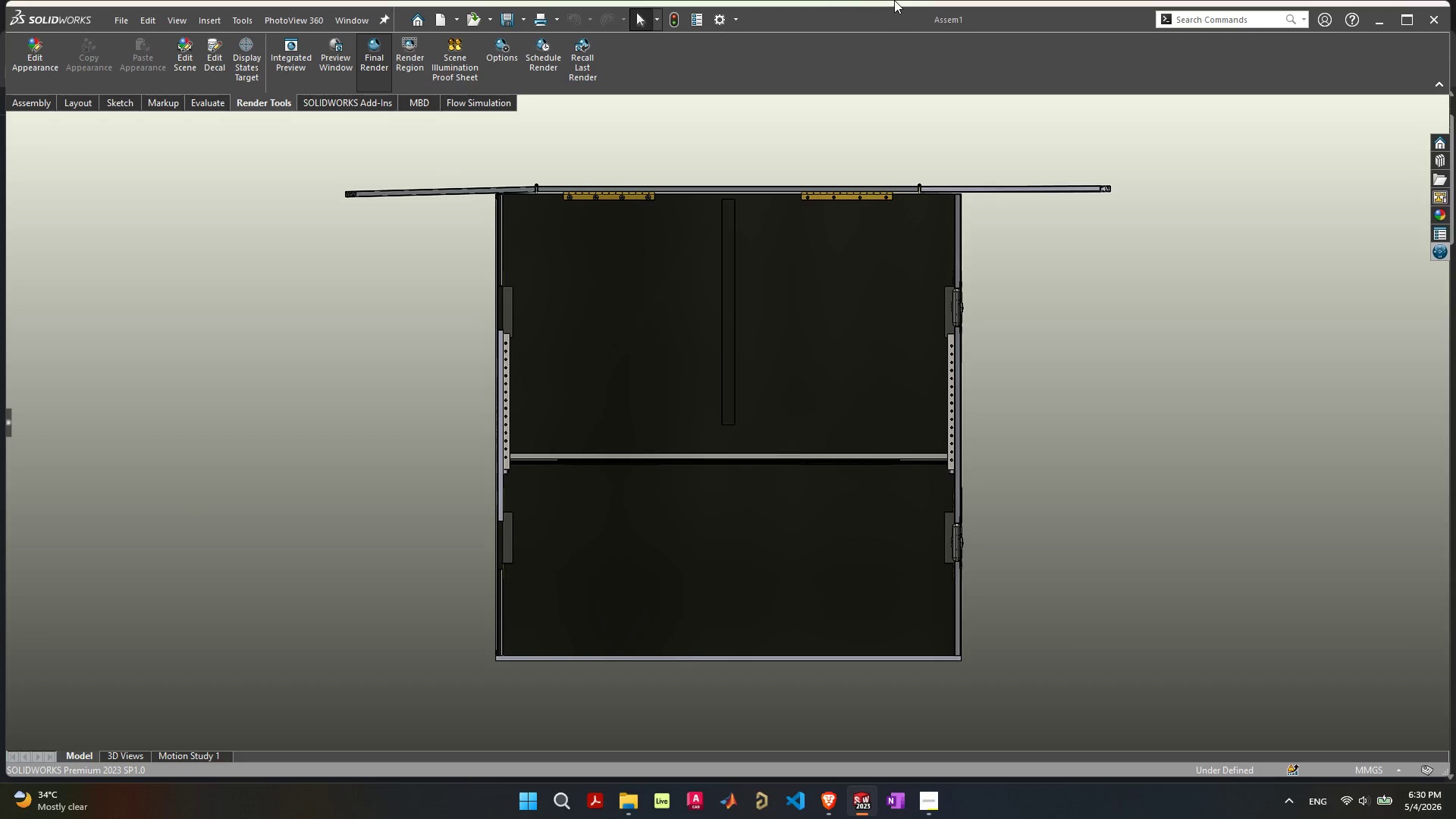 
left_click([1015, 807])
 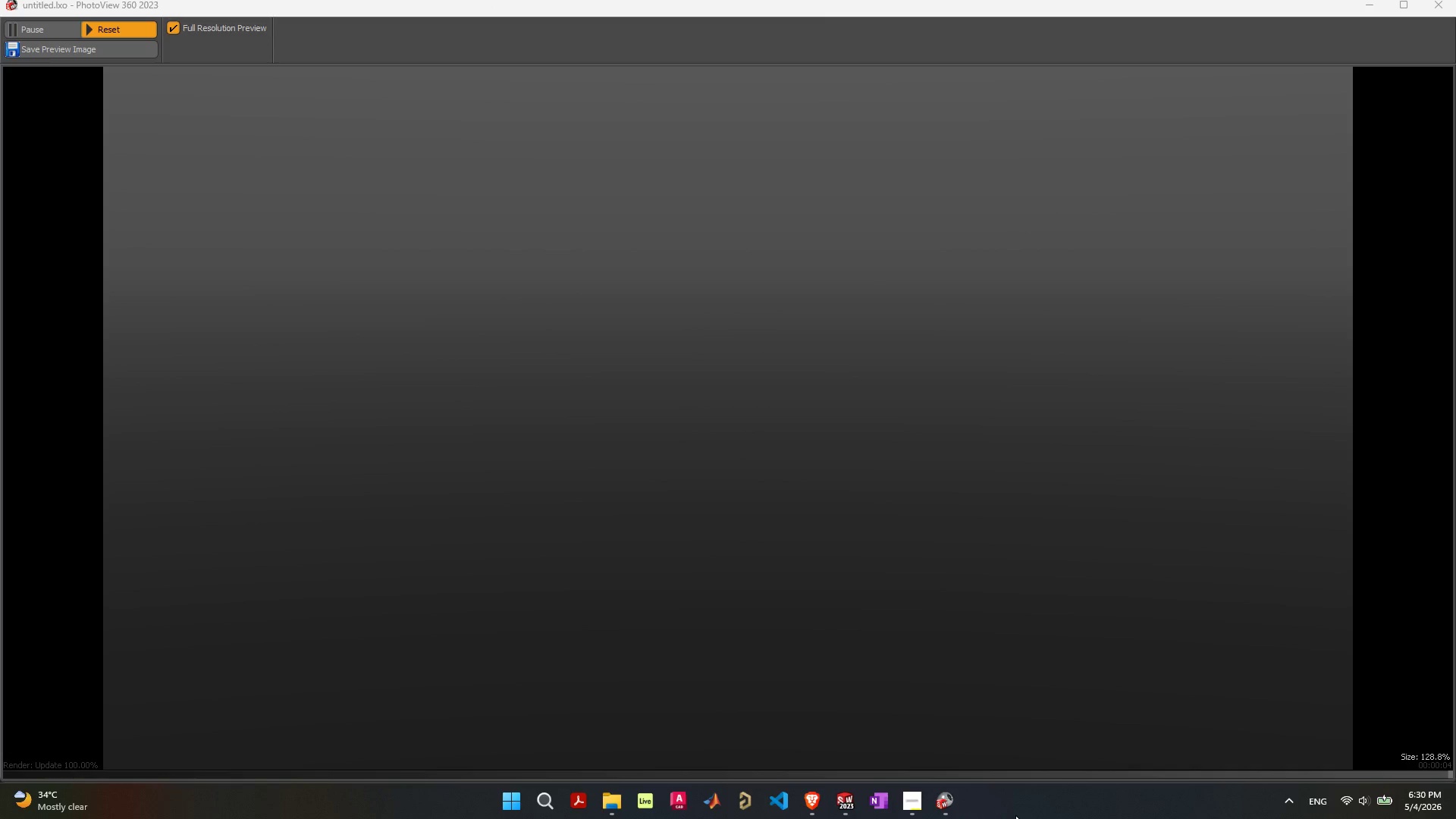 
left_click([1028, 814])
 